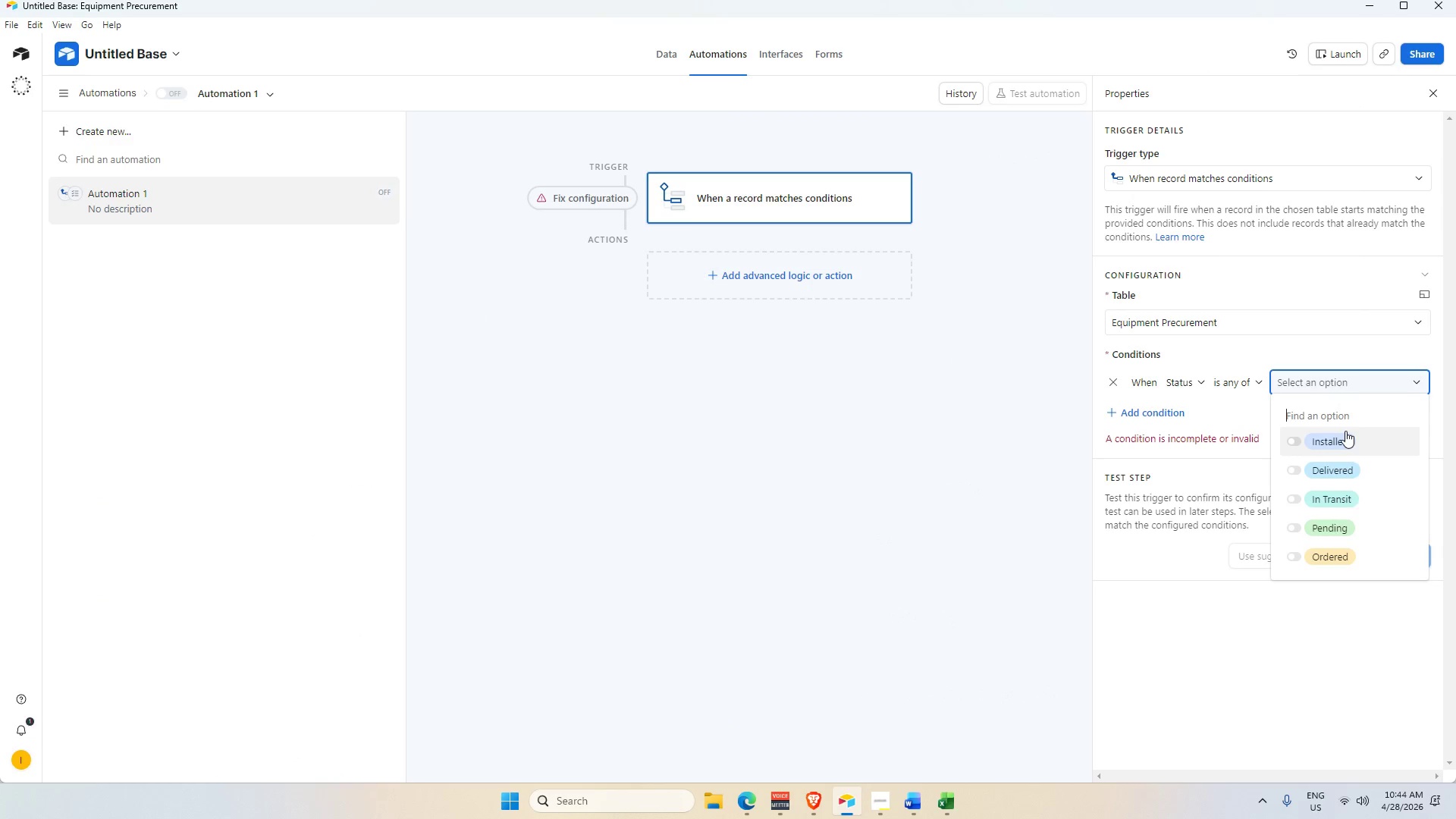 
left_click([799, 275])
 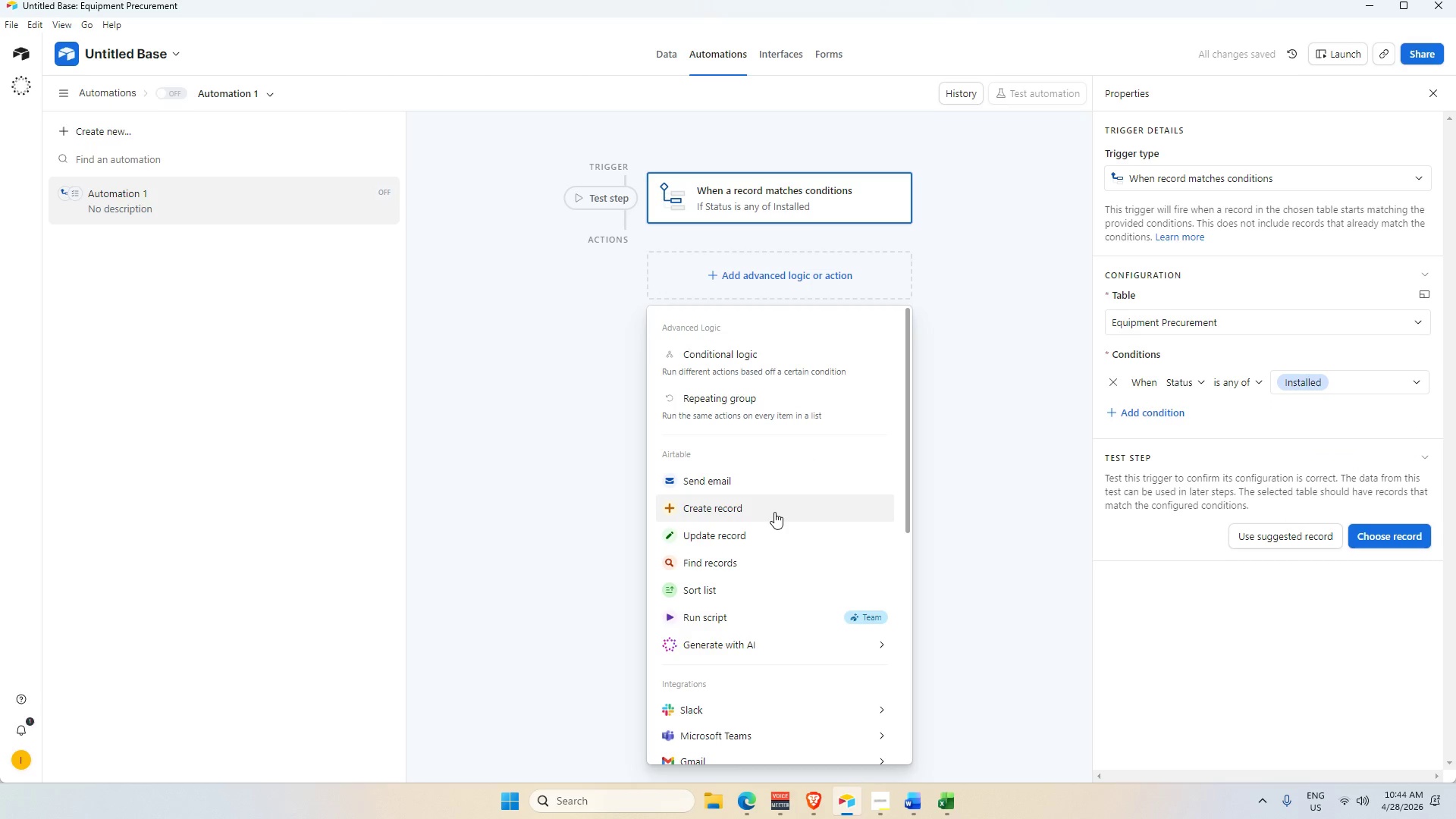 
key(Alt+AltLeft)
 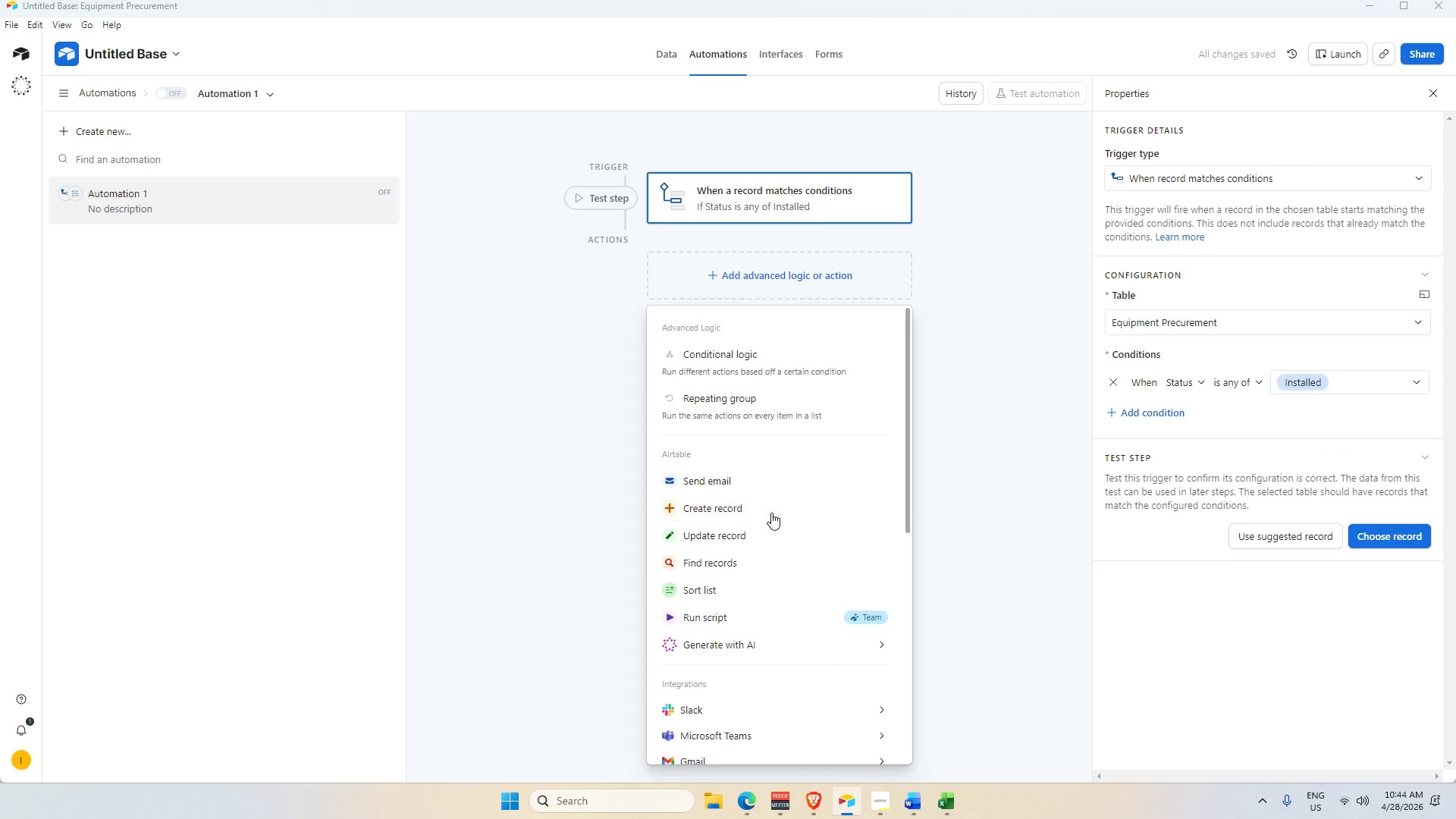 
key(Alt+Tab)
 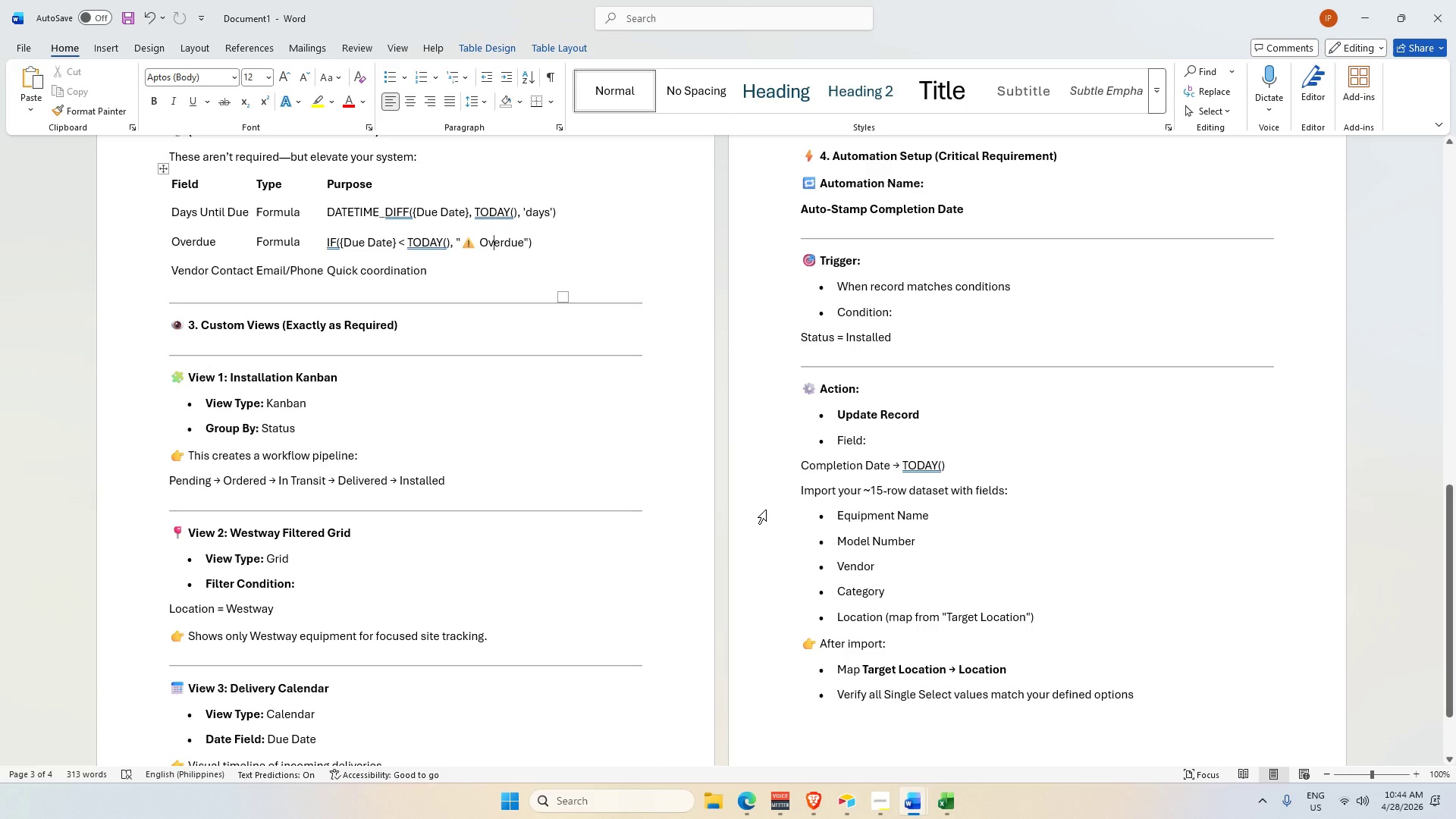 
key(Alt+AltLeft)
 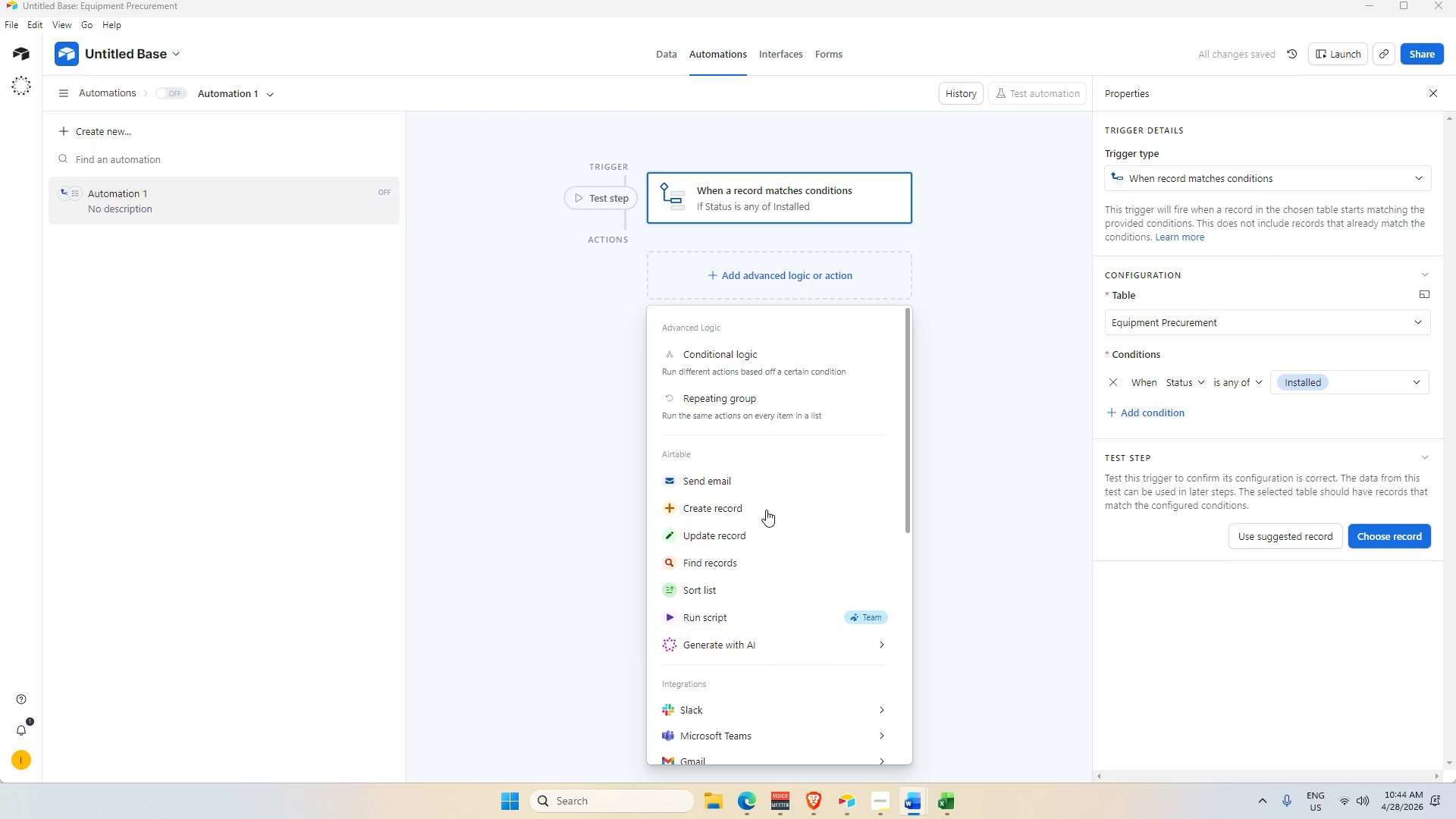 
key(Alt+Tab)
 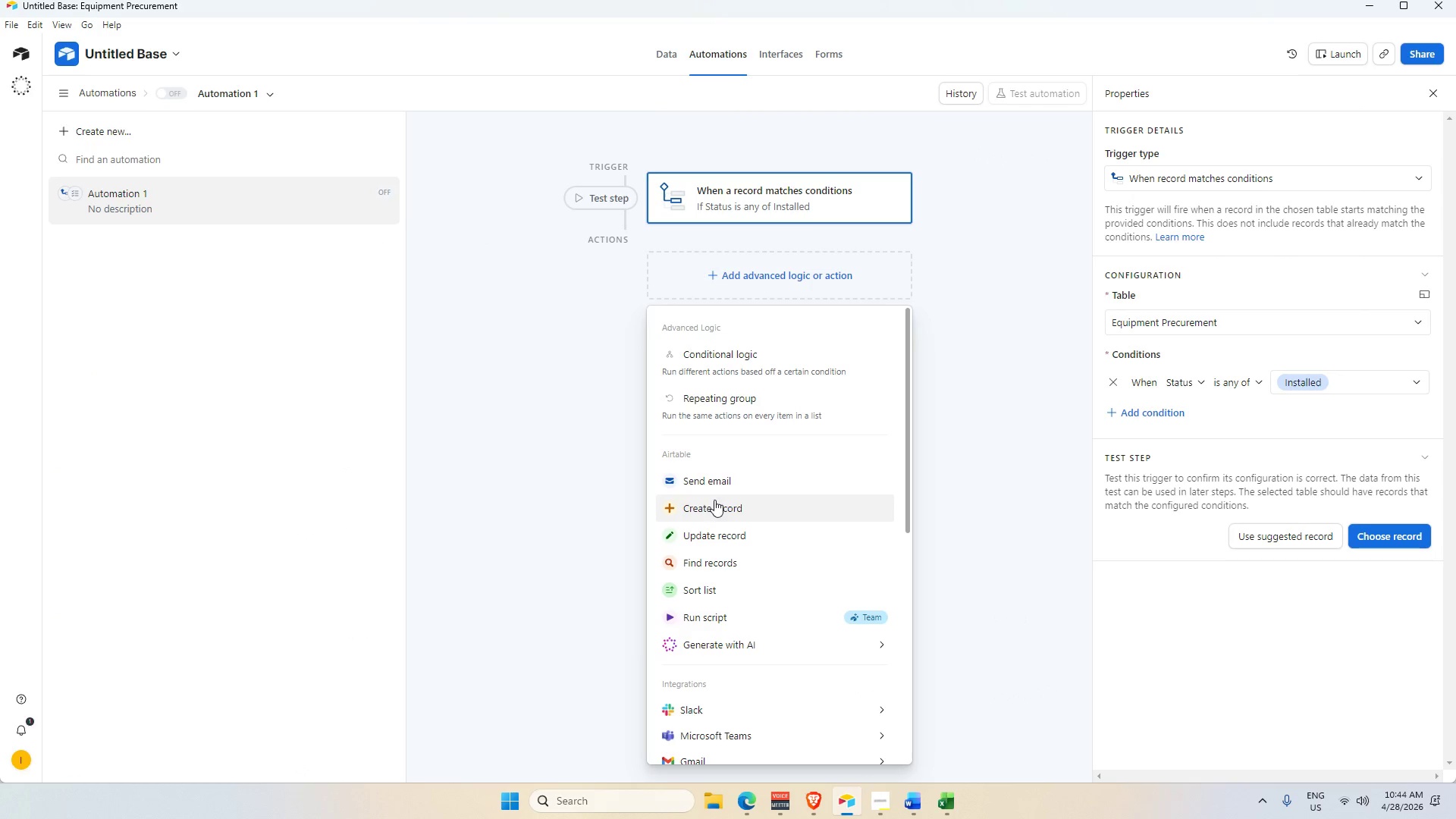 
left_click([707, 534])
 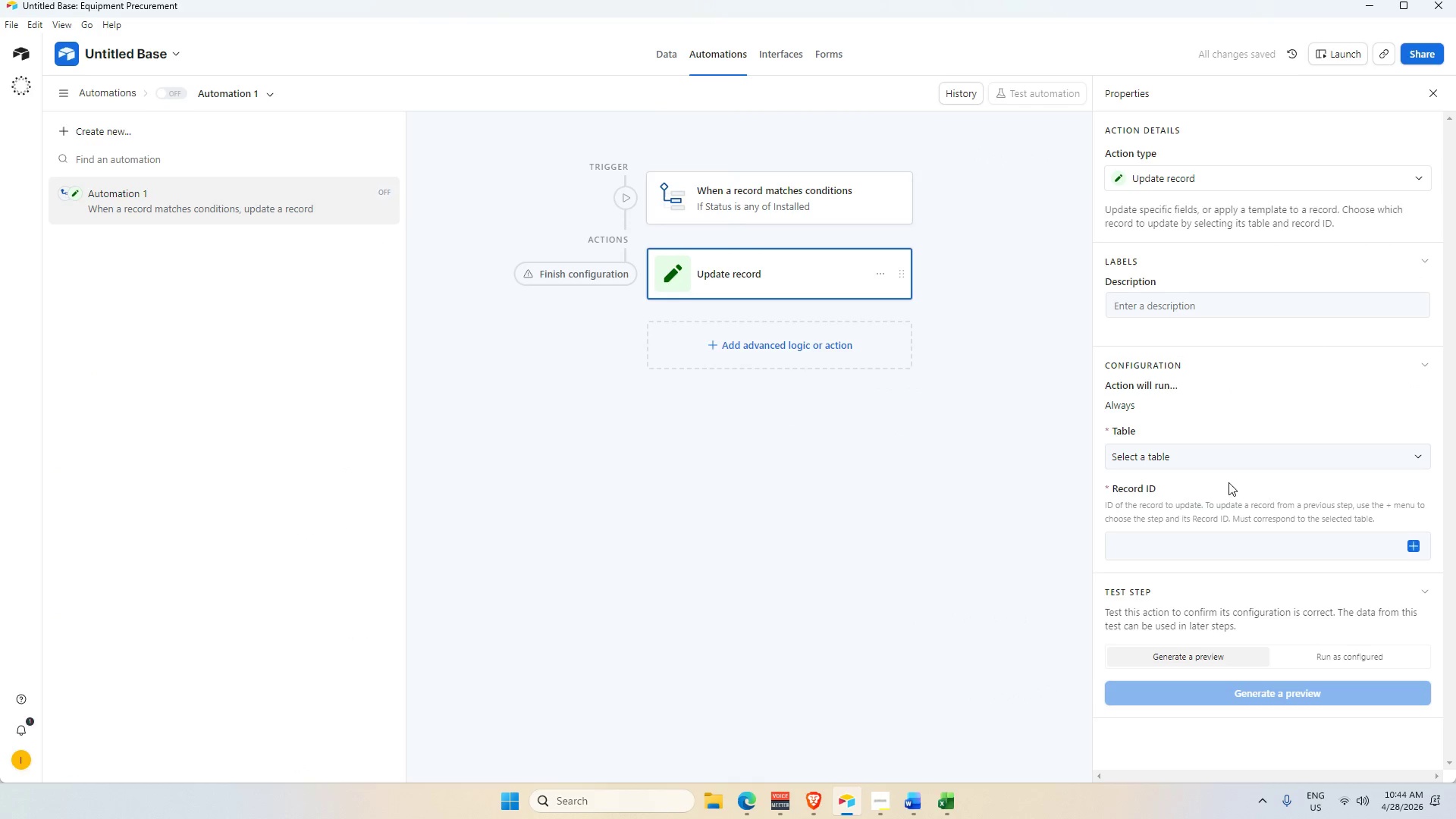 
double_click([1159, 461])
 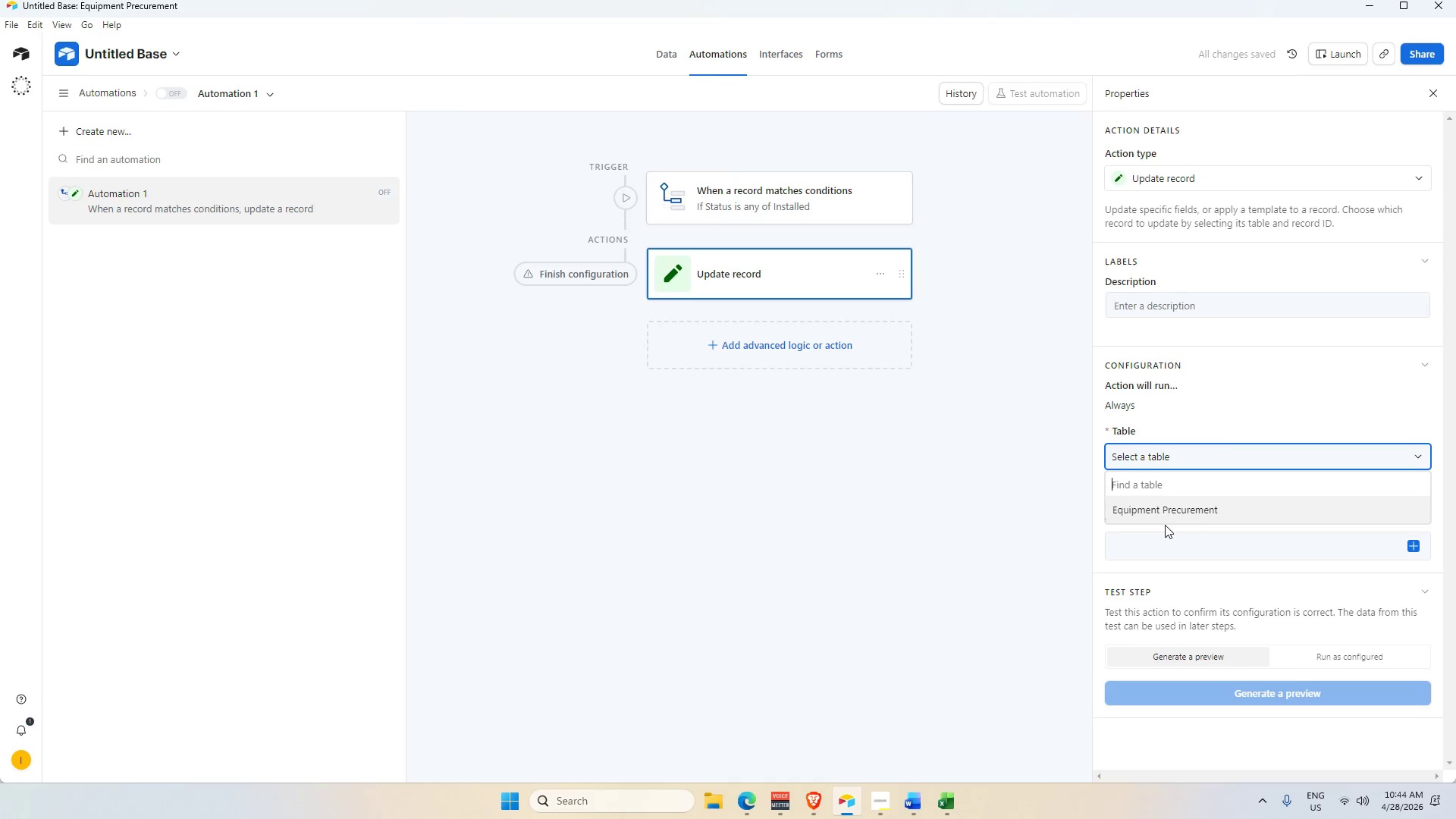 
left_click([1163, 514])
 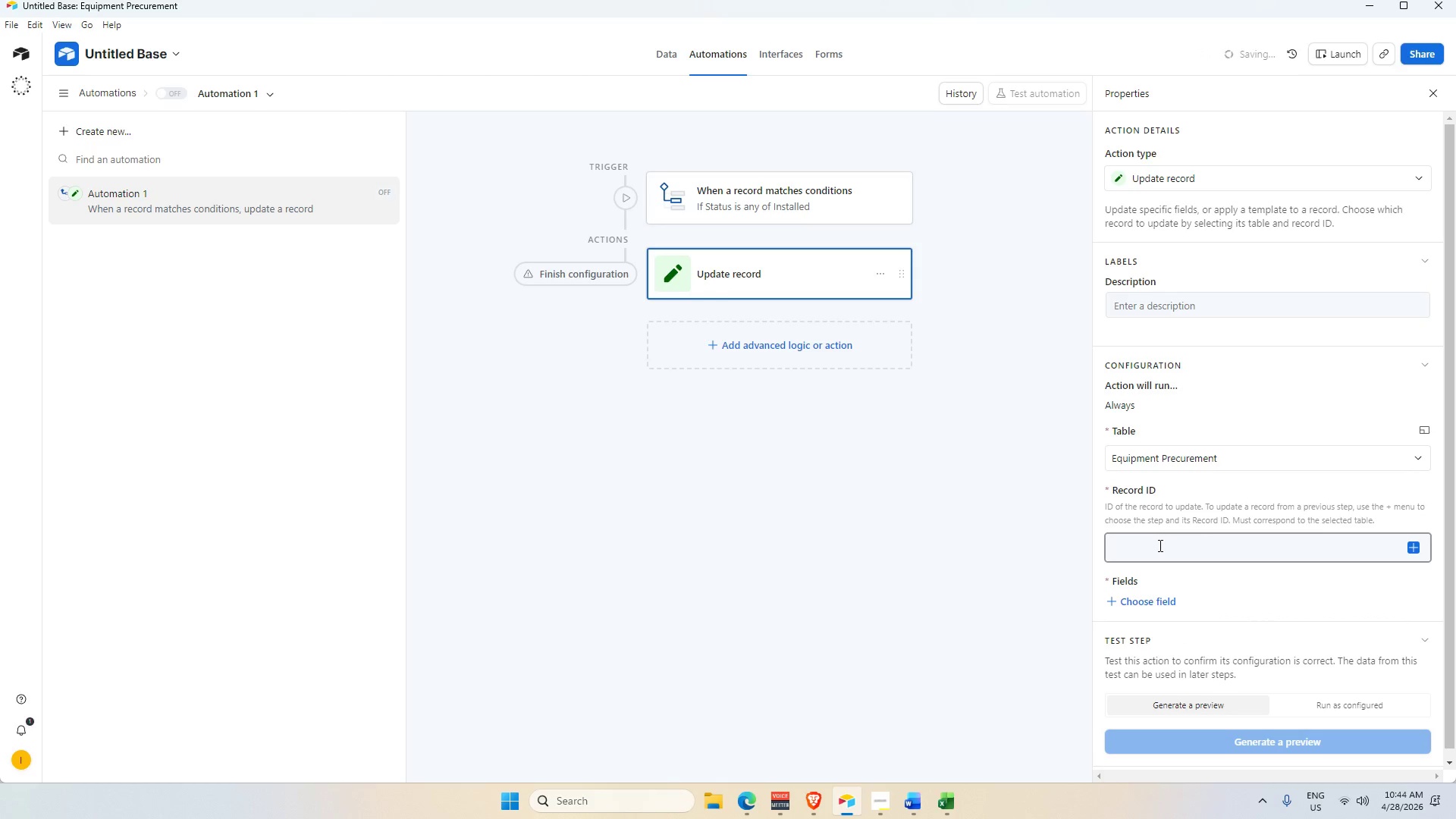 
left_click_drag(start_coordinate=[1159, 545], to_coordinate=[1164, 548])
 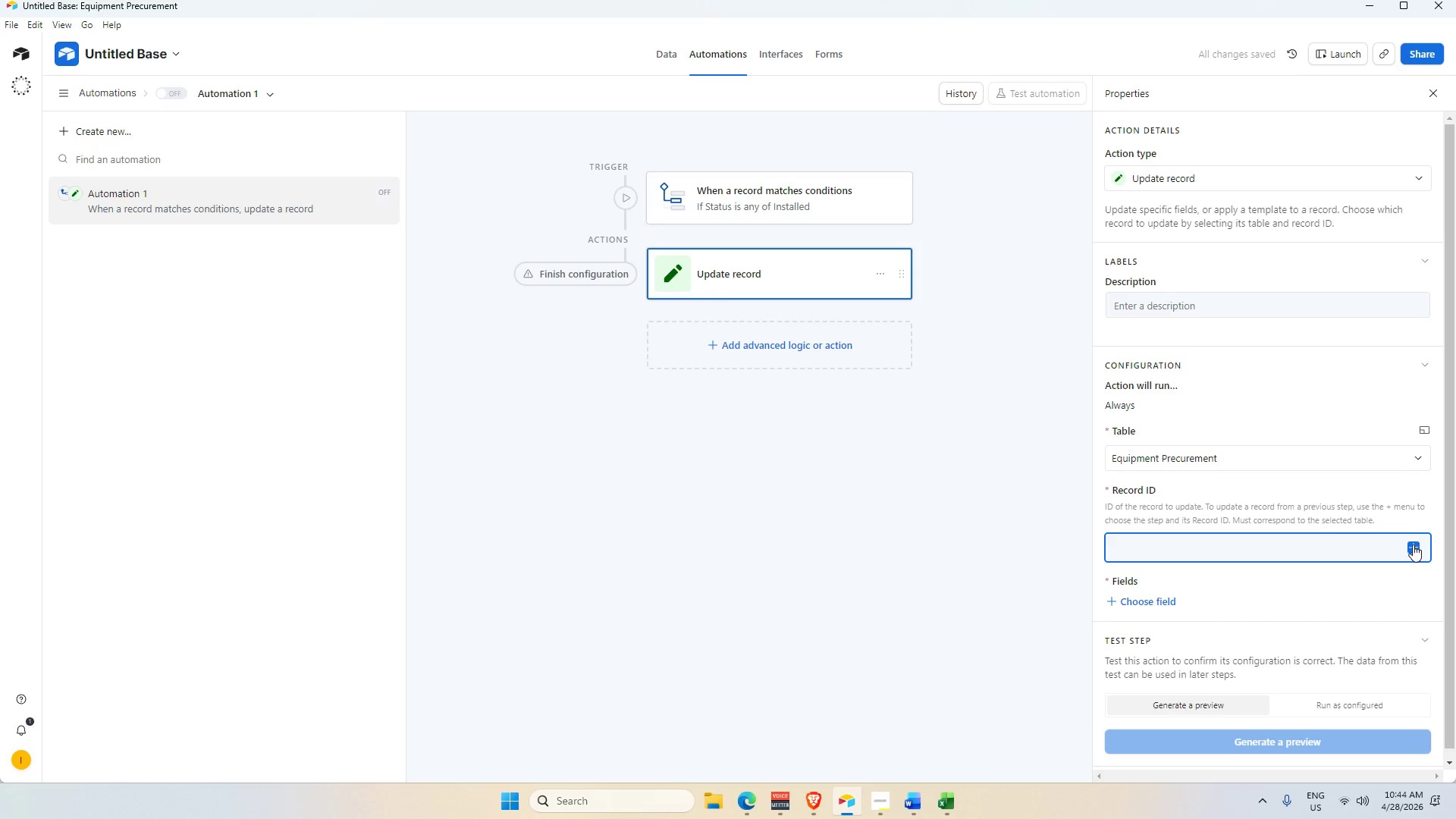 
left_click([1410, 545])
 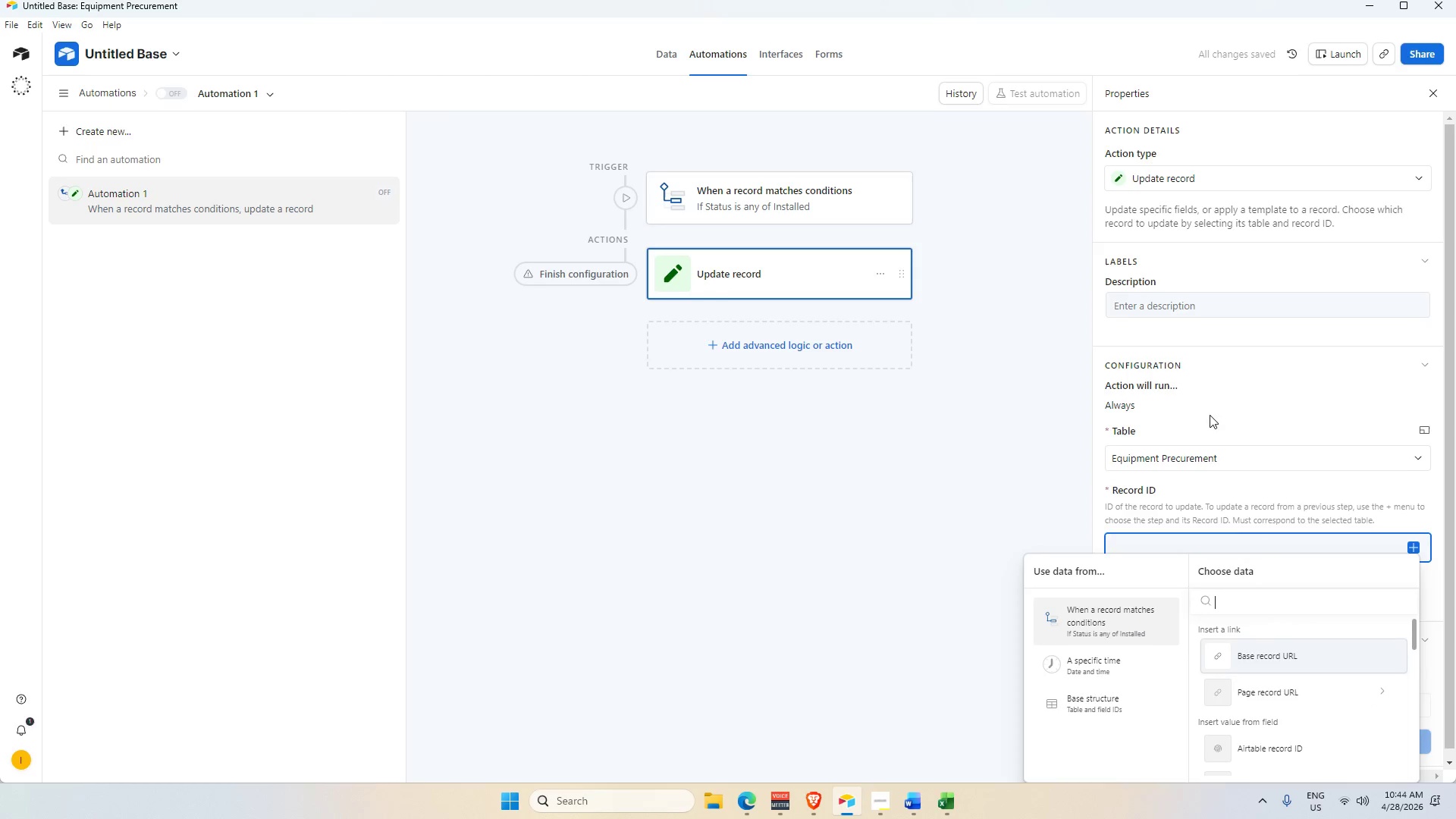 
scroll: coordinate [1197, 456], scroll_direction: down, amount: 7.0
 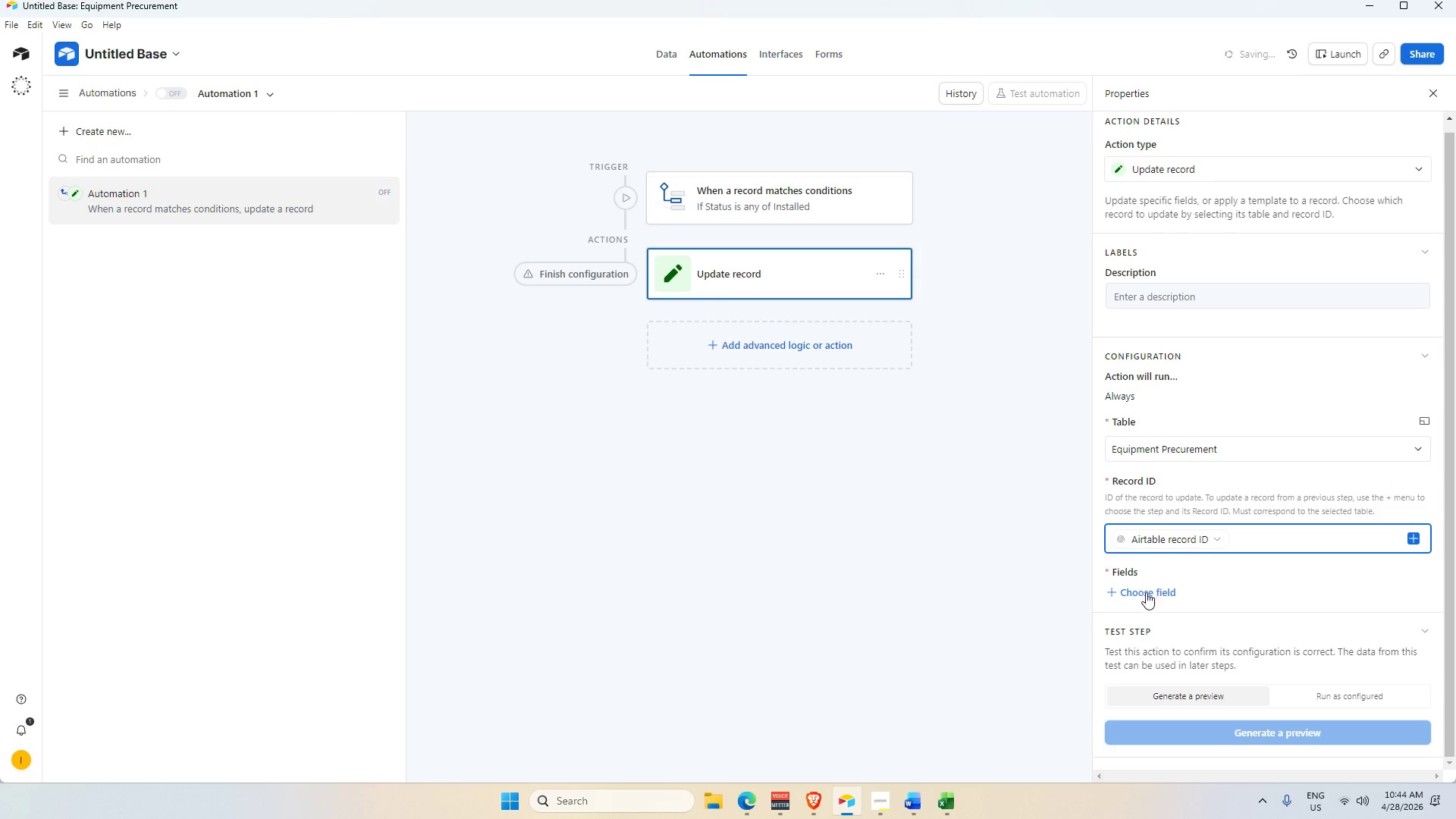 
left_click([1146, 592])
 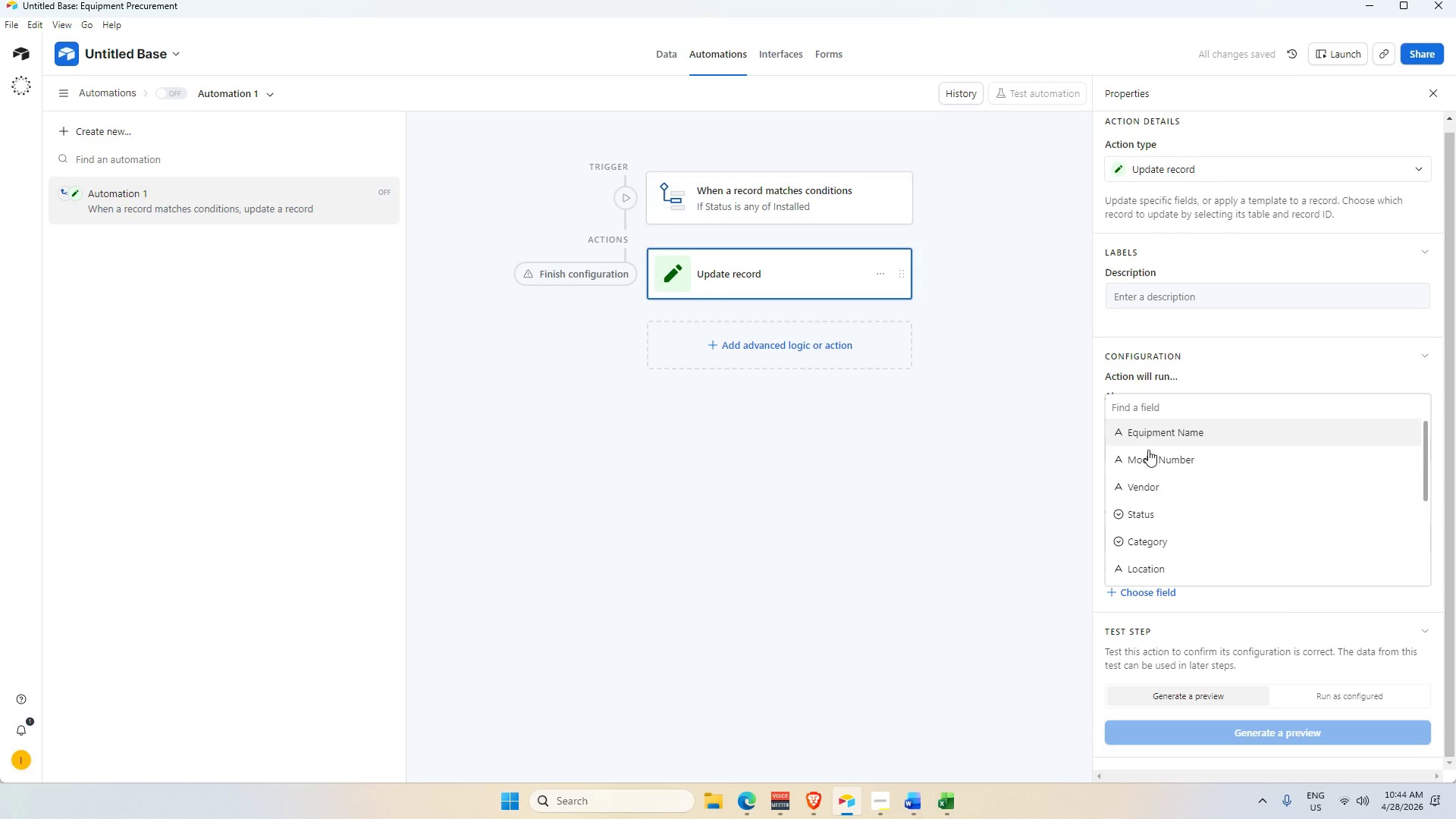 
scroll: coordinate [1153, 545], scroll_direction: down, amount: 5.0
 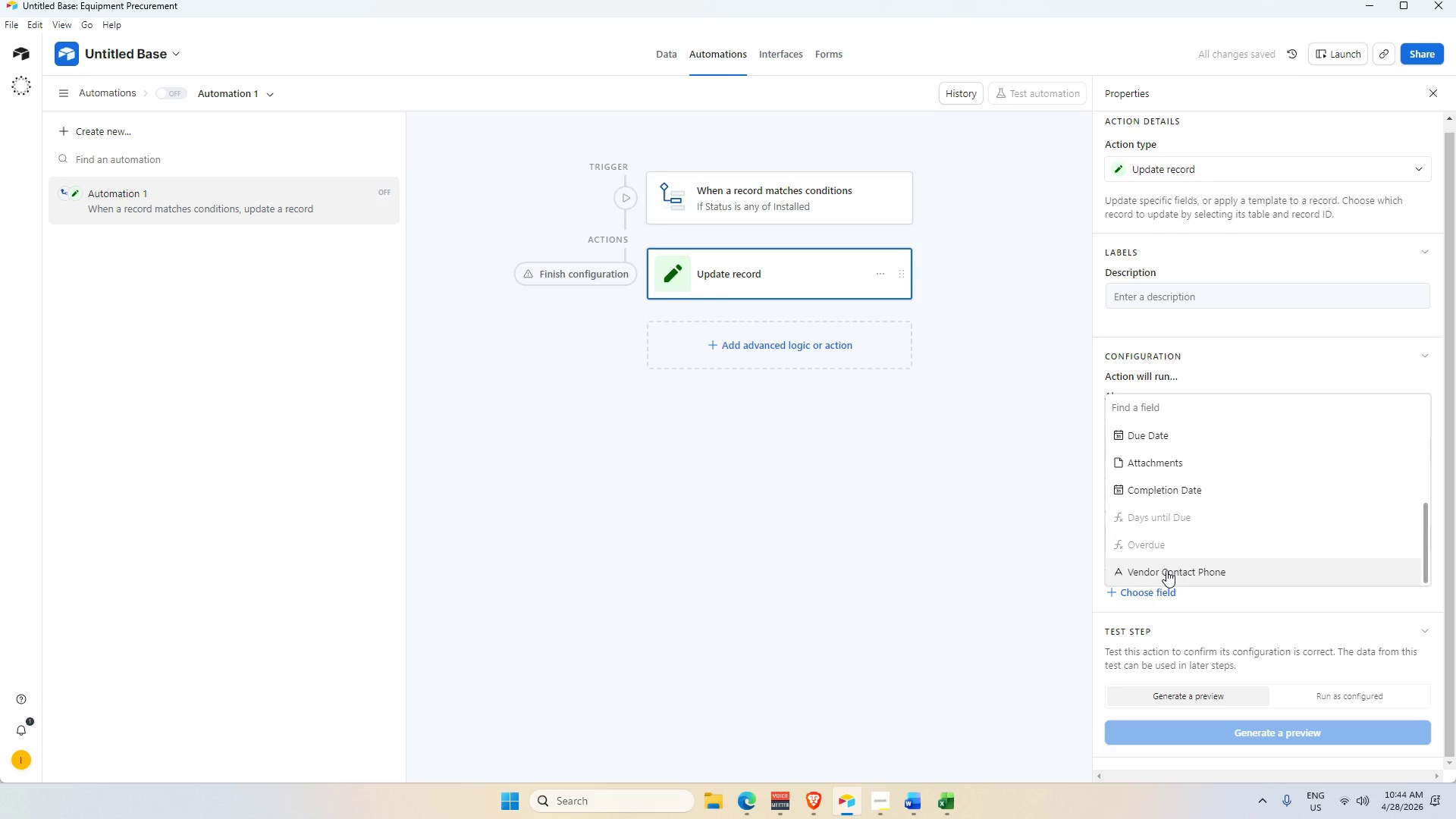 
key(Alt+AltLeft)
 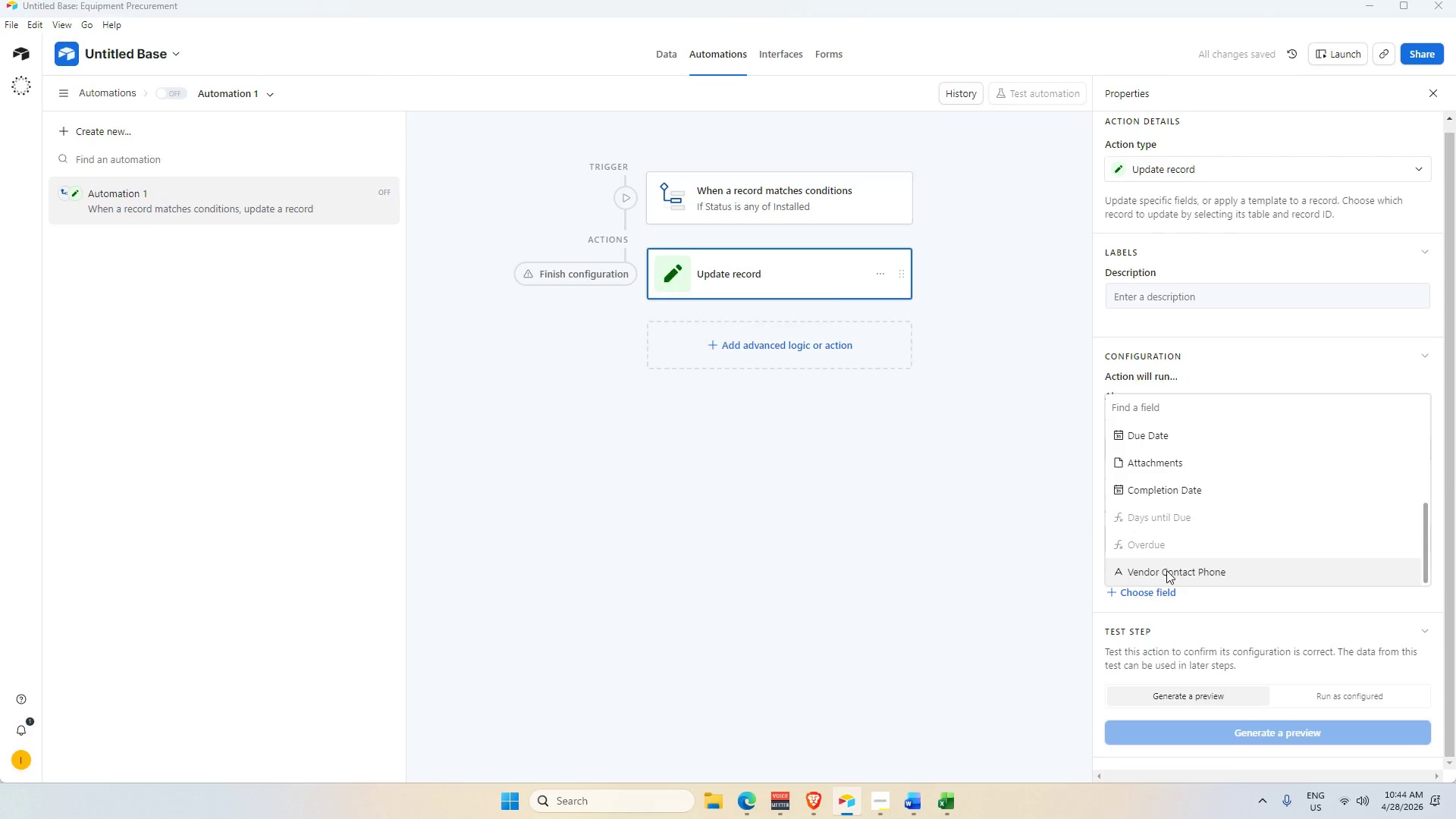 
key(Alt+Tab)
 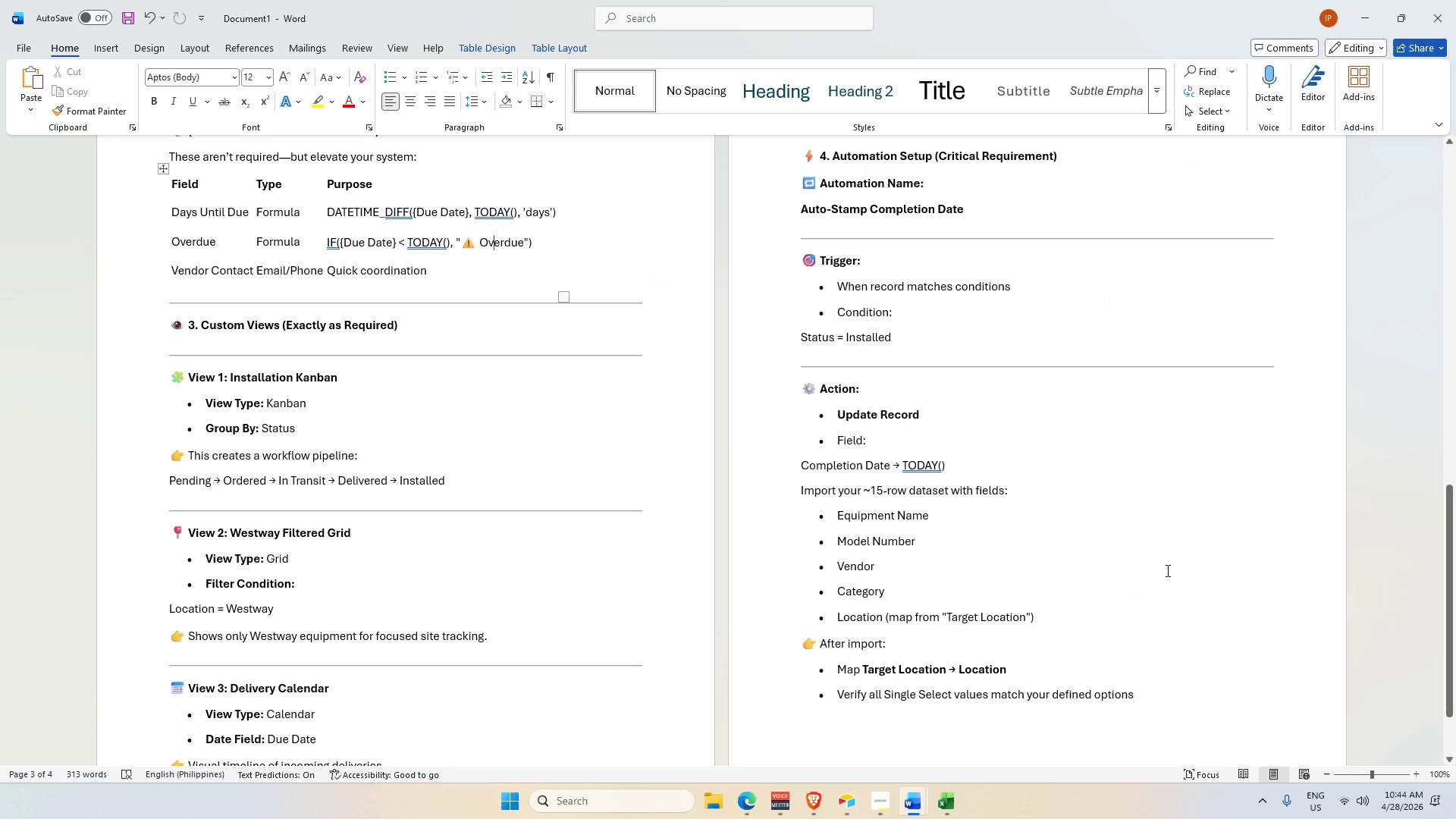 
key(Alt+AltLeft)
 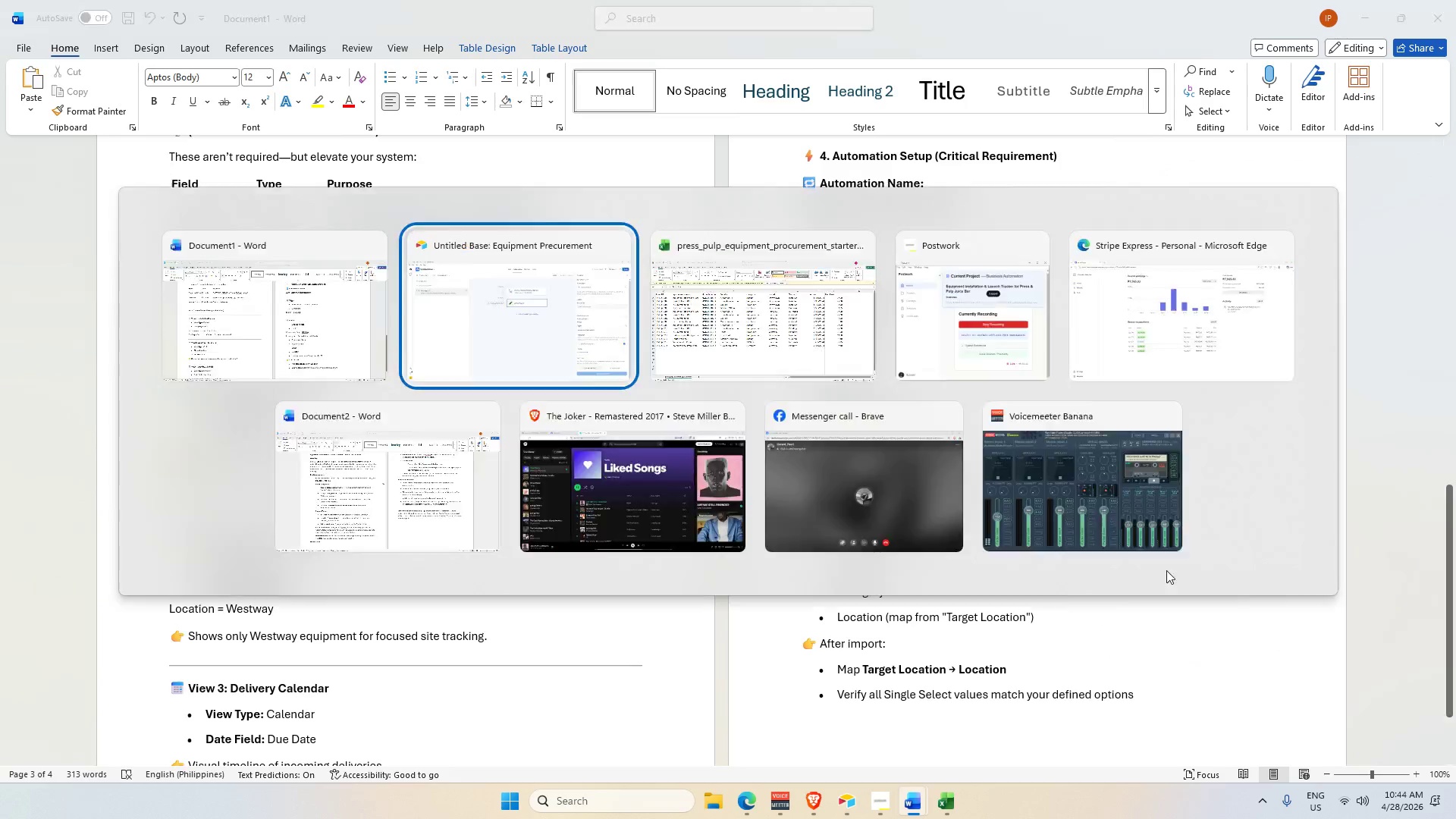 
key(Alt+Tab)
 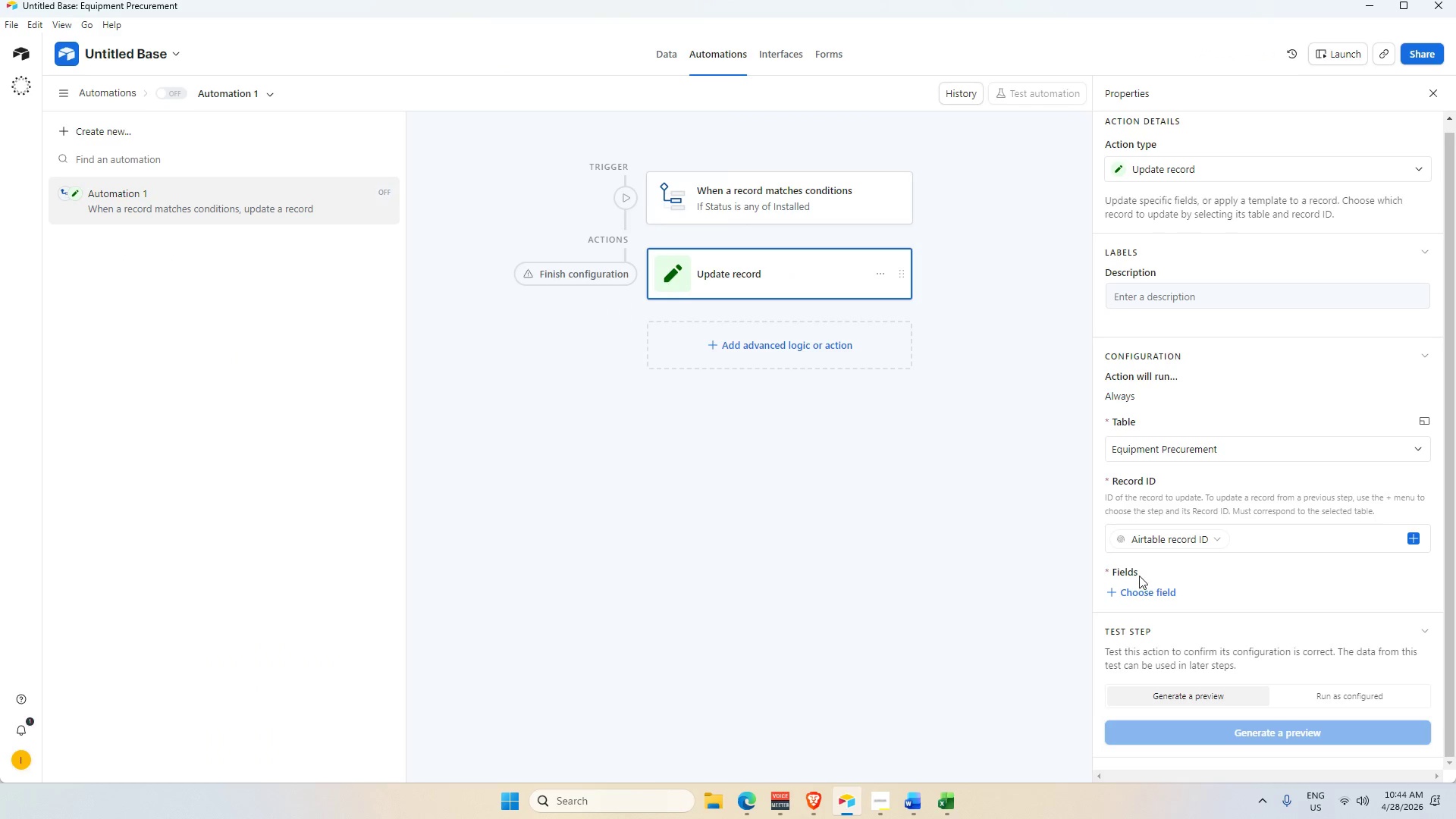 
left_click([1158, 597])
 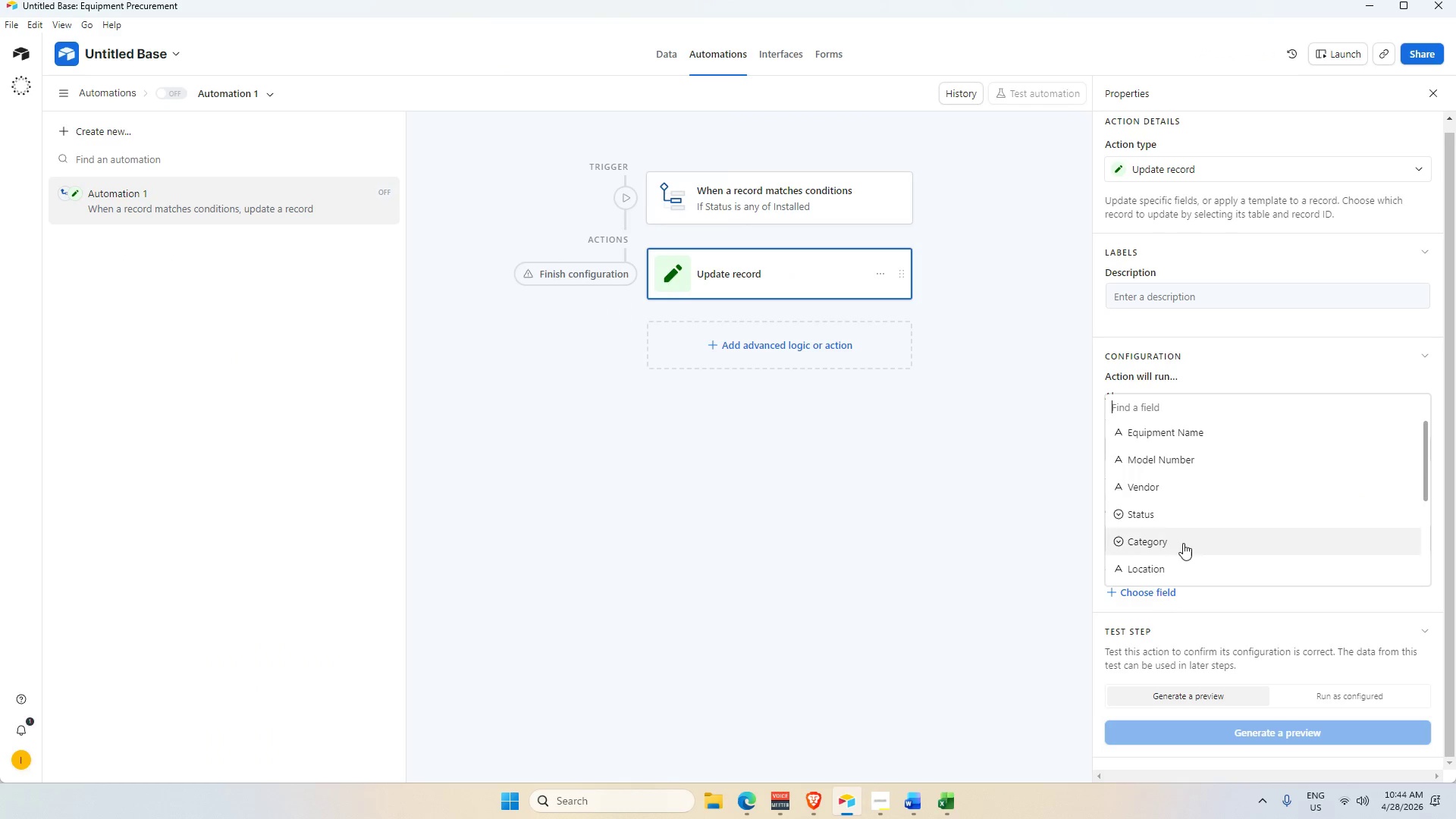 
scroll: coordinate [1191, 551], scroll_direction: down, amount: 10.0
 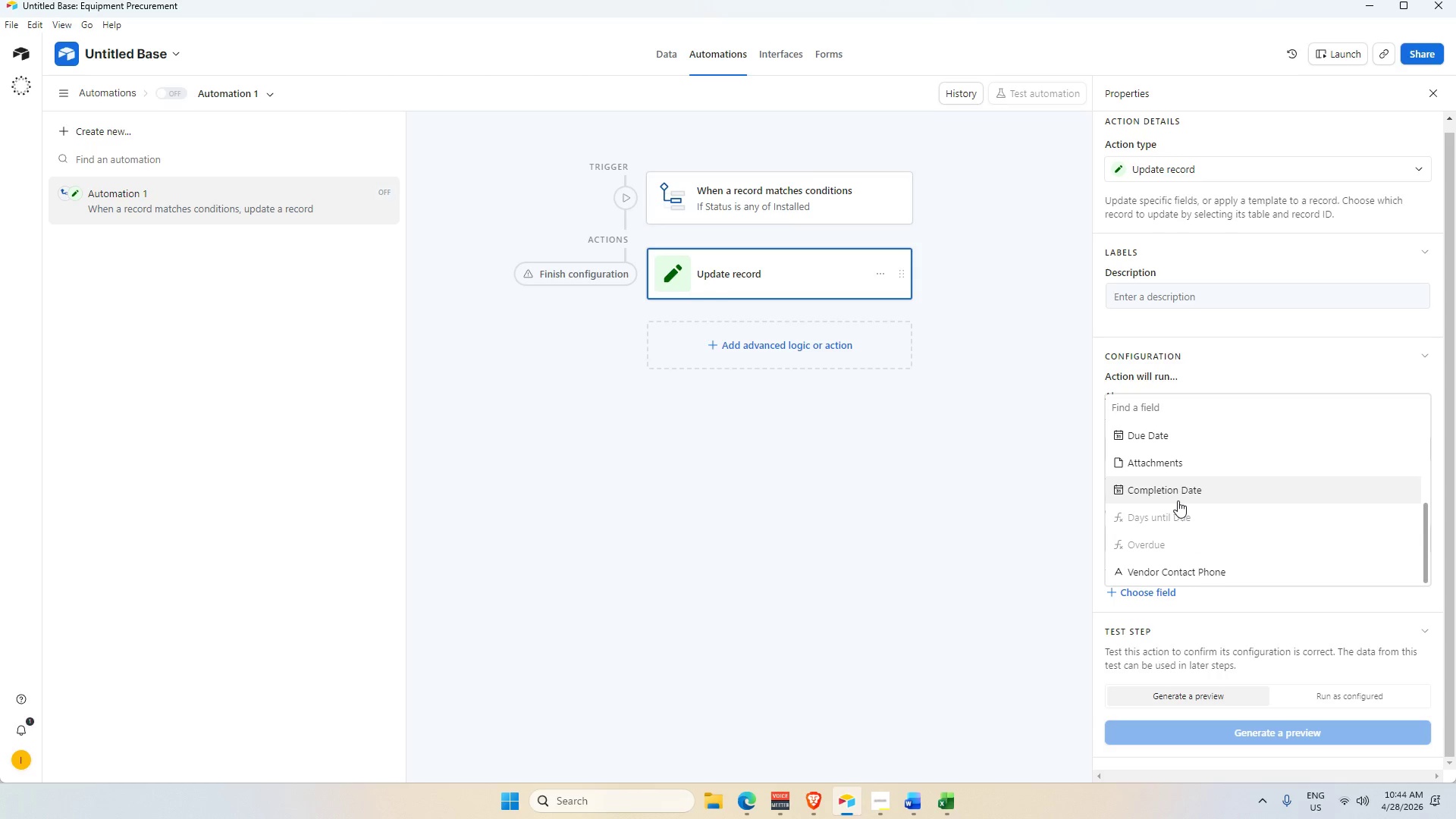 
left_click([1177, 500])
 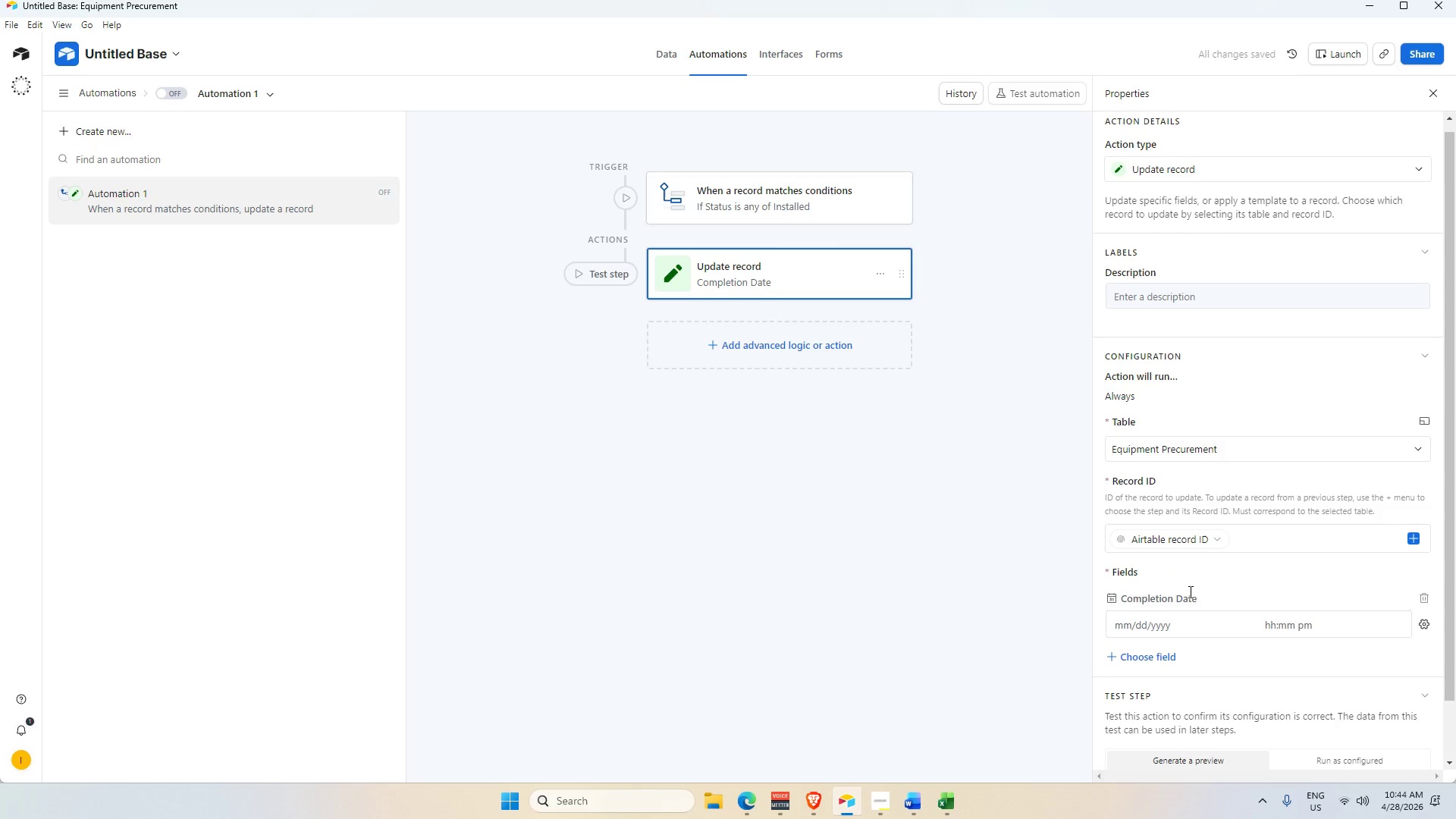 
key(Alt+Tab)
 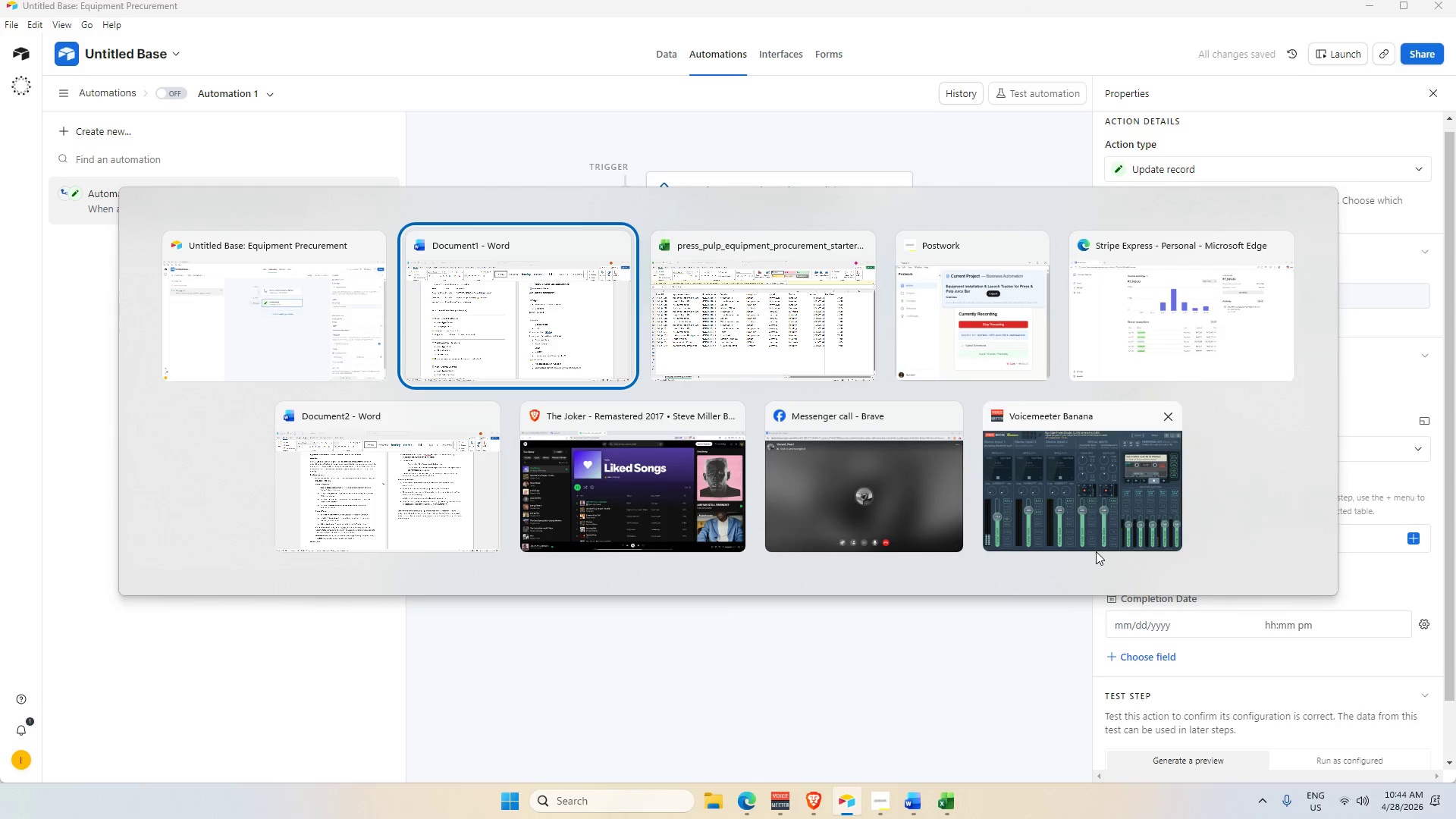 
key(Alt+Tab)
 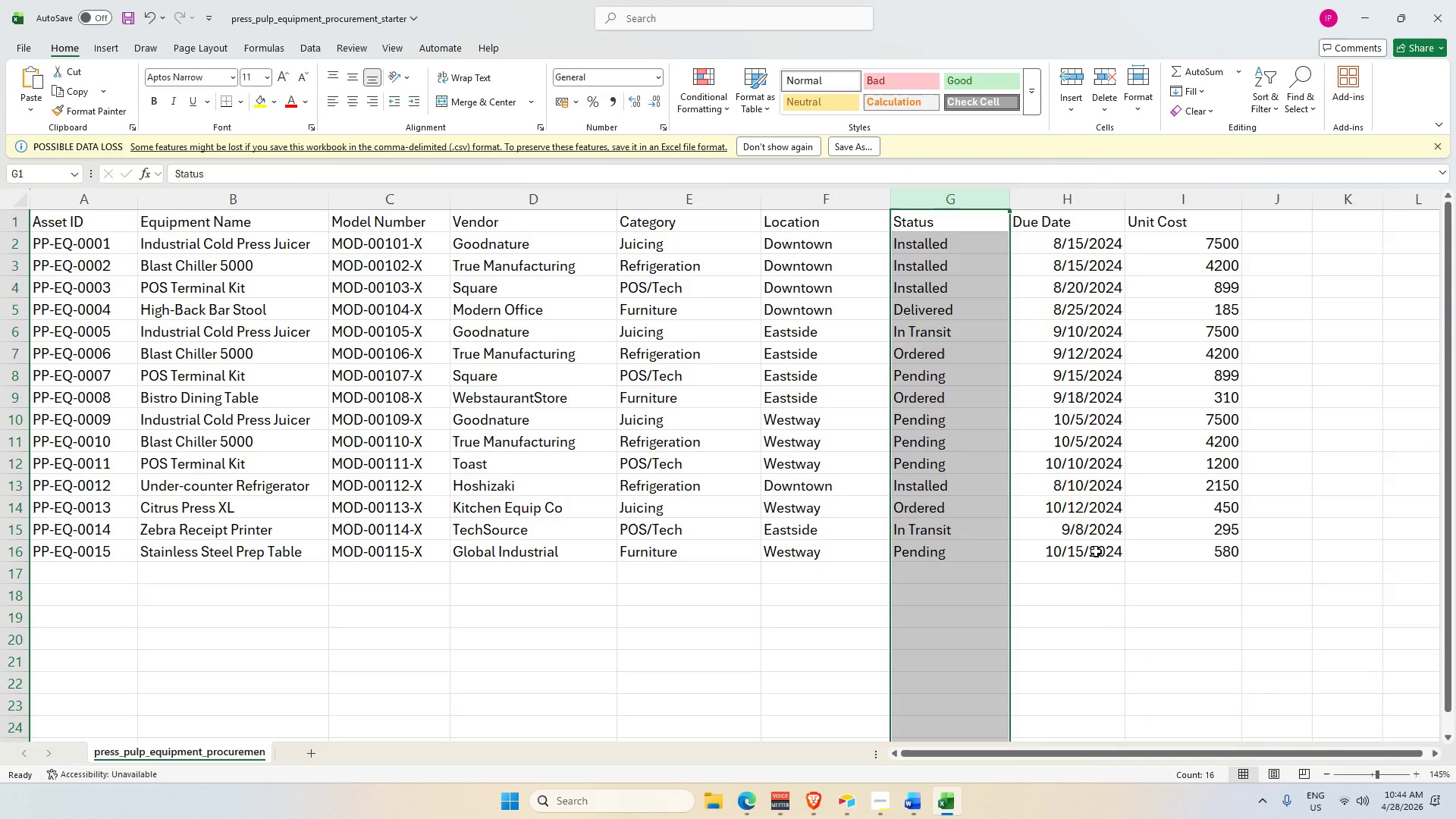 
key(Alt+Tab)
 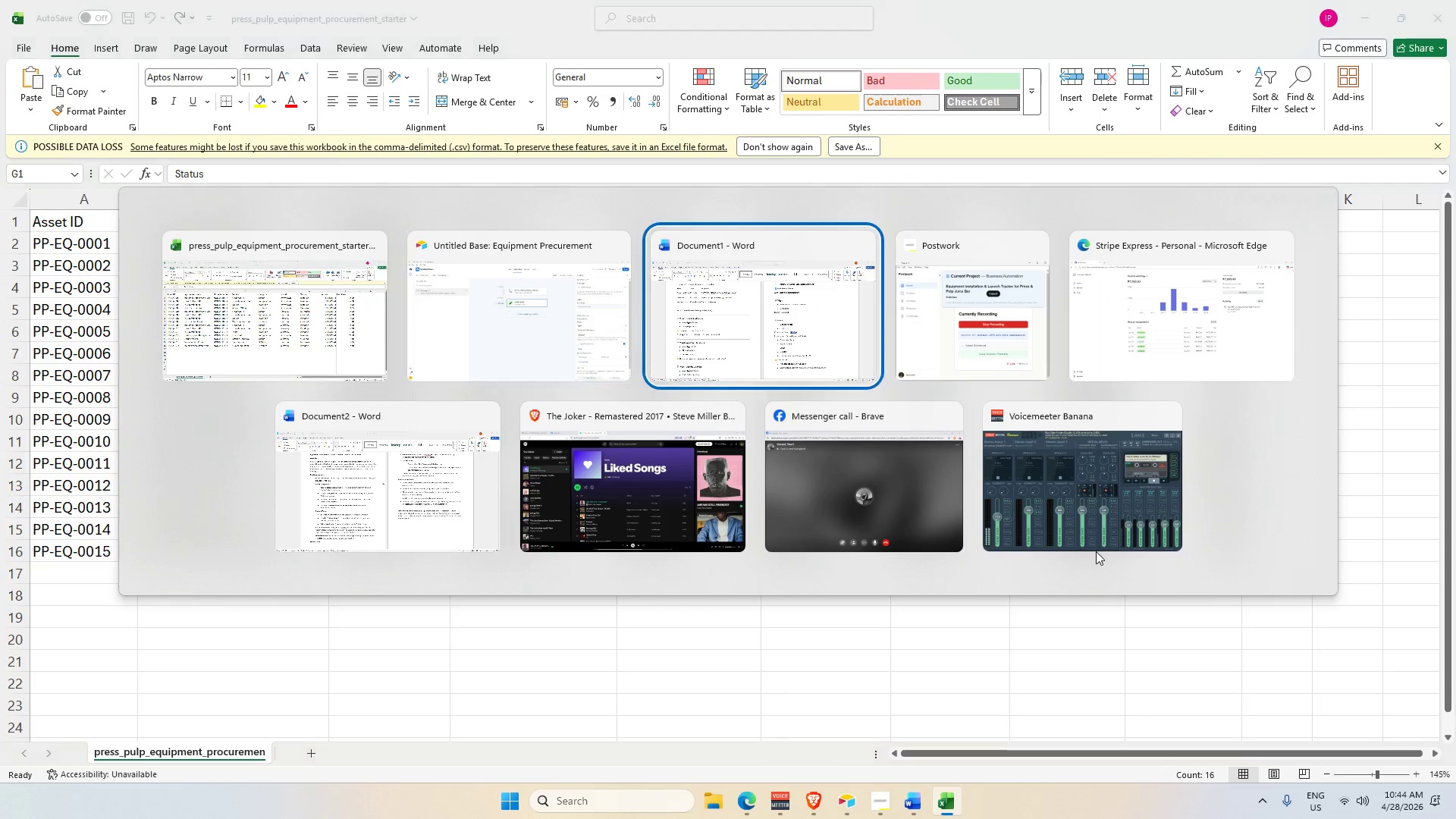 
key(Alt+Tab)
 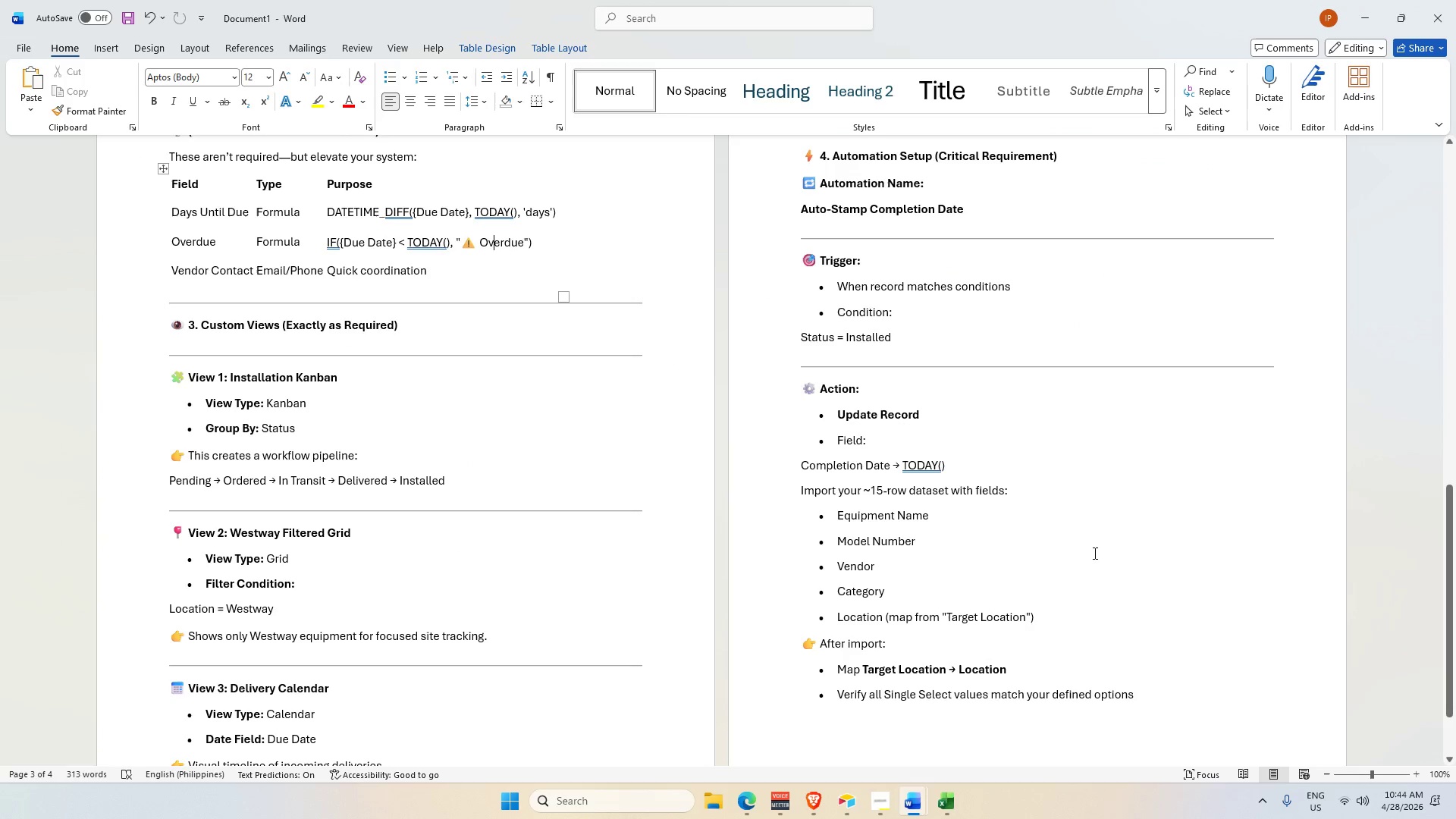 
key(Alt+Tab)
 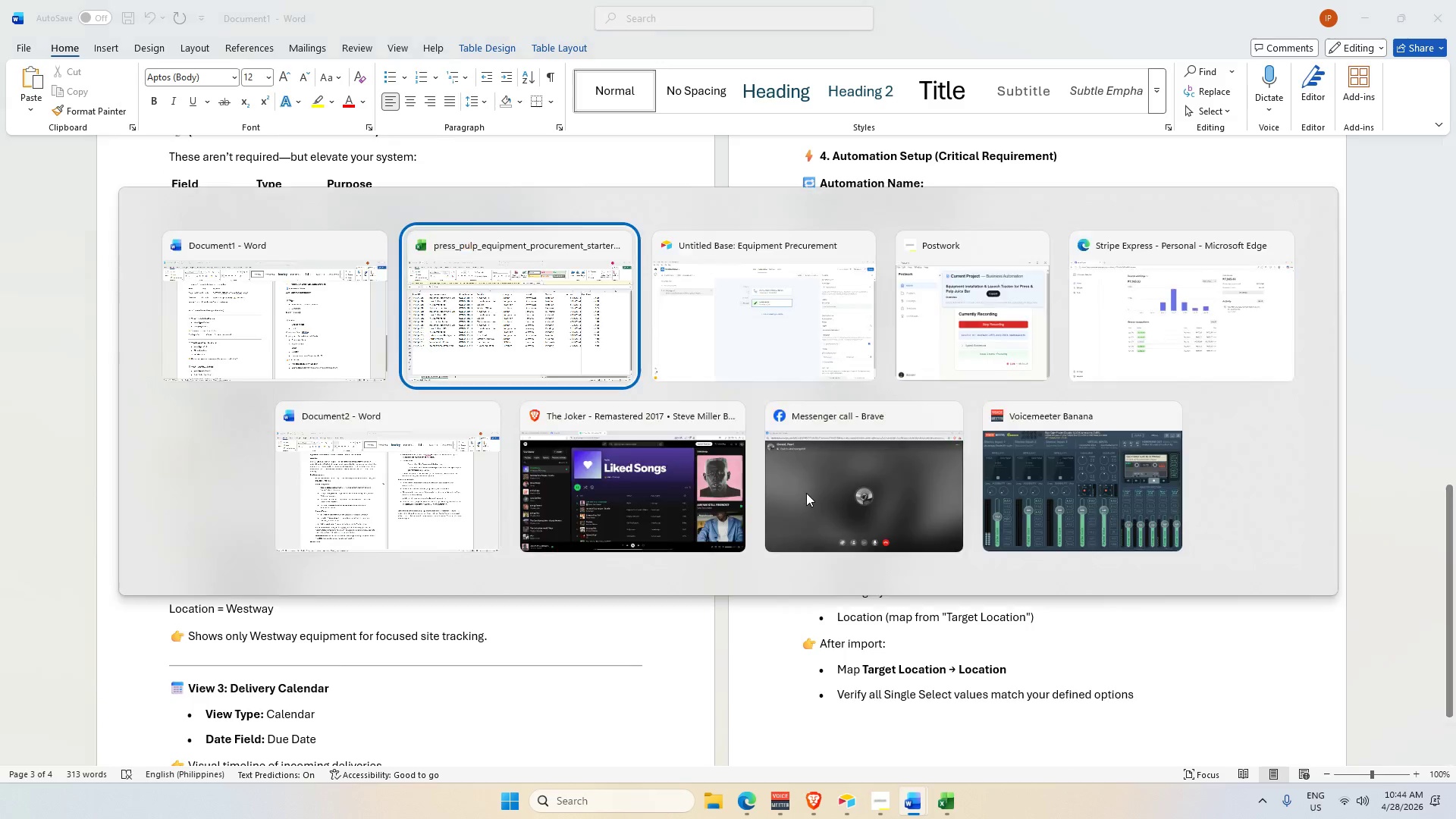 
key(Alt+Tab)
 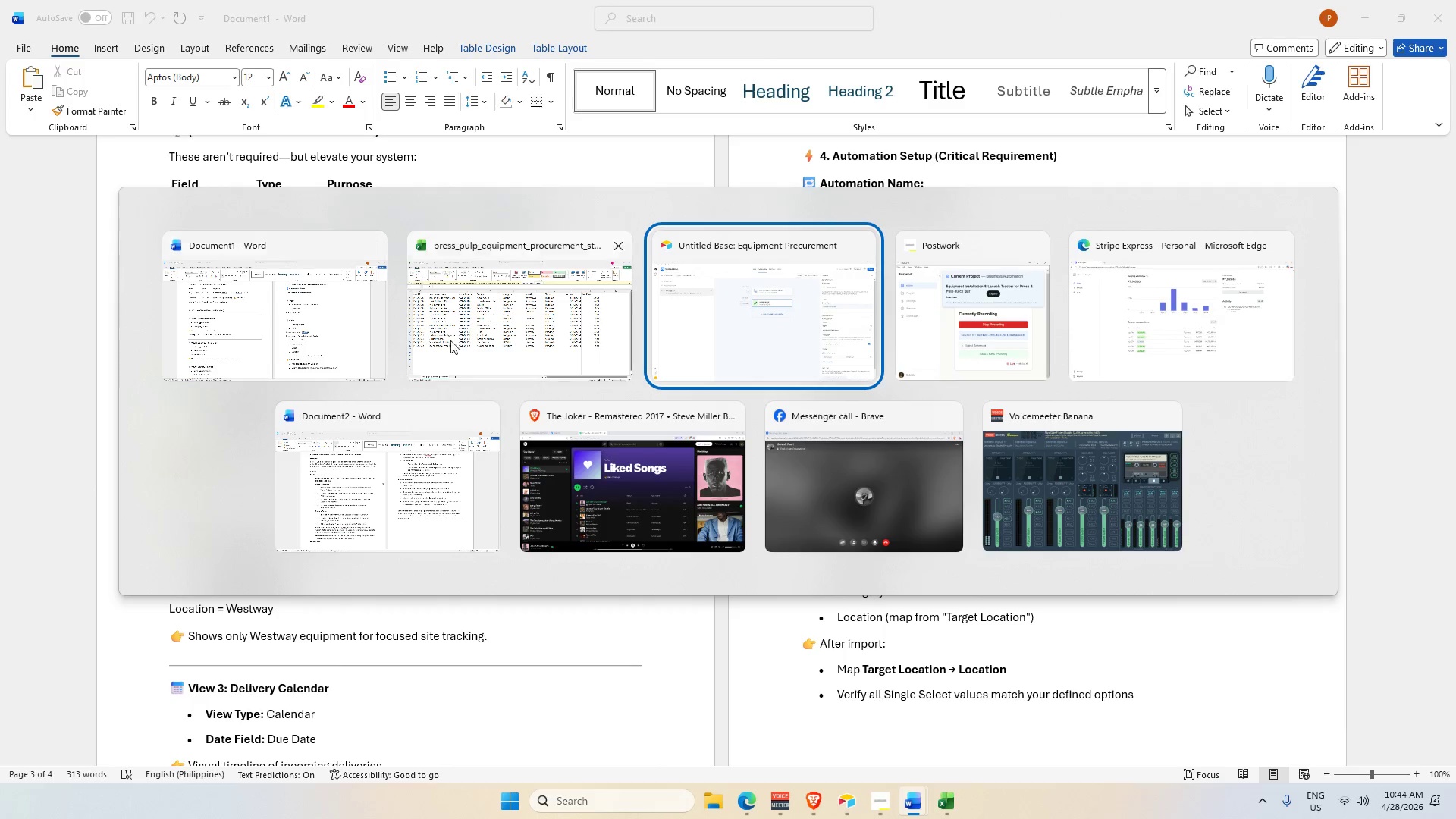 
left_click([251, 334])
 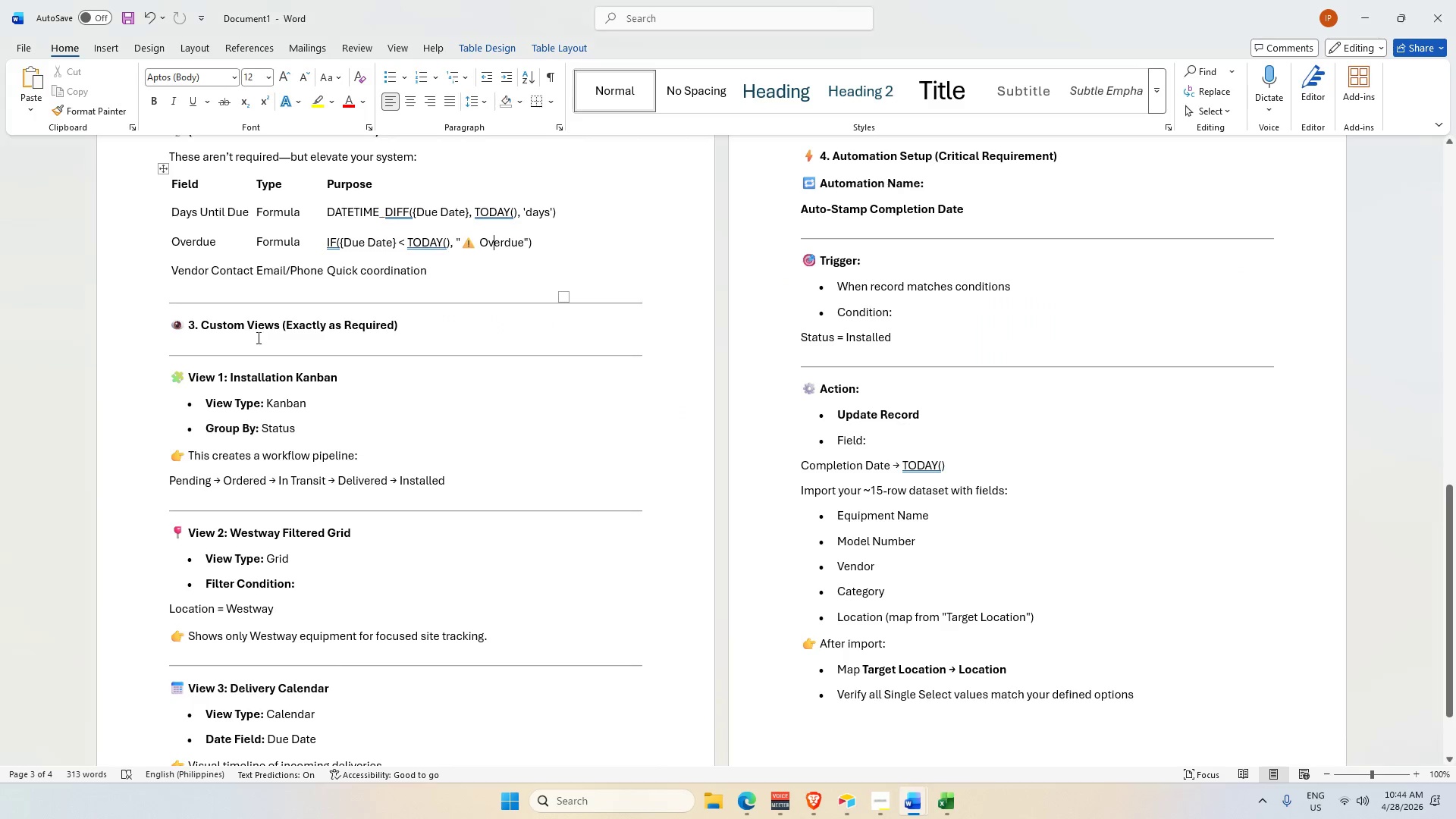 
key(Alt+Tab)
 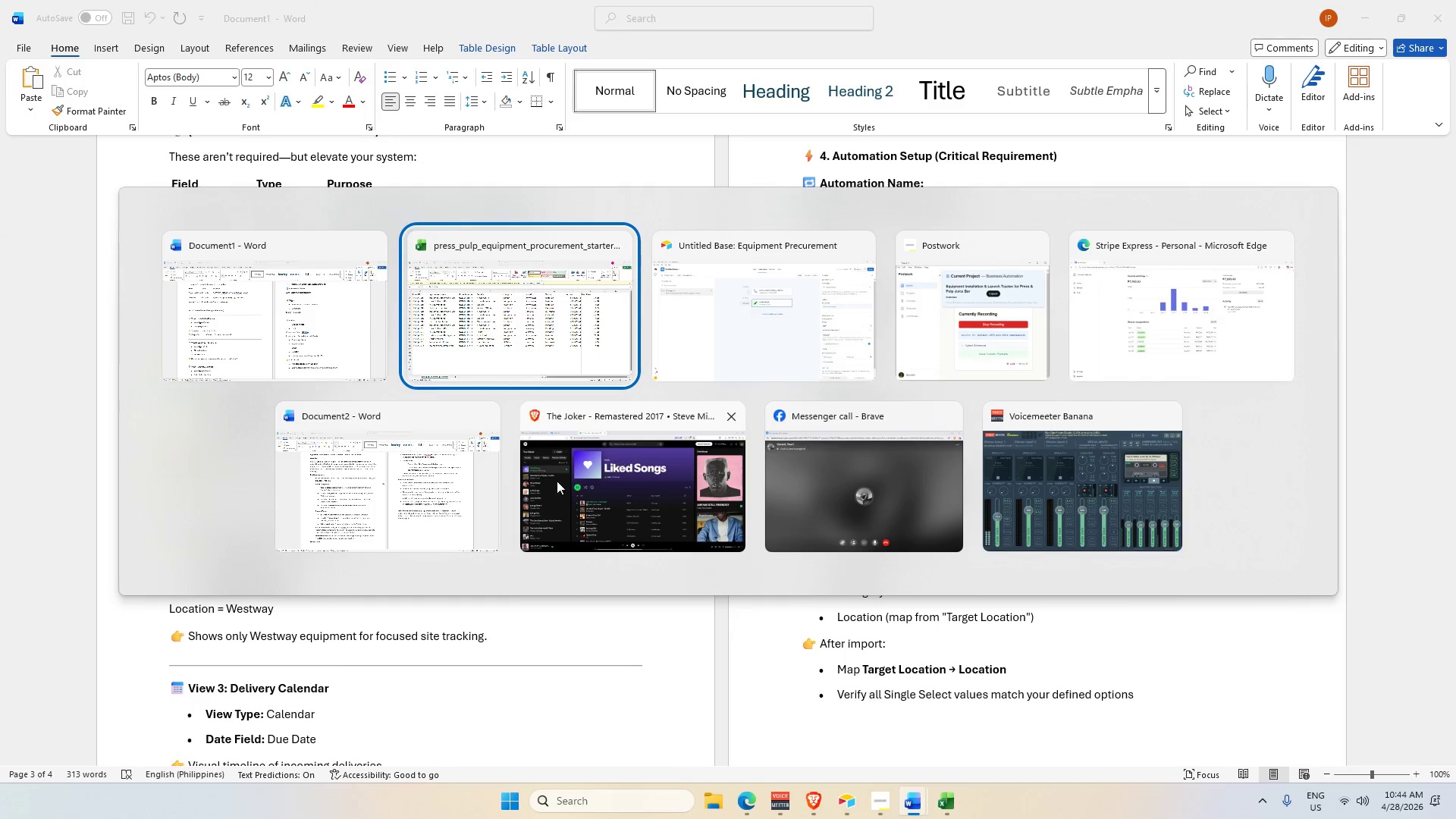 
left_click([442, 495])
 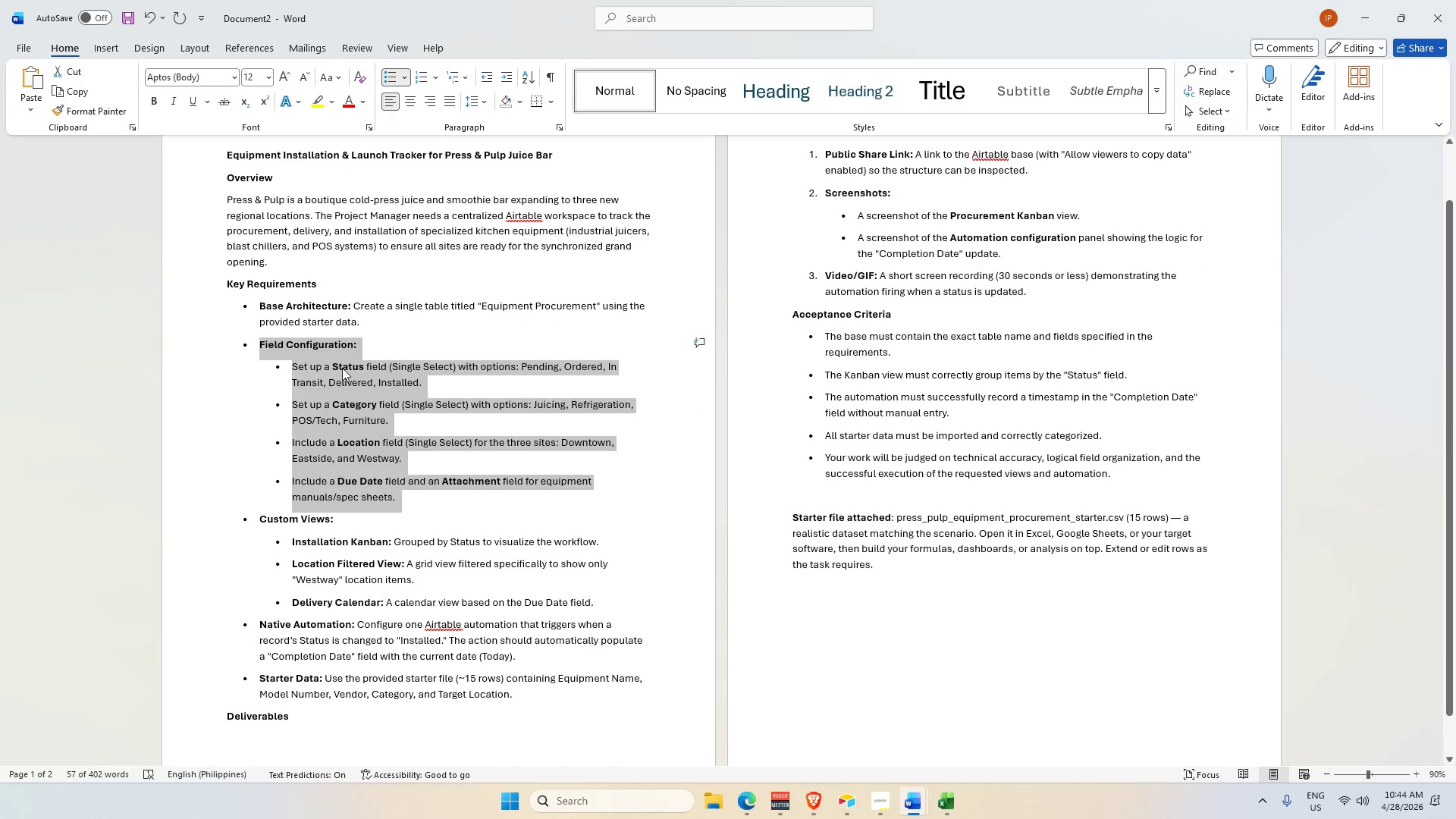 
left_click([336, 527])
 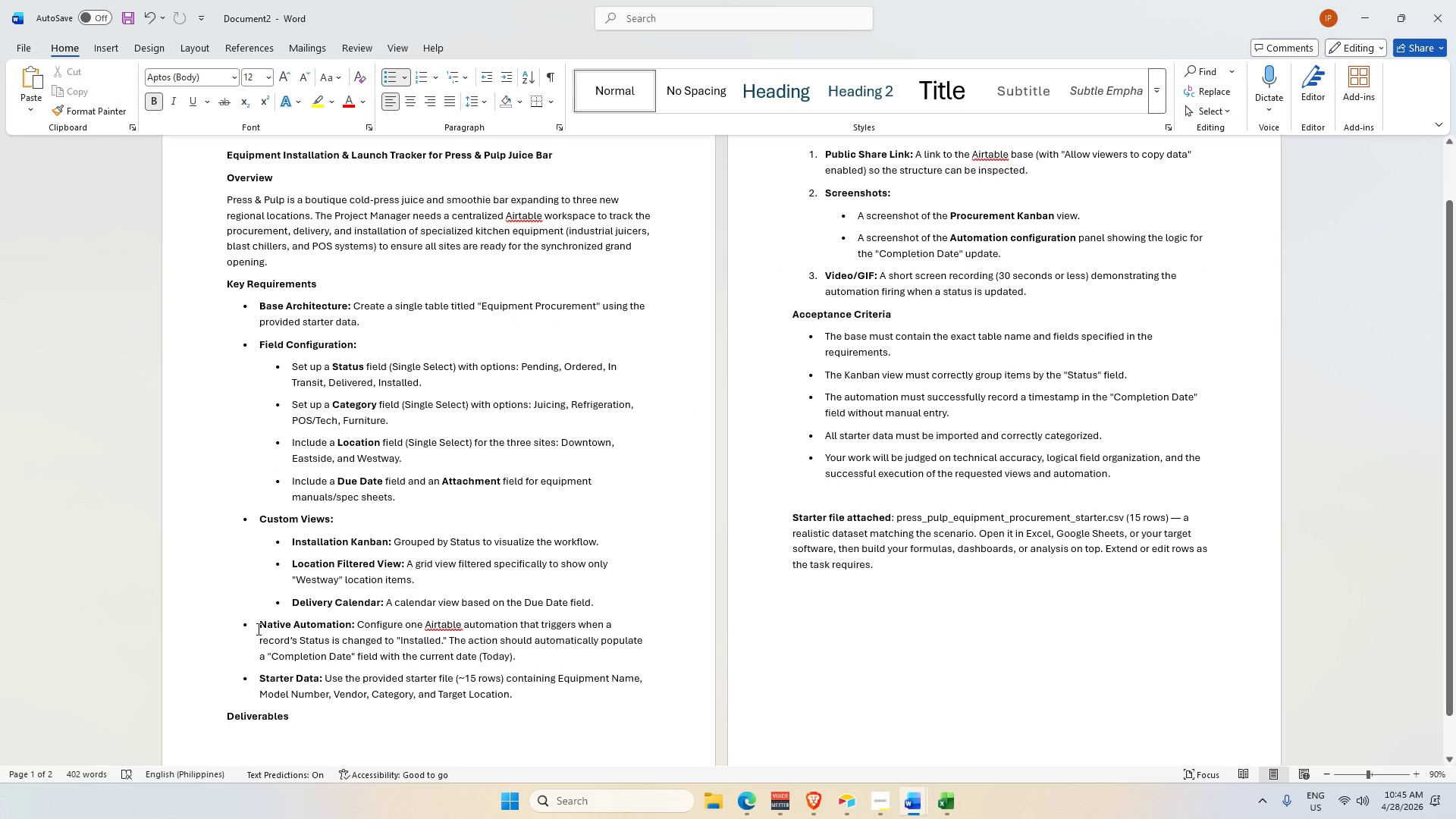 
left_click_drag(start_coordinate=[260, 624], to_coordinate=[530, 666])
 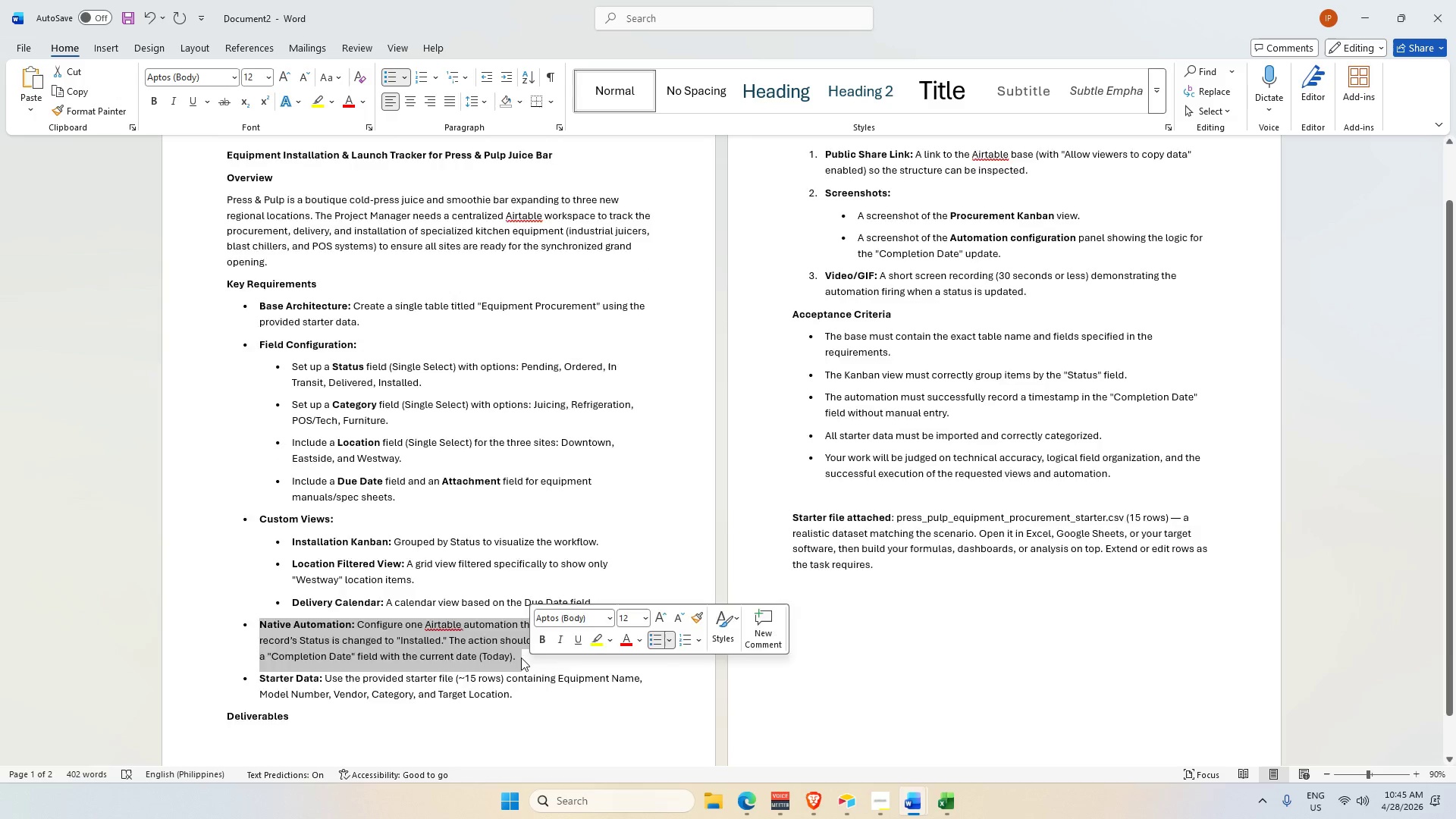 
scroll: coordinate [519, 623], scroll_direction: down, amount: 3.0
 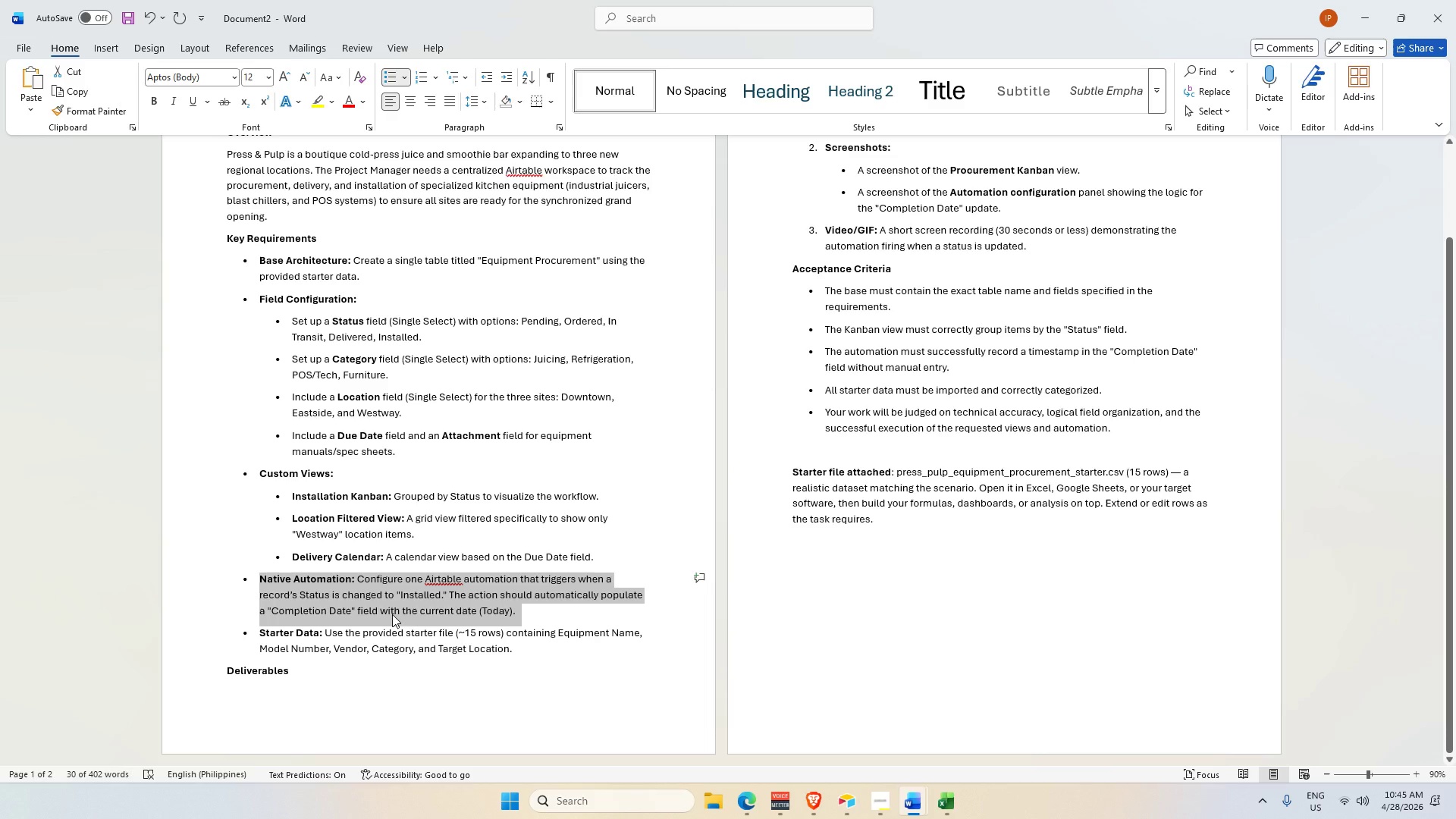 
key(Alt+Tab)
 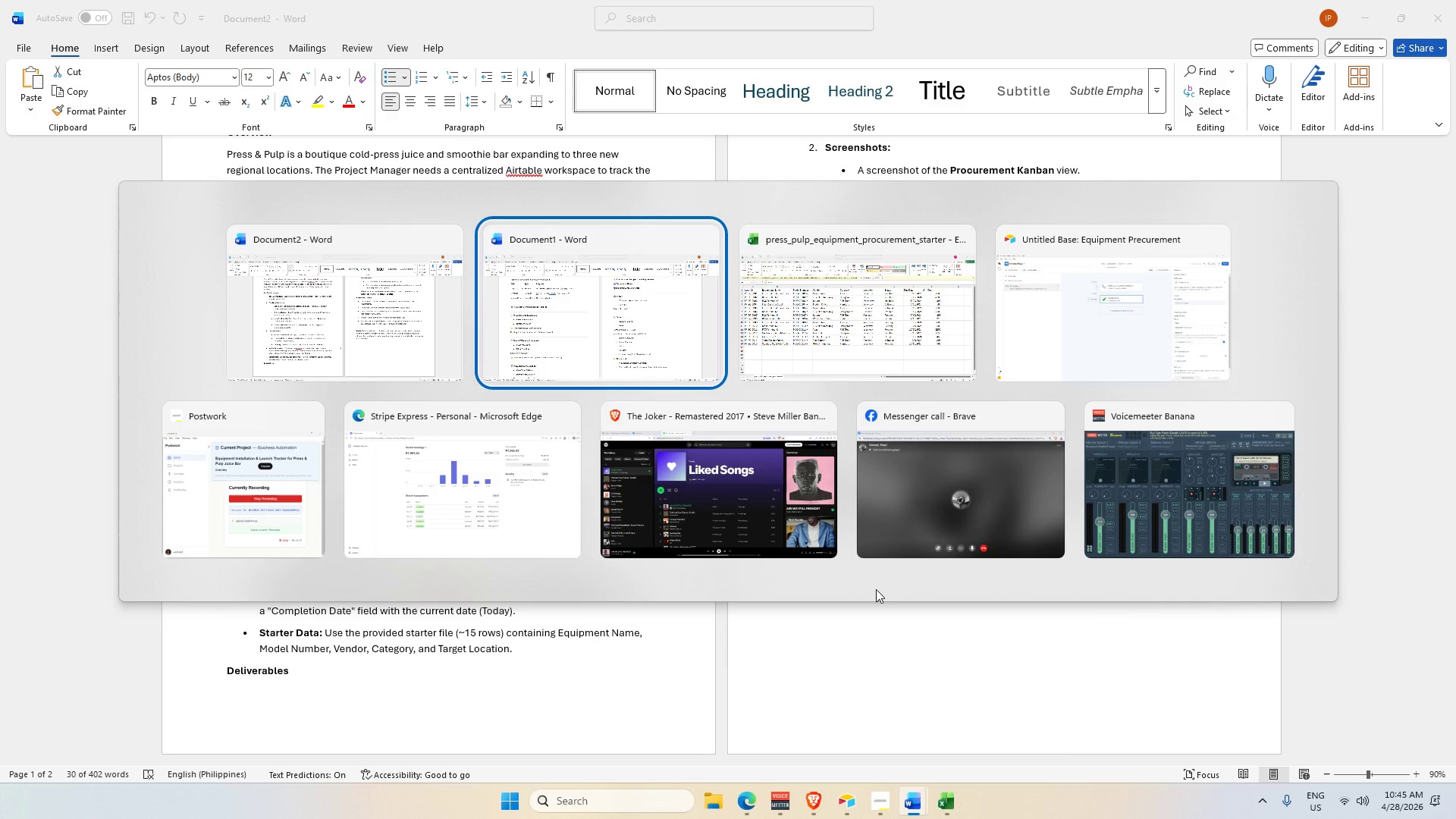 
key(Alt+Tab)
 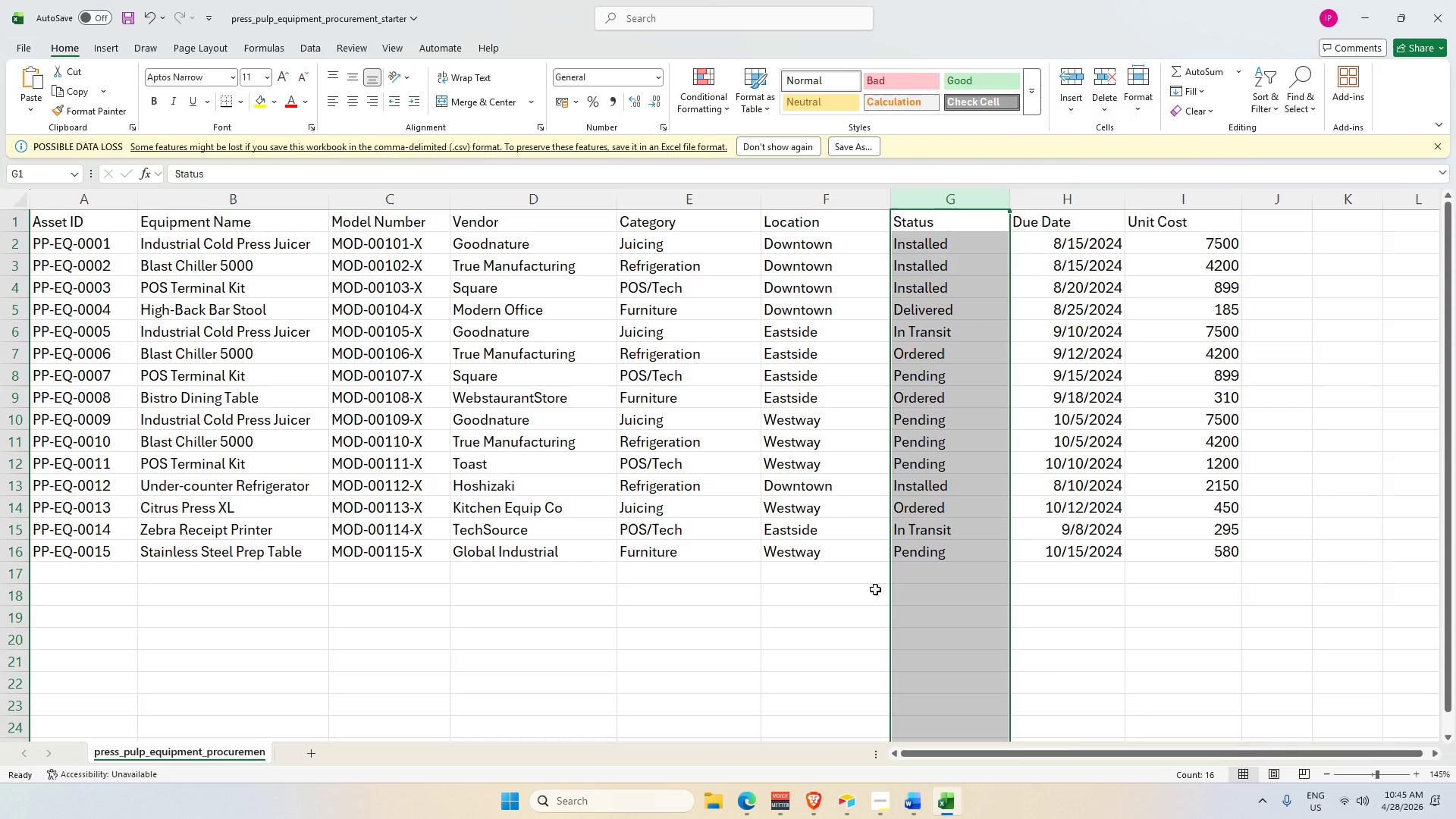 
key(Alt+Tab)
 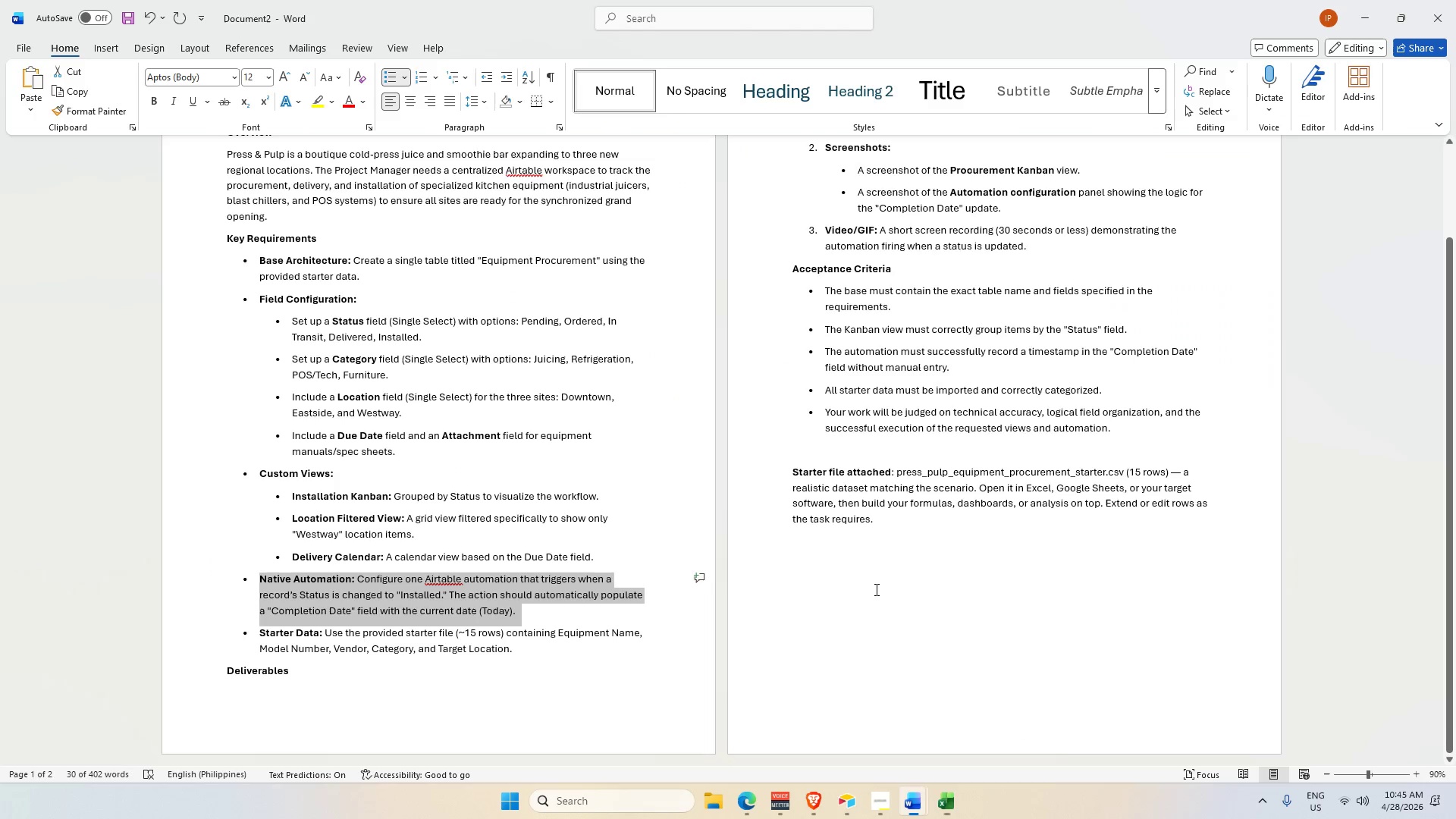 
key(Alt+Tab)
 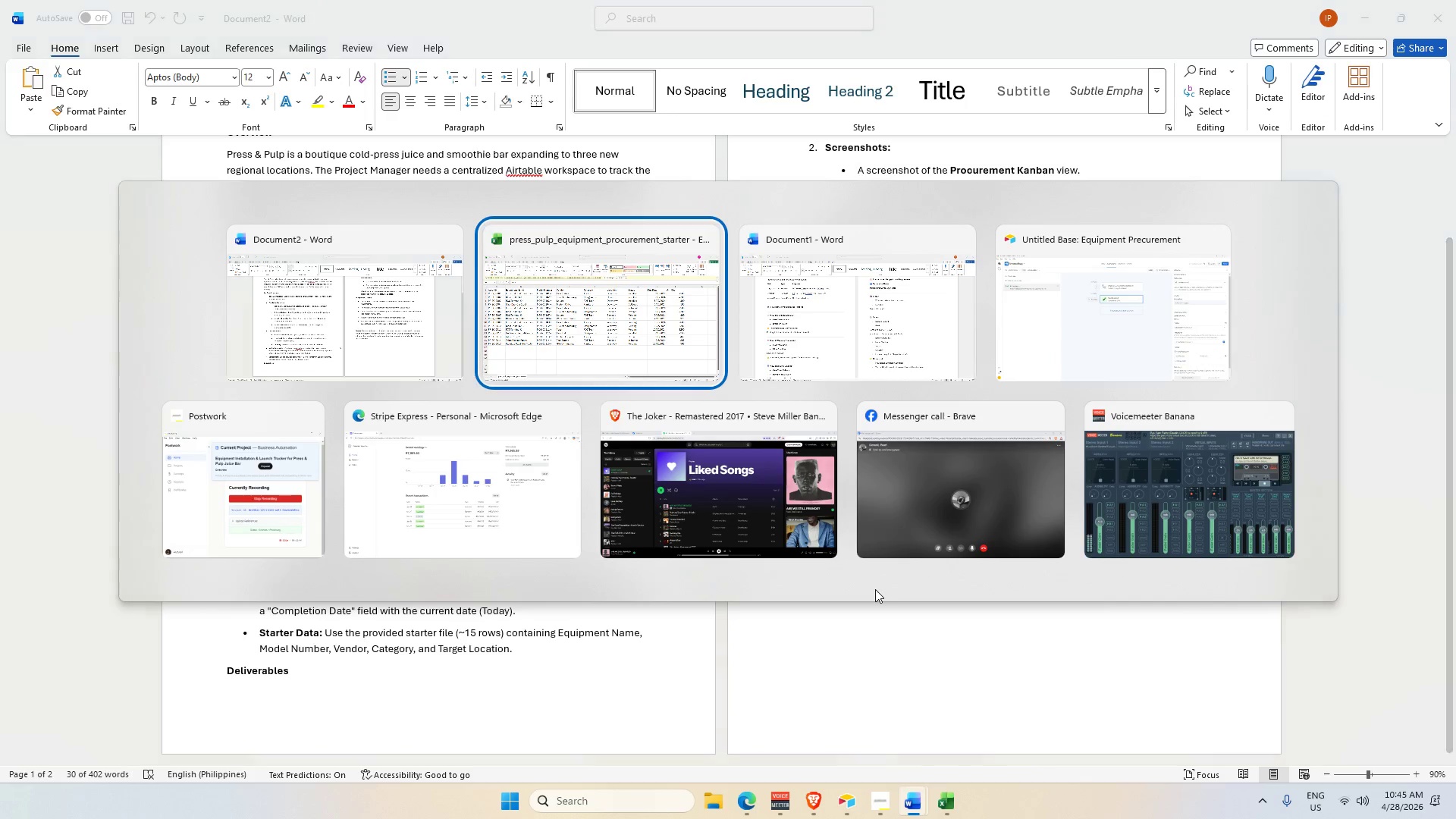 
key(Alt+Tab)
 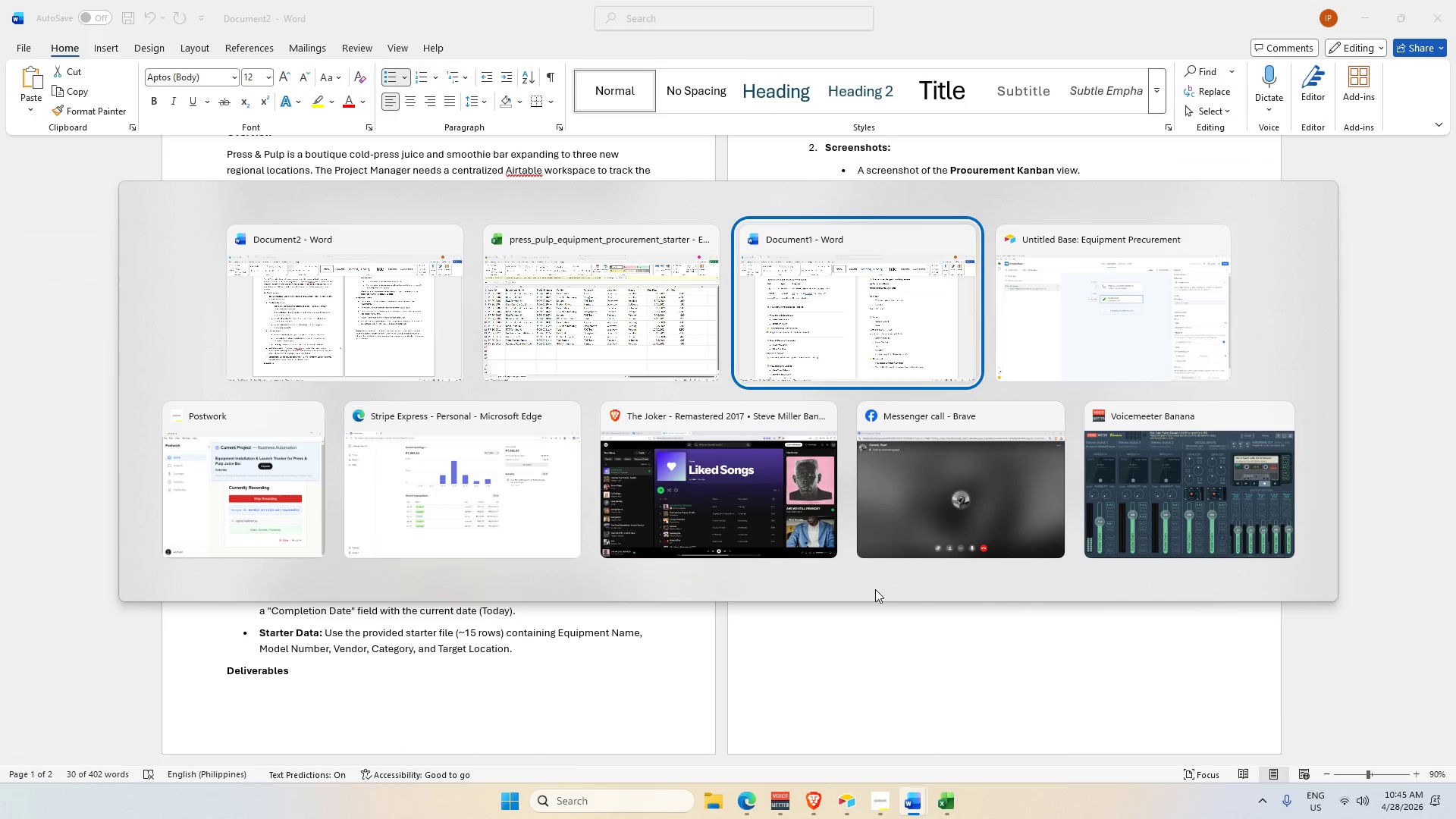 
key(Alt+Tab)
 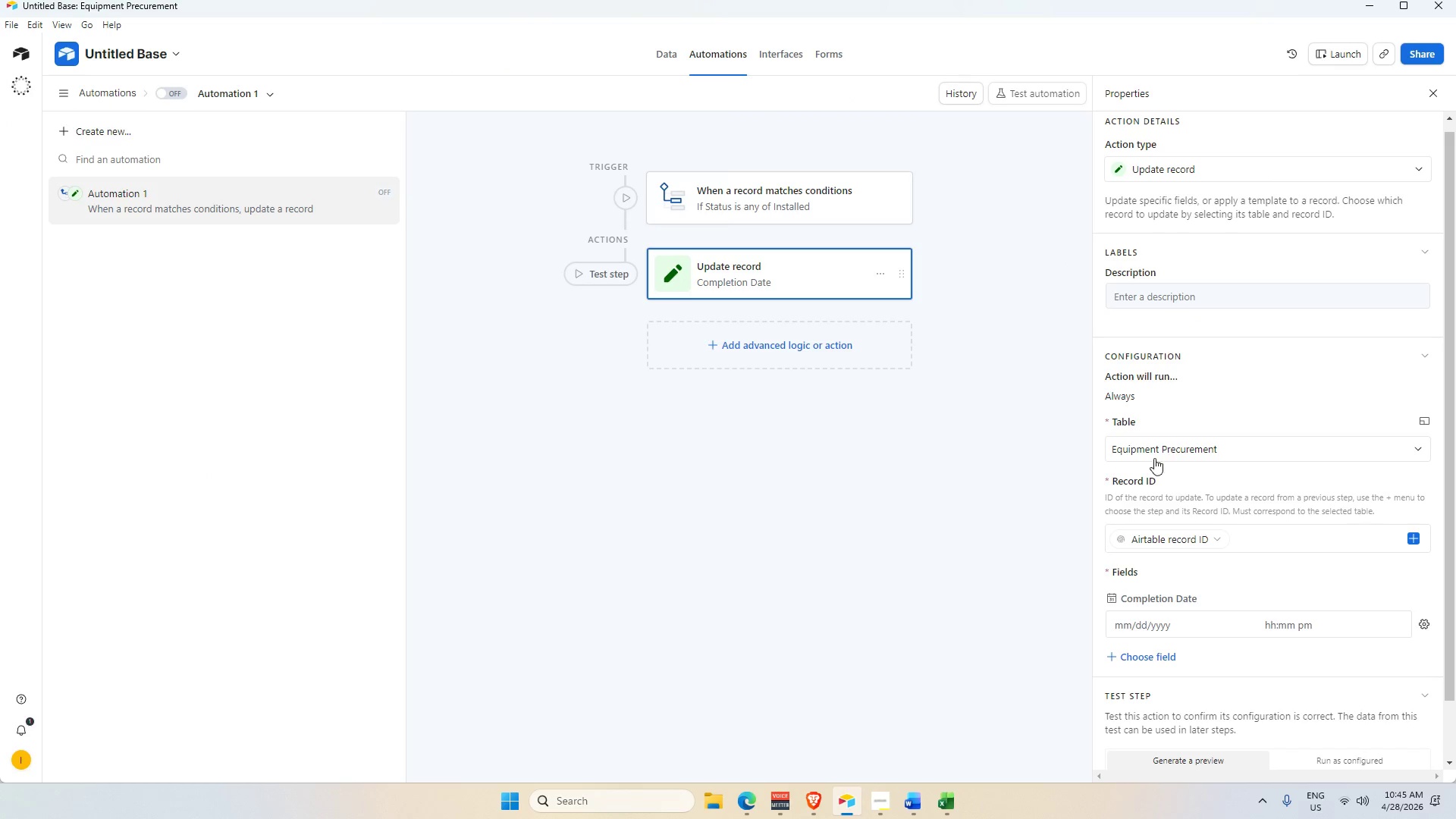 
scroll: coordinate [1196, 638], scroll_direction: down, amount: 7.0
 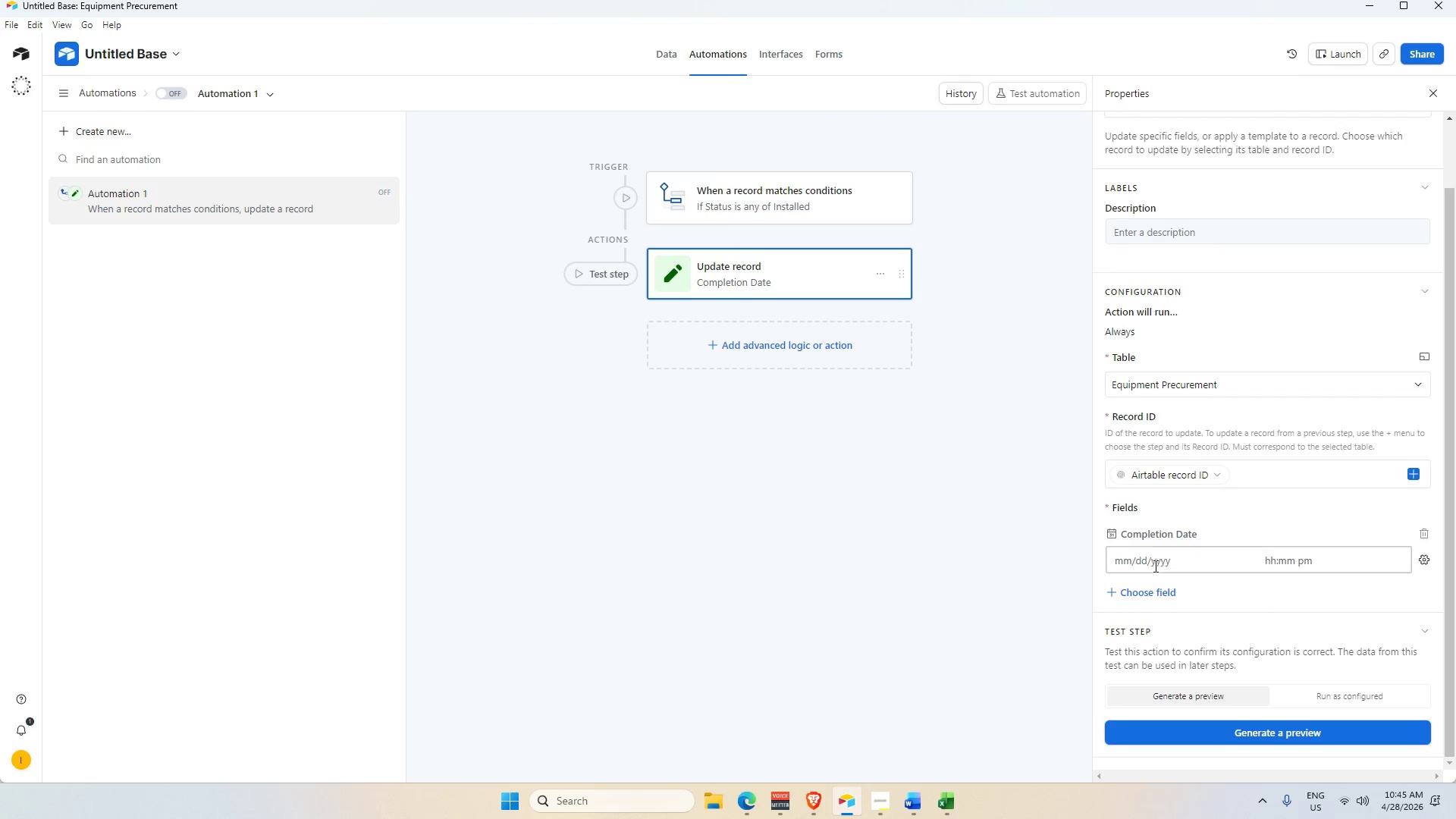 
left_click([1153, 564])
 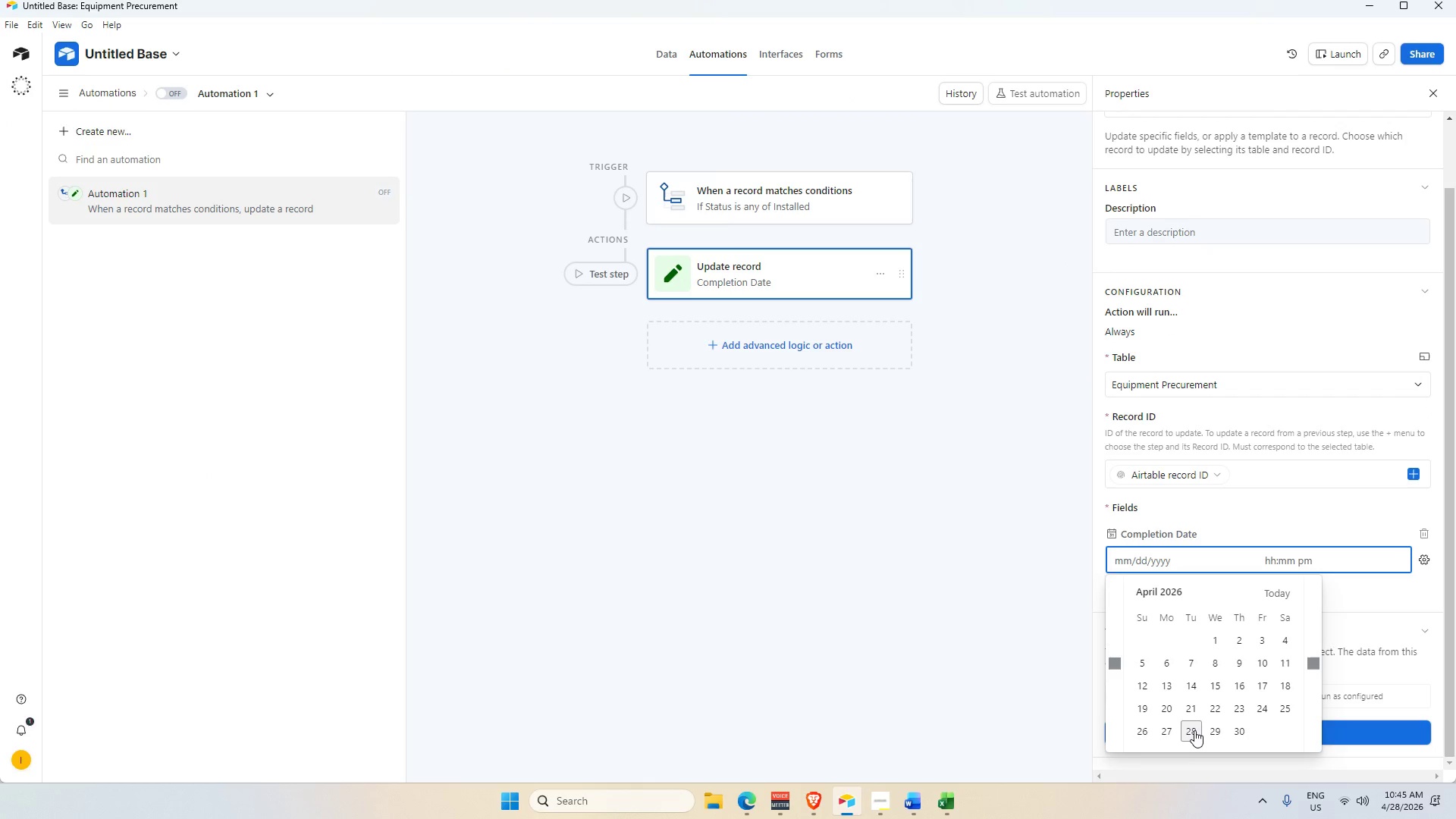 
left_click([1194, 730])
 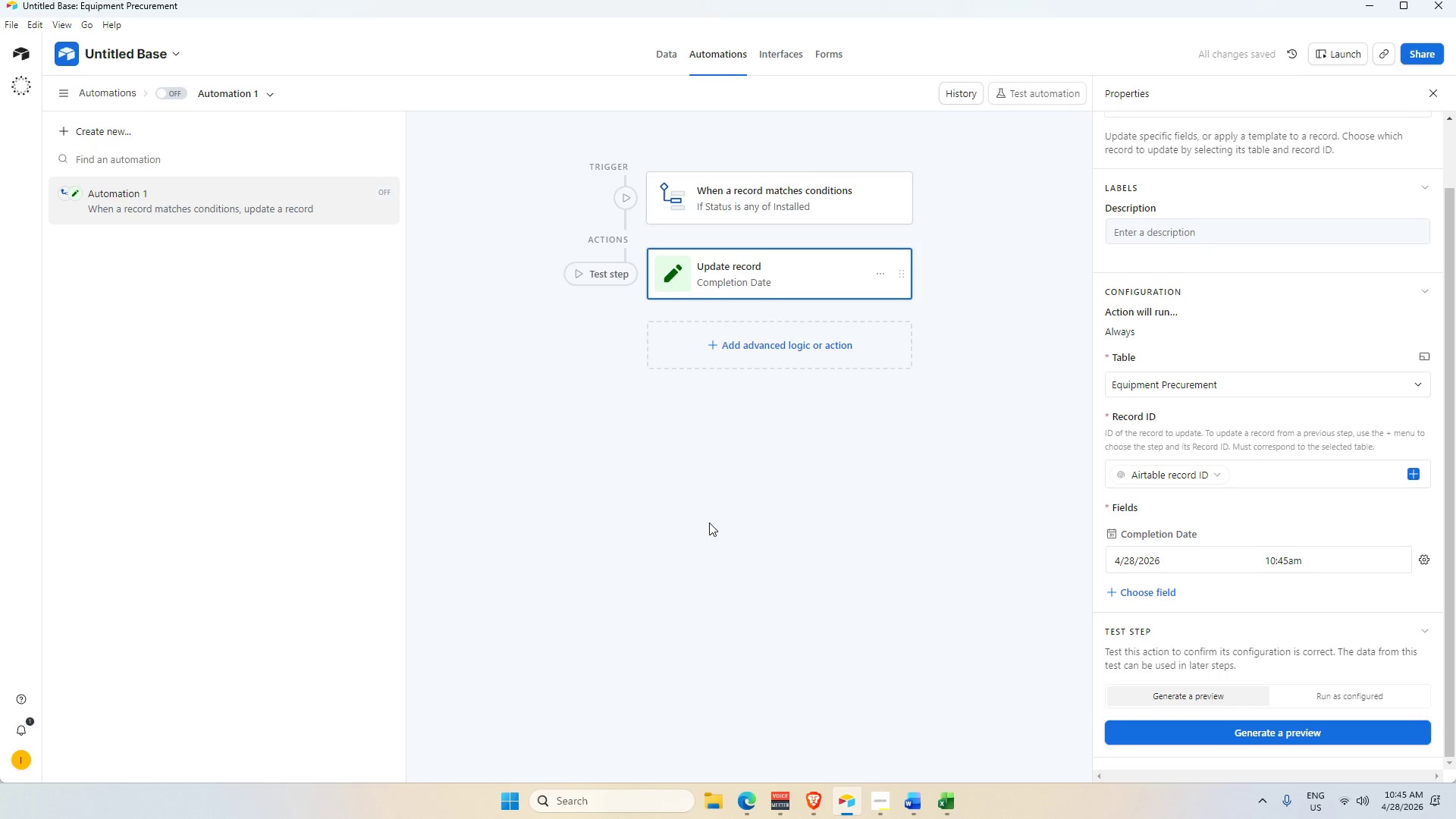 
left_click([712, 522])
 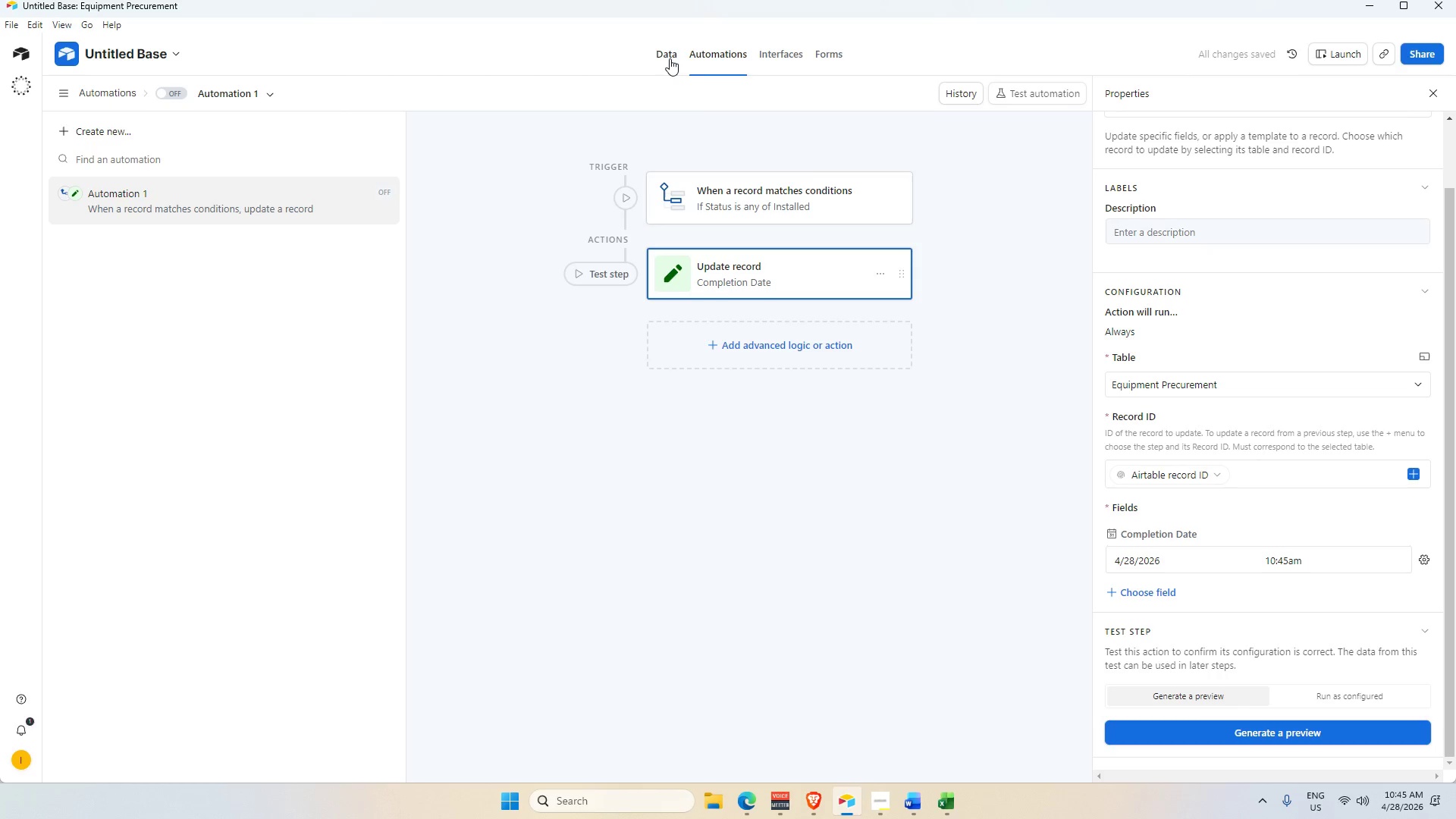 
left_click([663, 54])
 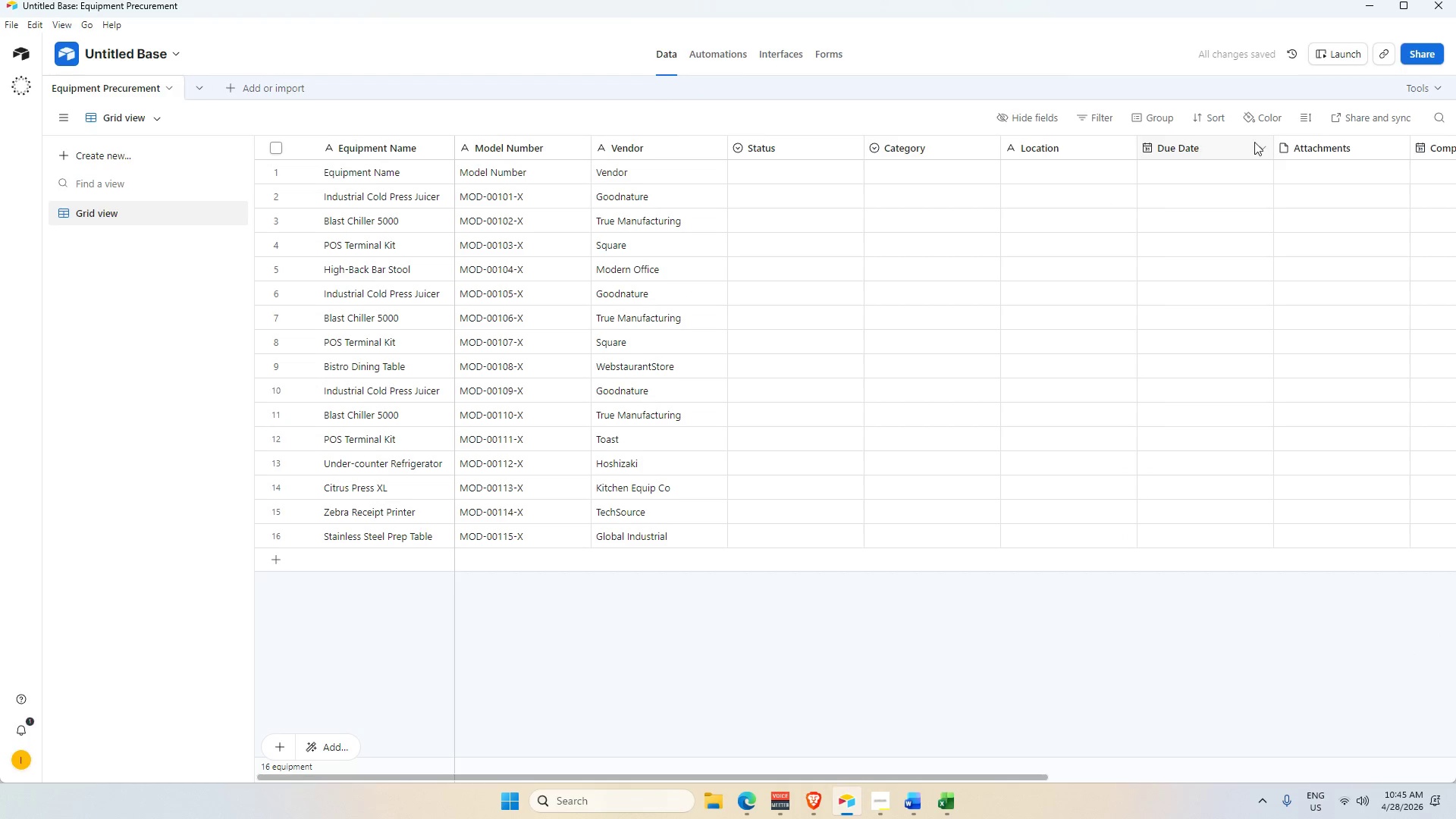 
double_click([1427, 143])
 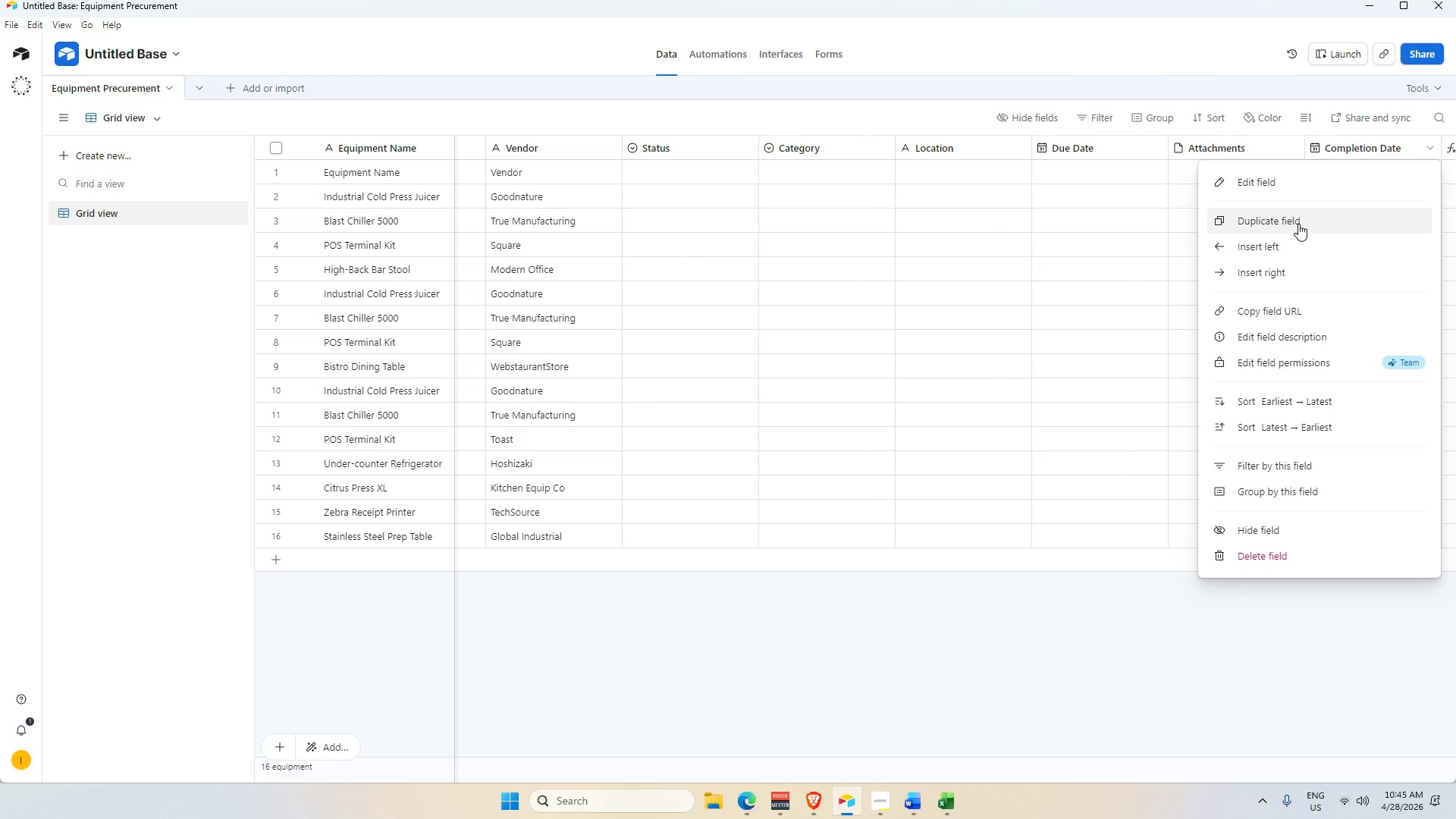 
left_click_drag(start_coordinate=[1080, 658], to_coordinate=[1074, 661])
 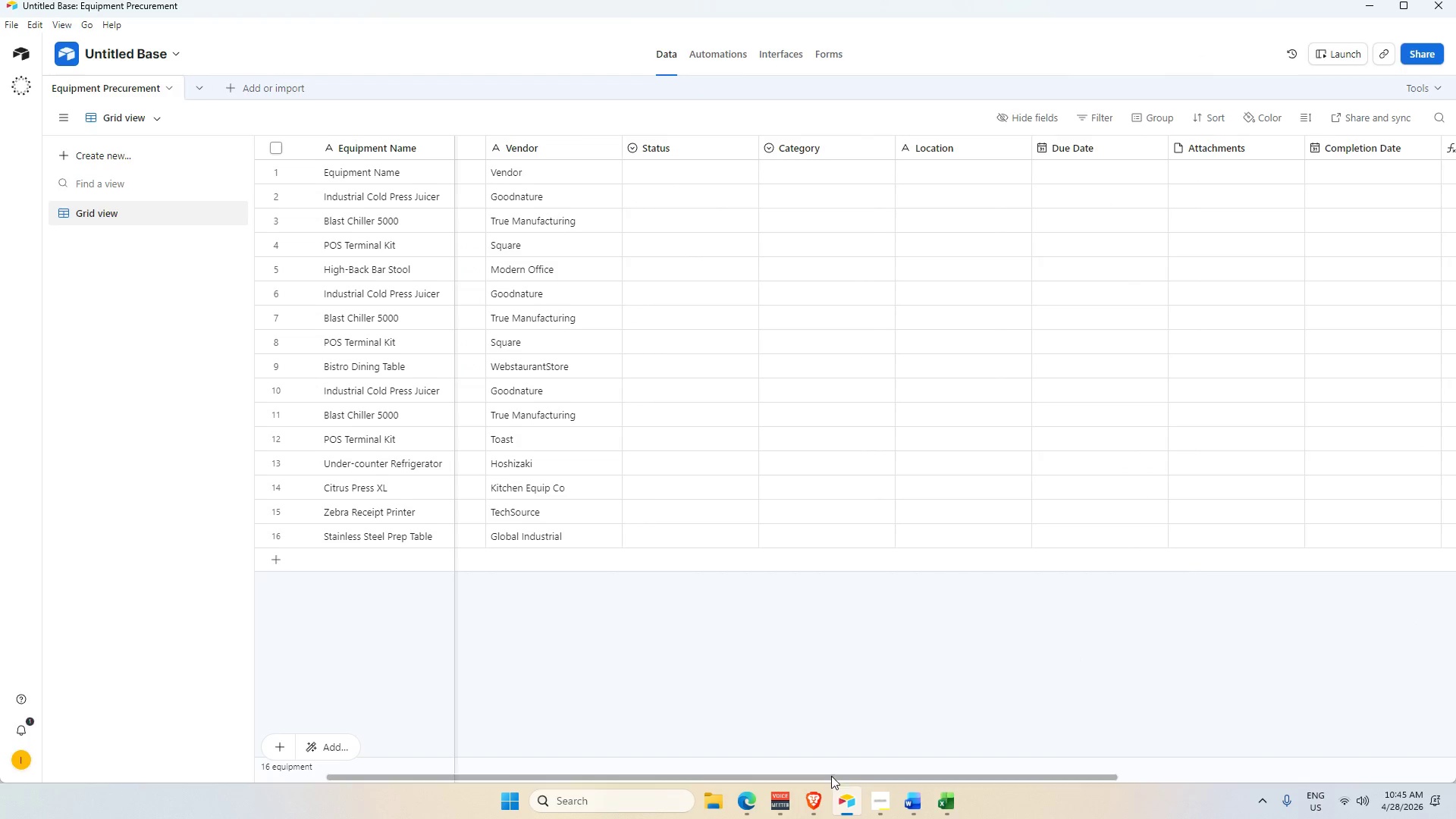 
left_click_drag(start_coordinate=[831, 771], to_coordinate=[900, 770])
 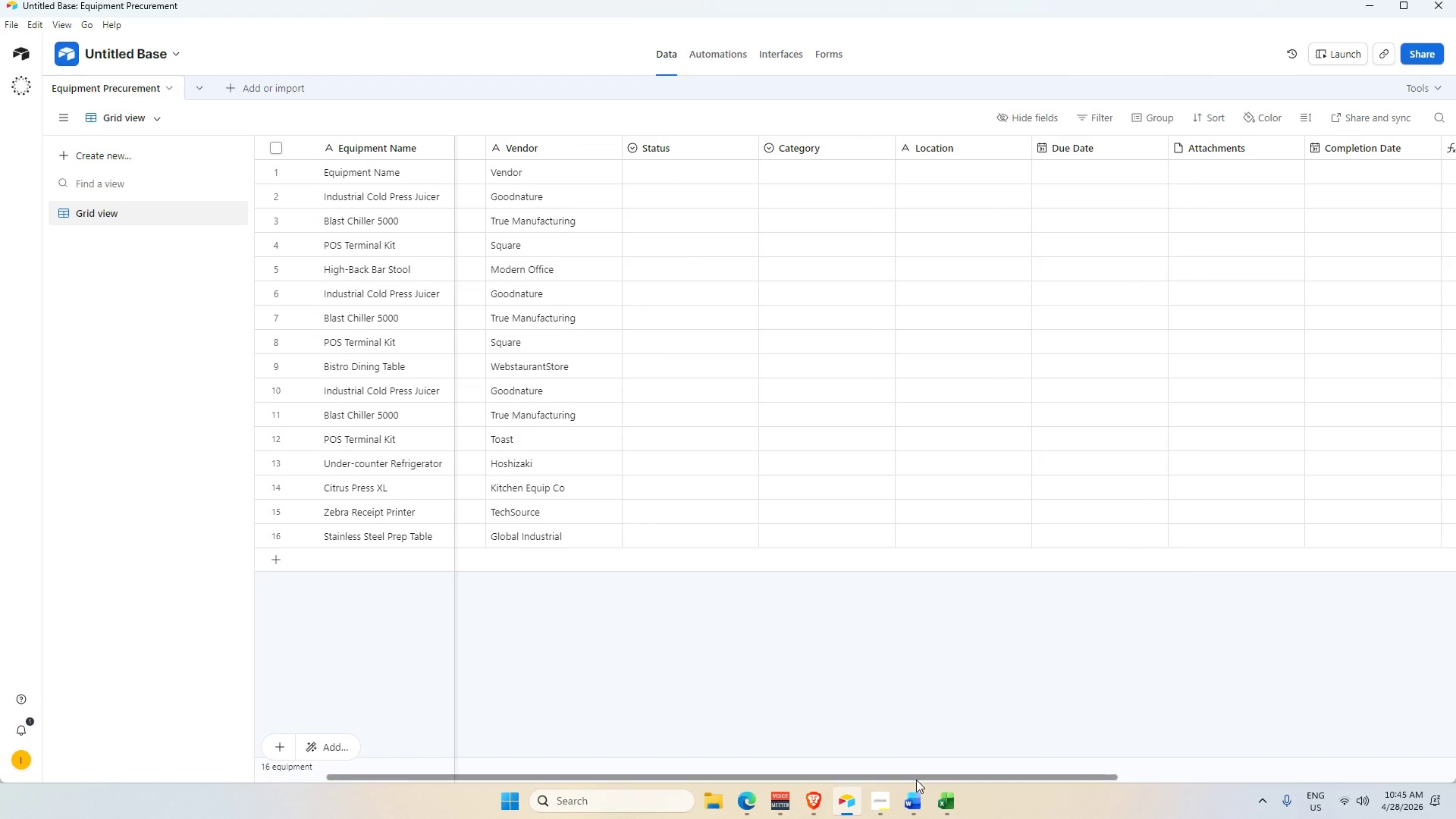 
left_click_drag(start_coordinate=[916, 779], to_coordinate=[1054, 757])
 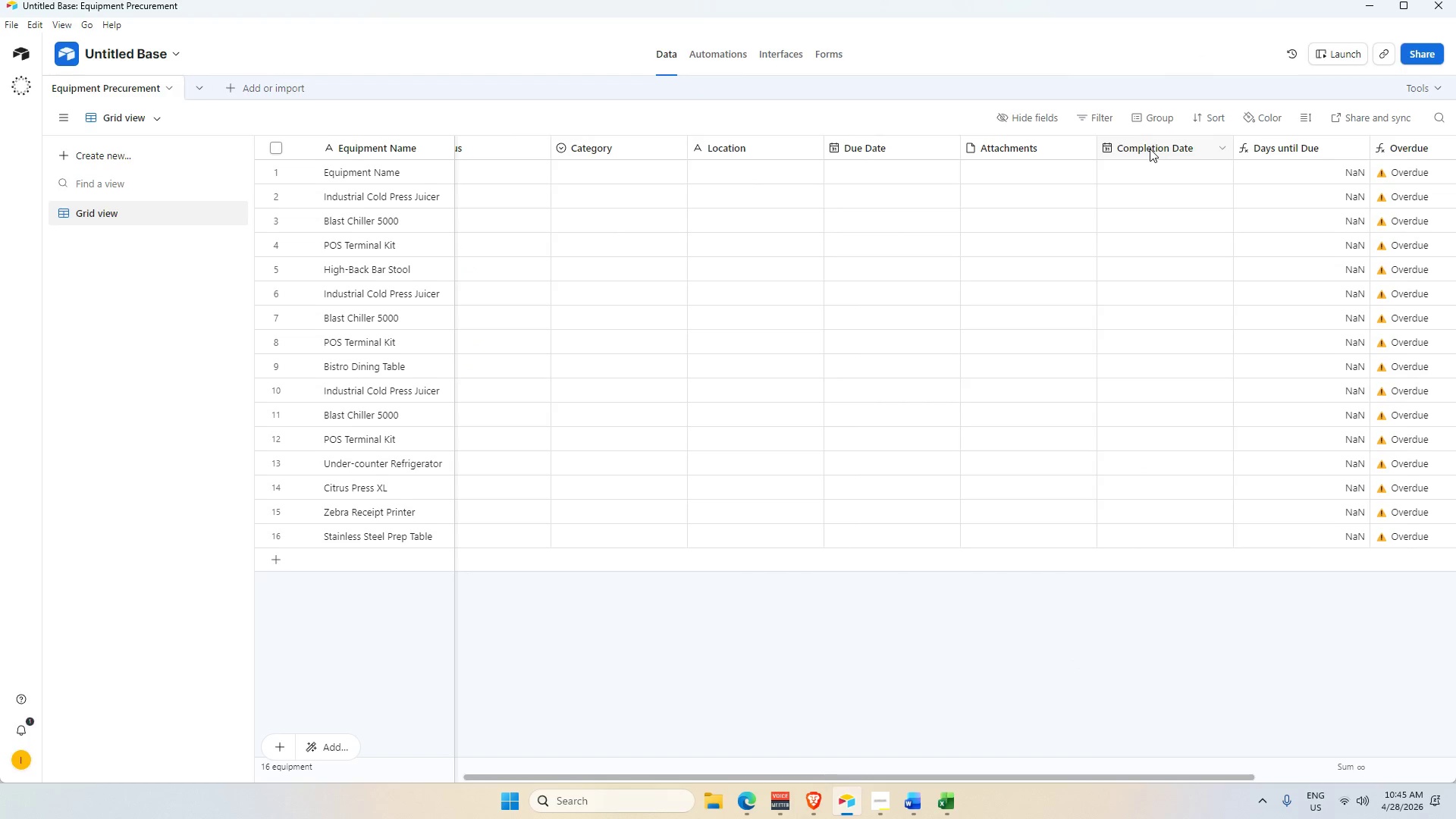 
double_click([1150, 149])
 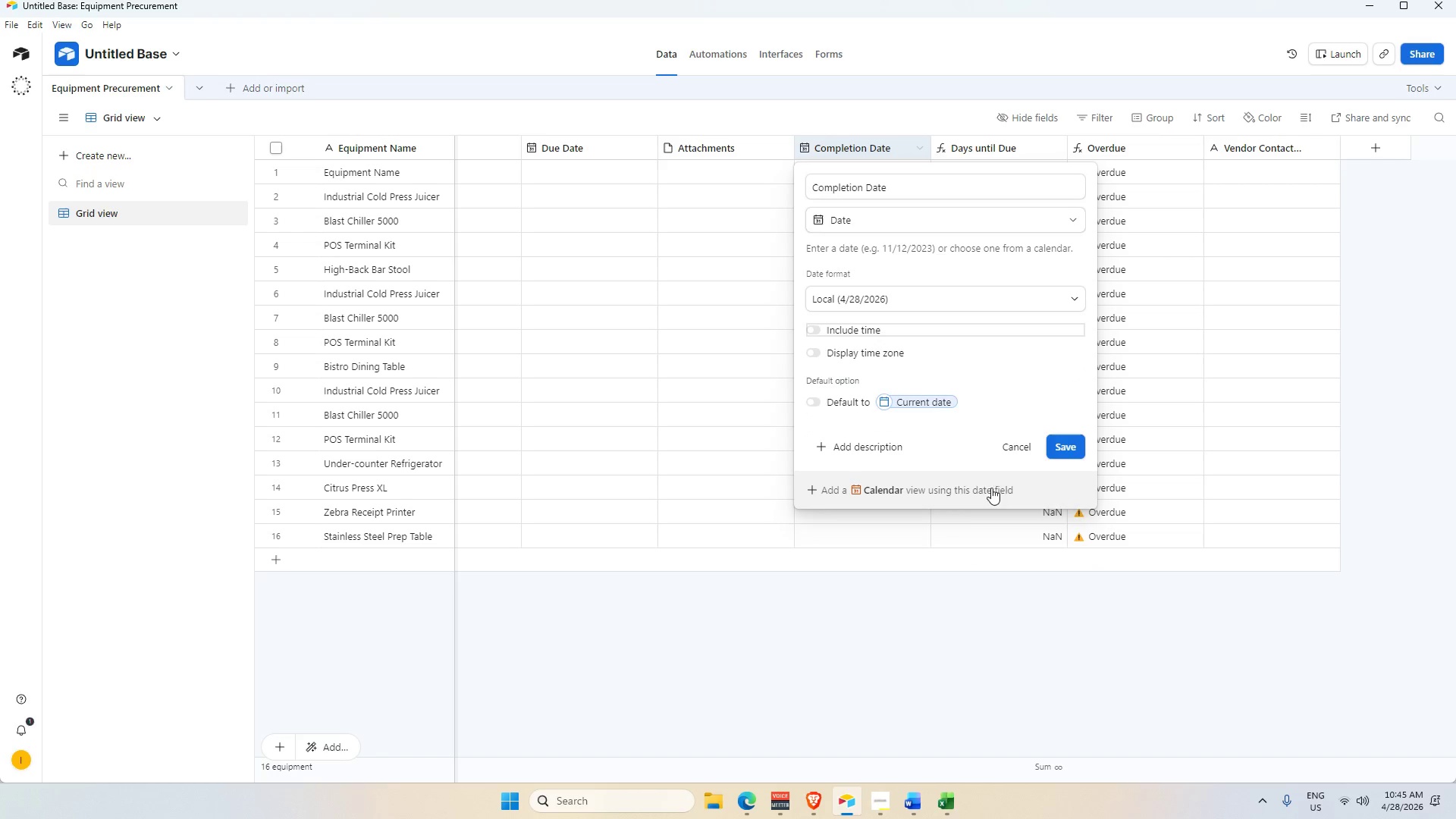 
left_click([1065, 450])
 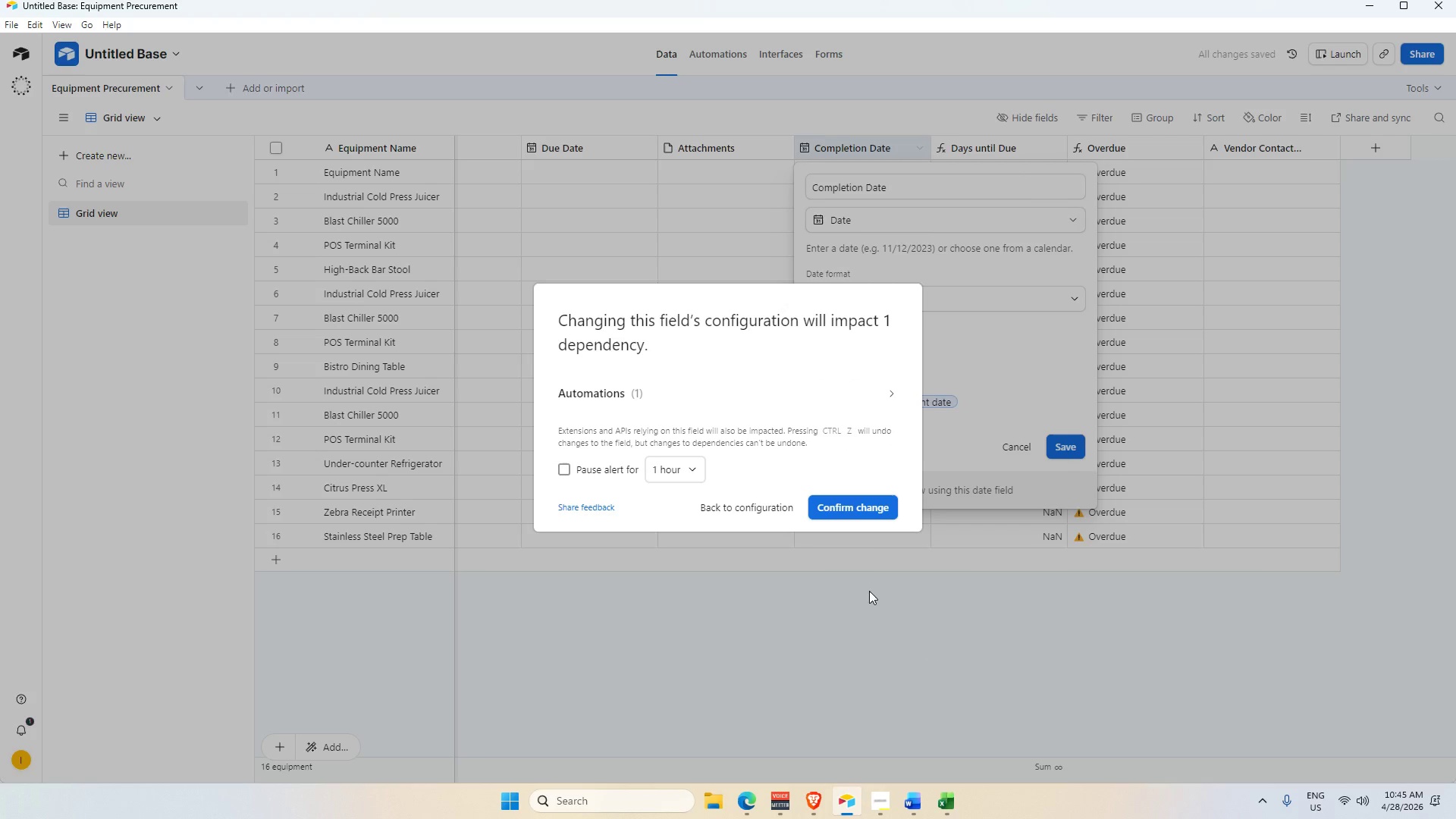 
left_click([862, 504])
 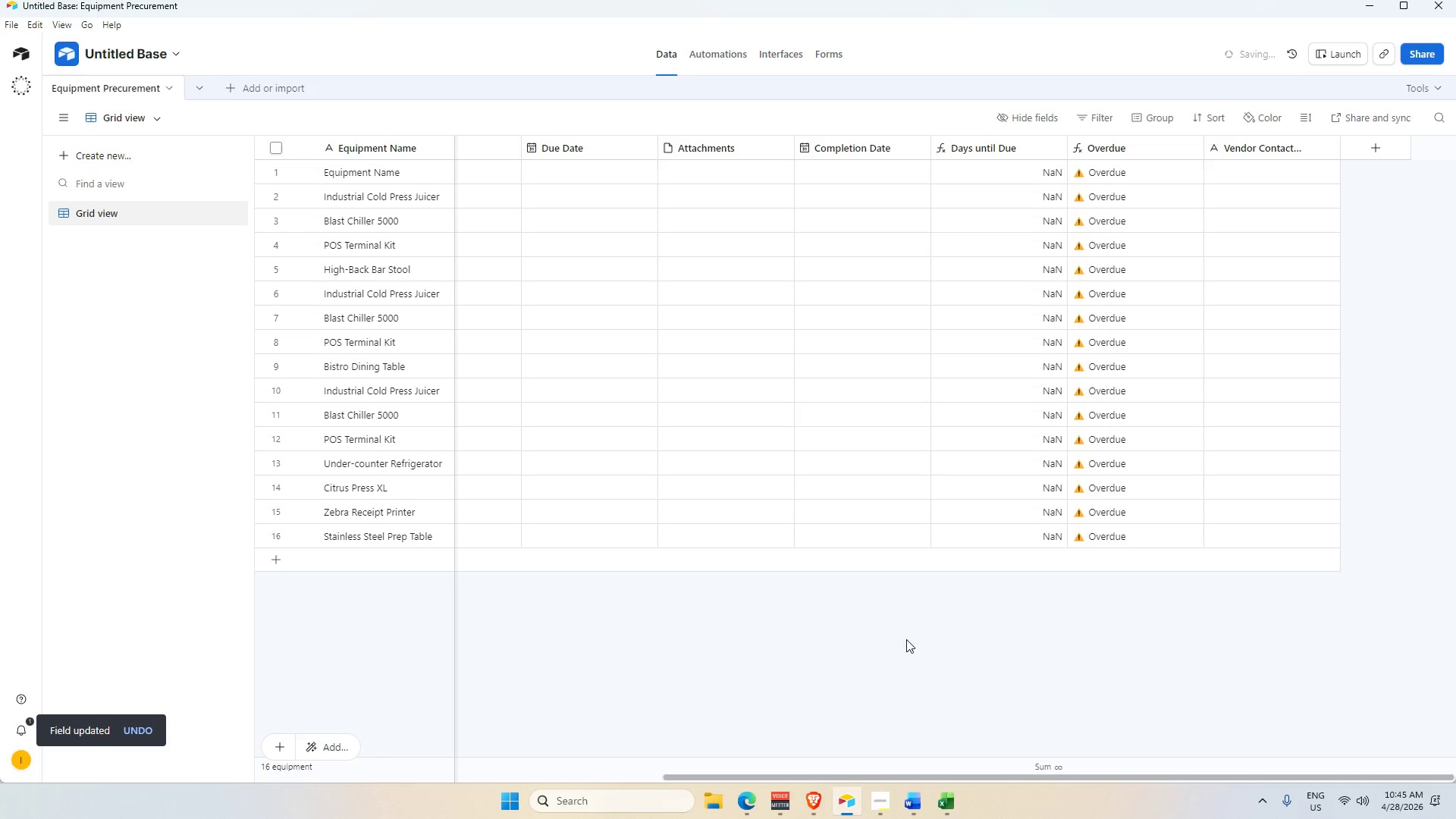 
double_click([901, 636])
 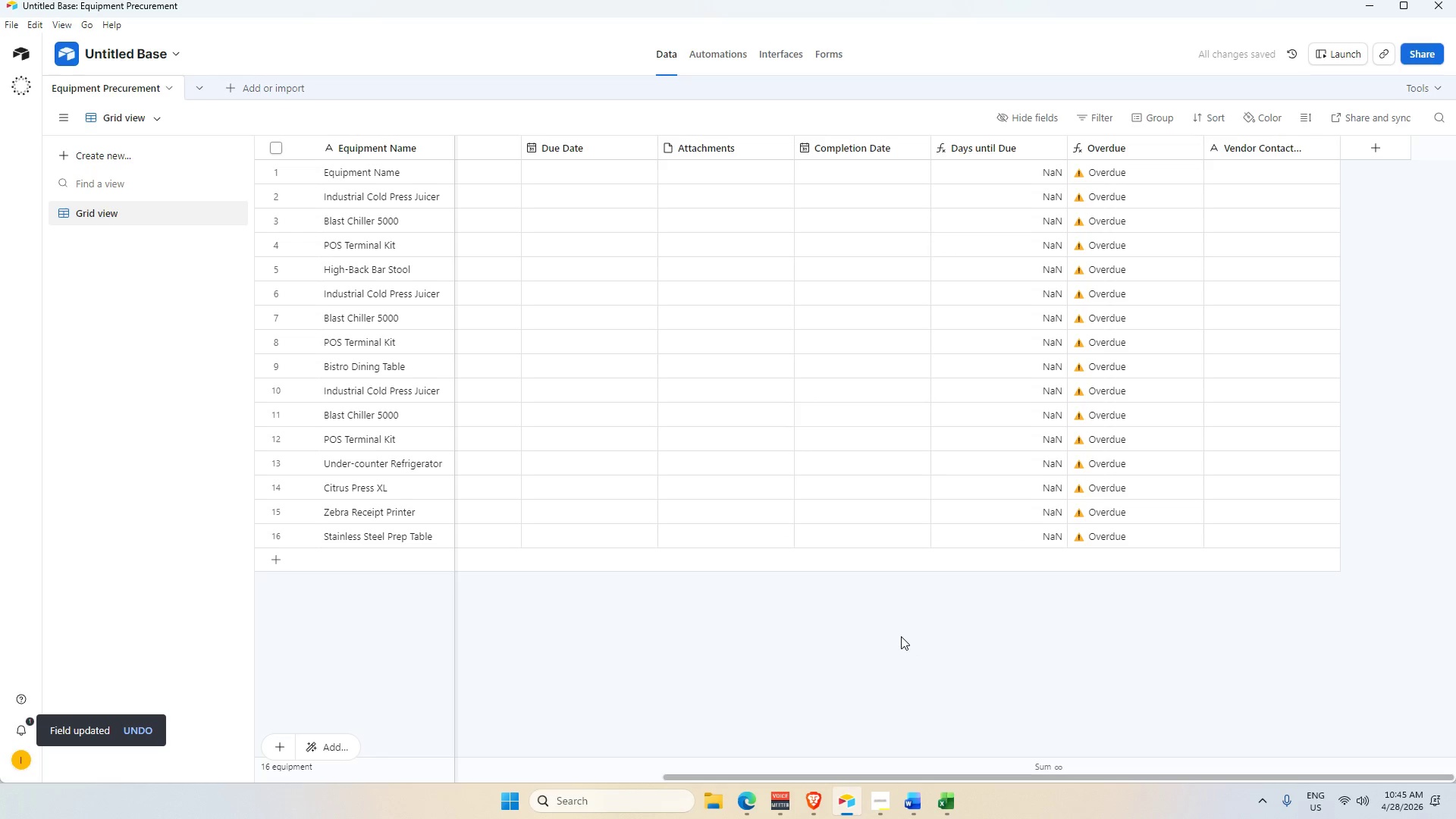 
triple_click([901, 636])
 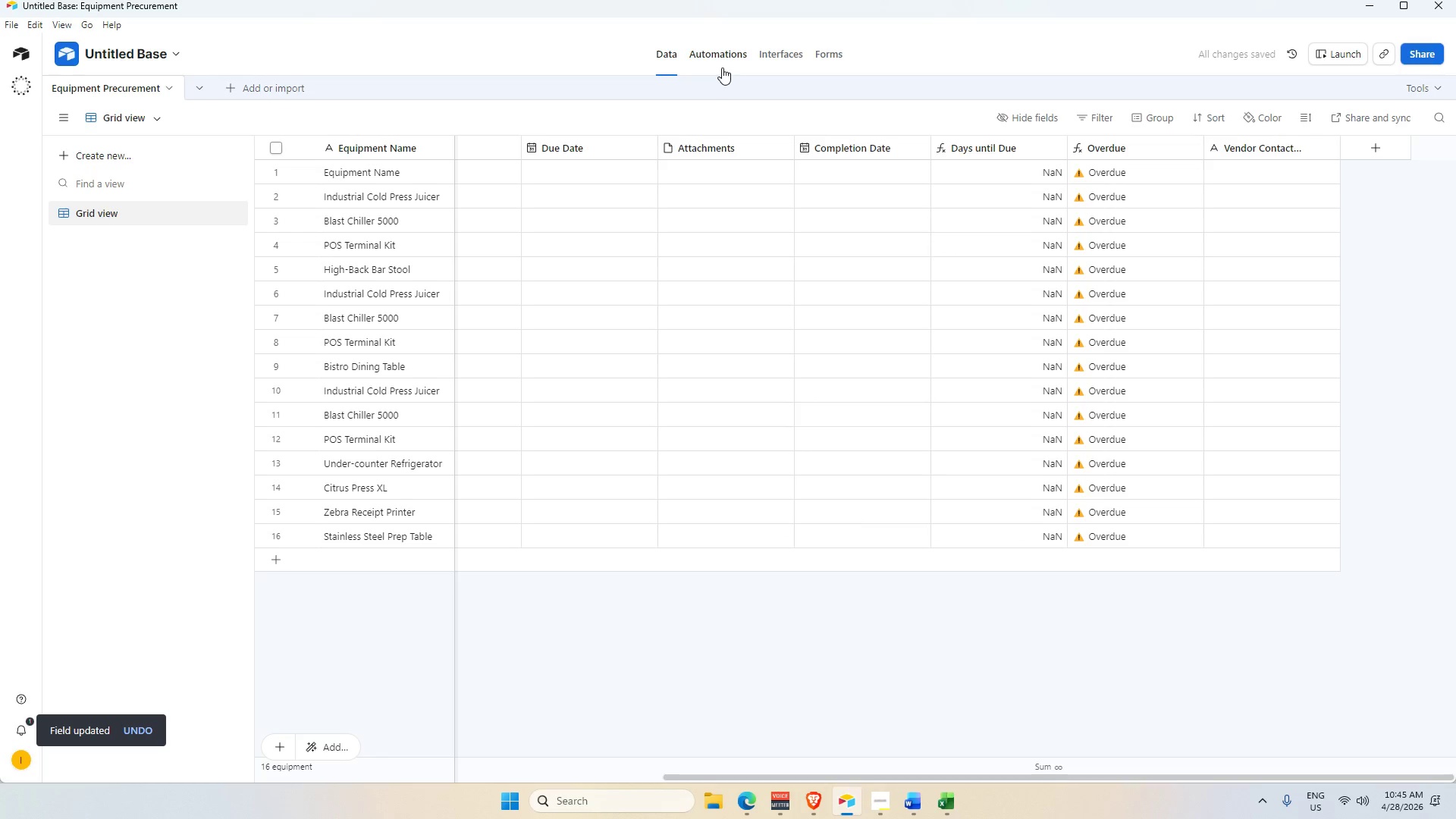 
left_click([712, 58])
 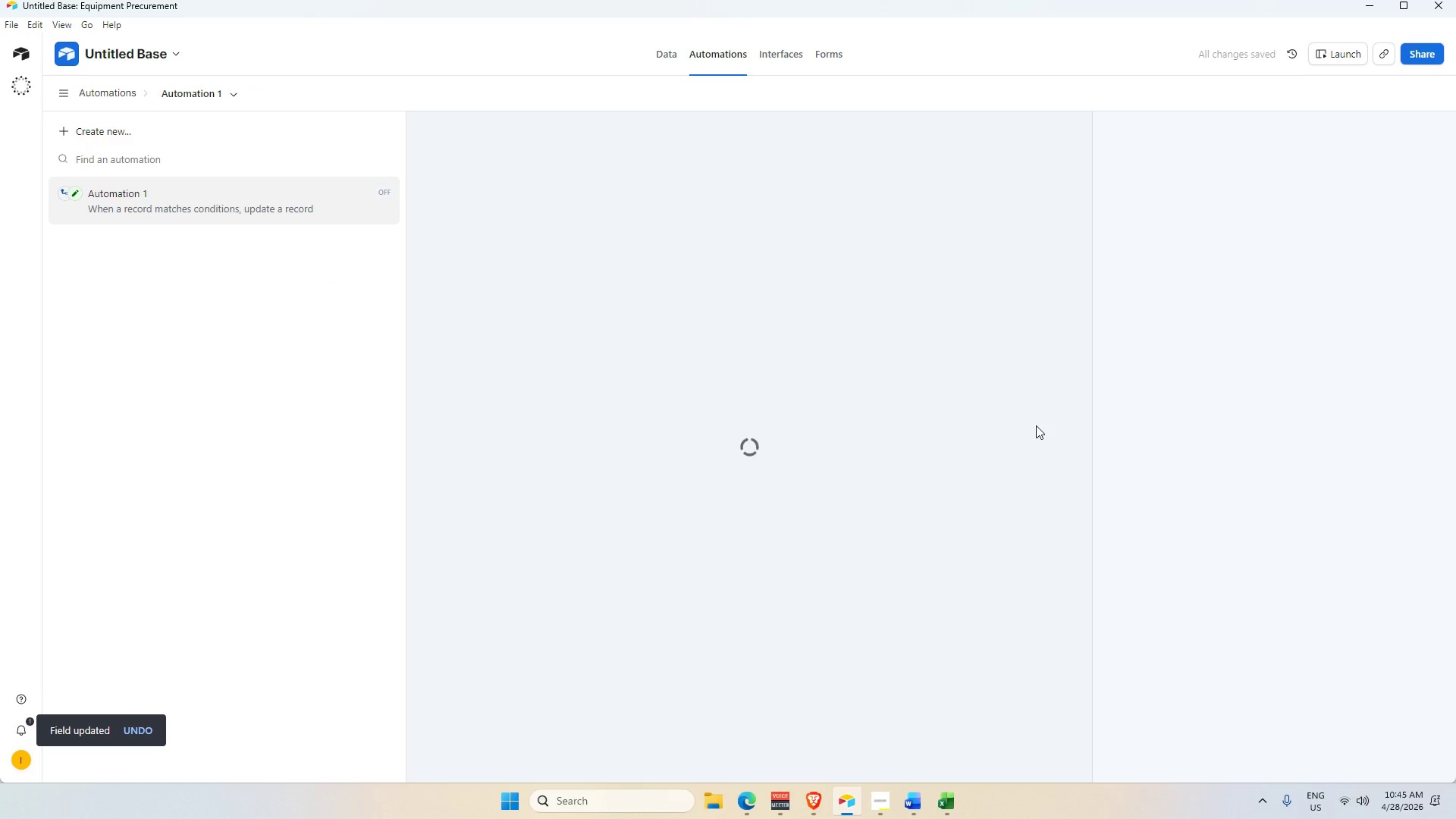 
scroll: coordinate [1232, 582], scroll_direction: down, amount: 2.0
 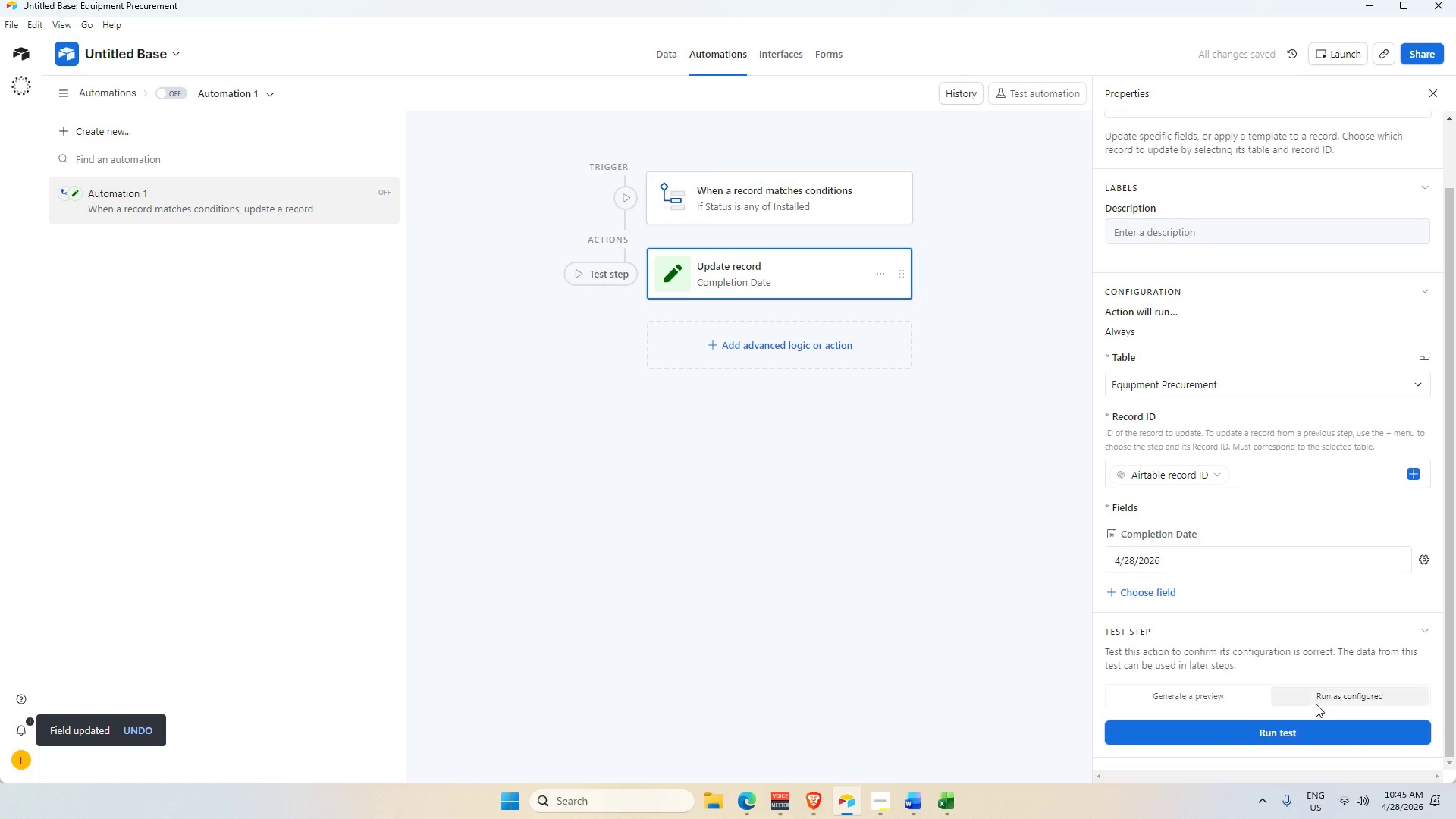 
double_click([1260, 734])
 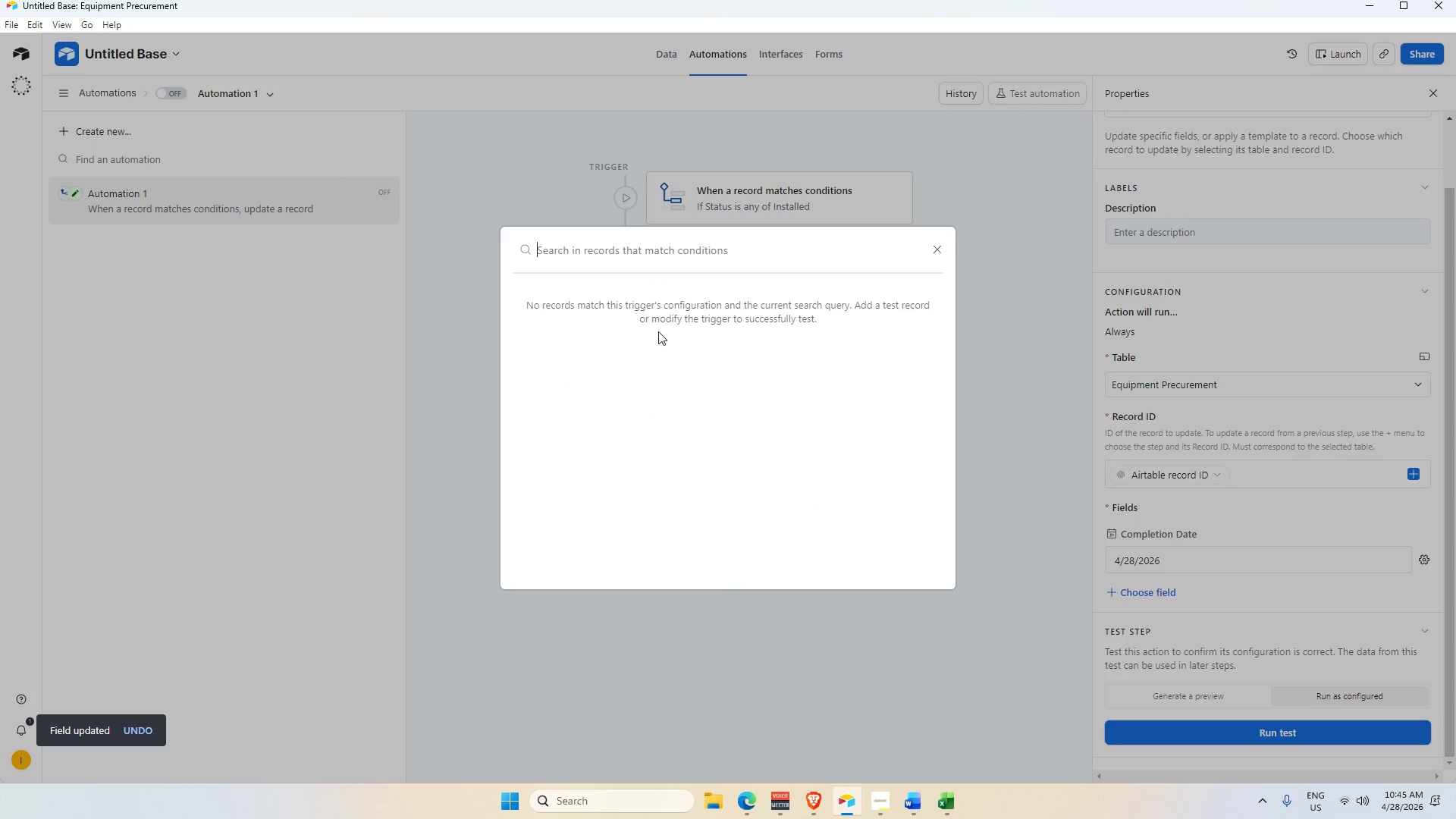 
left_click([936, 247])
 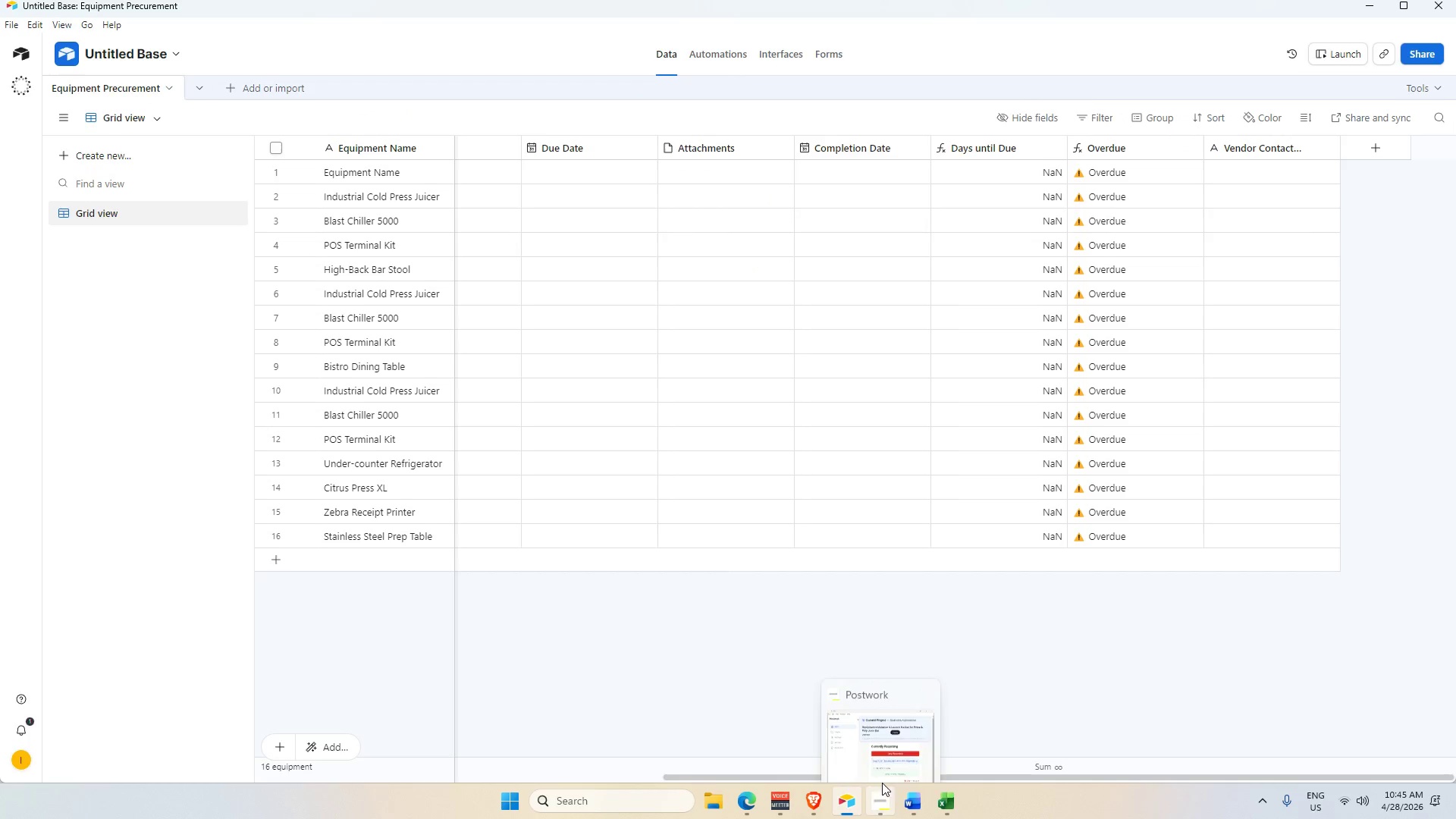 
left_click_drag(start_coordinate=[794, 777], to_coordinate=[639, 773])
 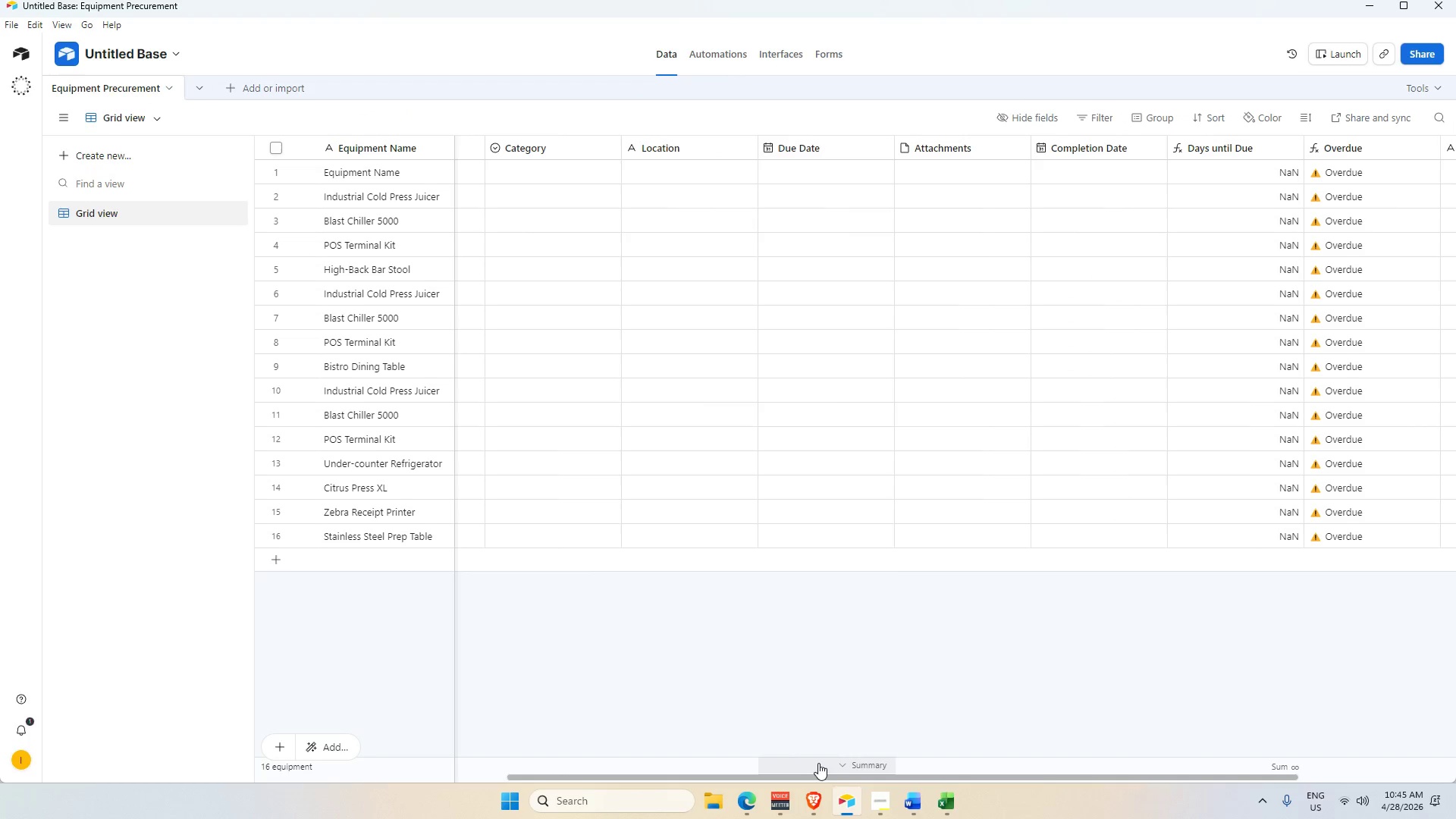 
left_click_drag(start_coordinate=[829, 779], to_coordinate=[702, 764])
 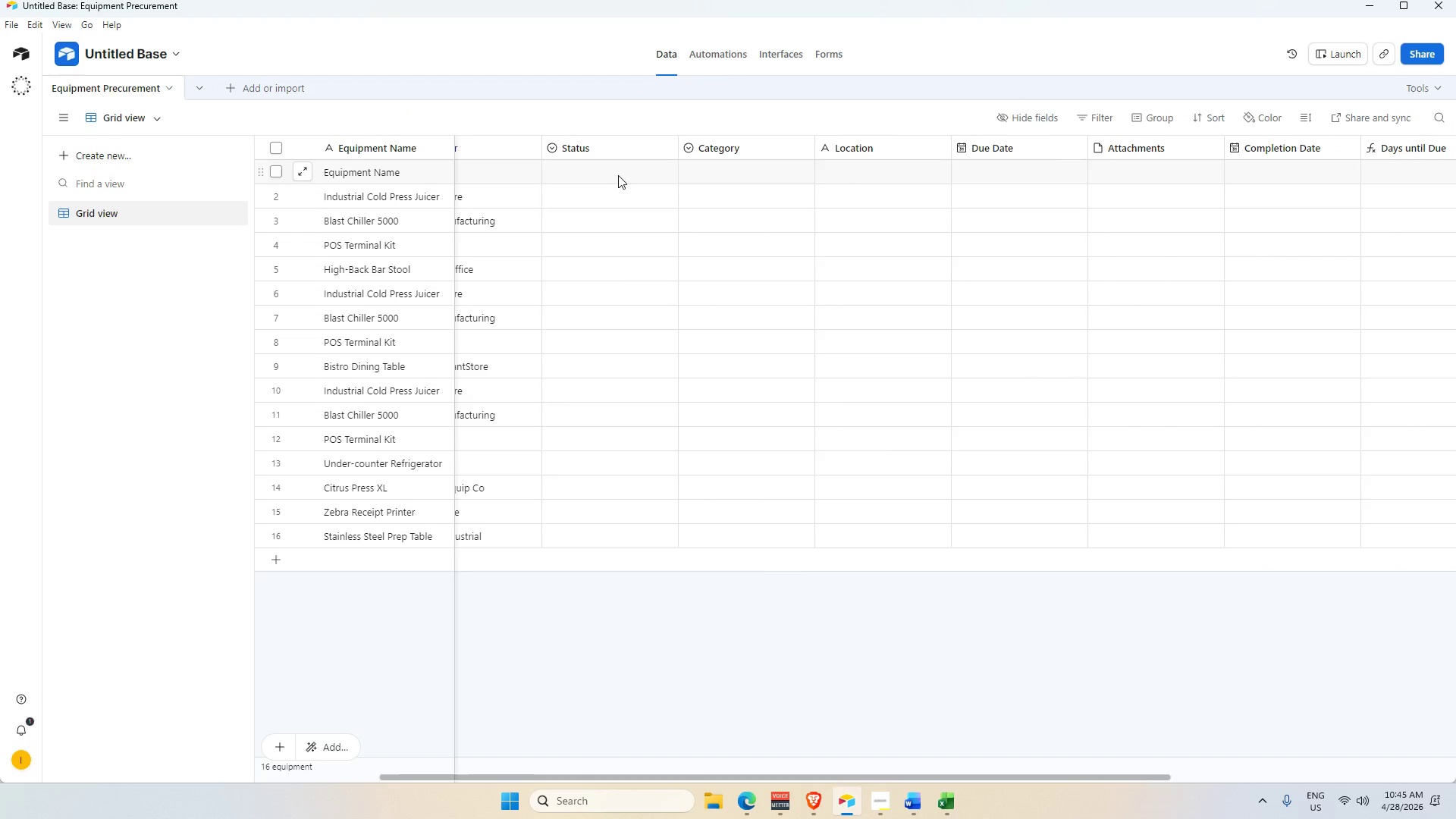 
double_click([618, 175])
 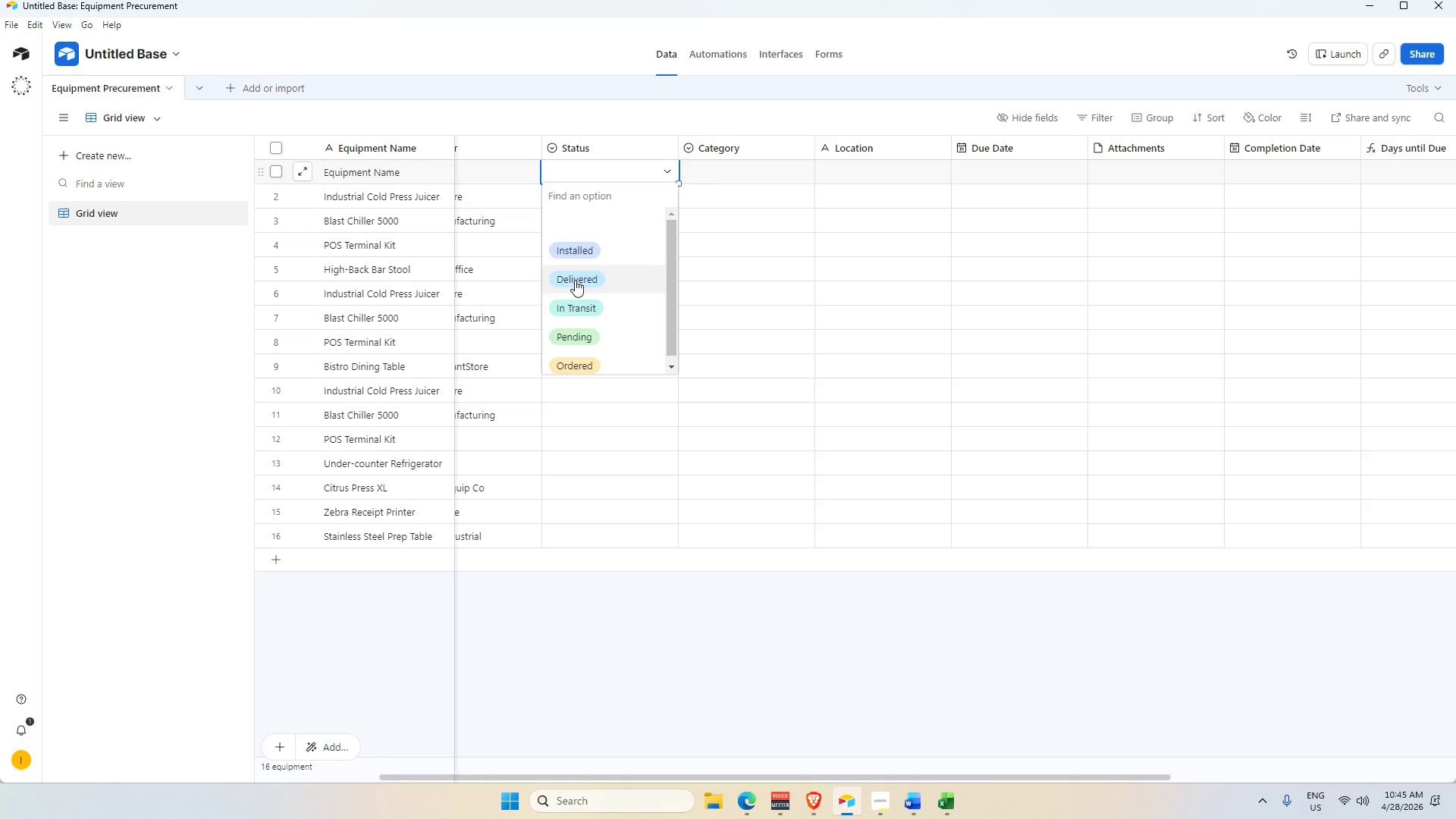 
left_click([576, 248])
 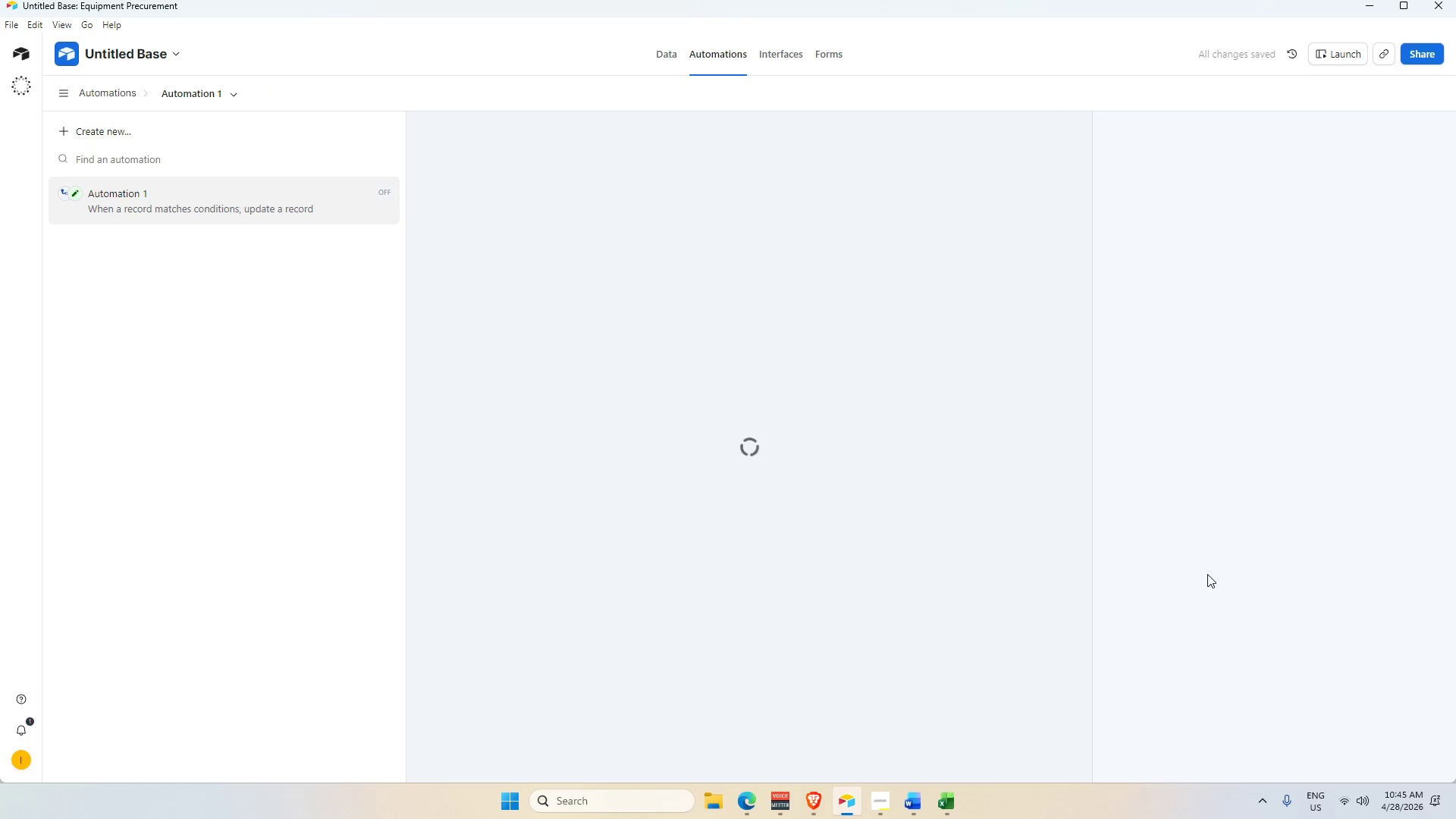 
scroll: coordinate [1241, 693], scroll_direction: down, amount: 4.0
 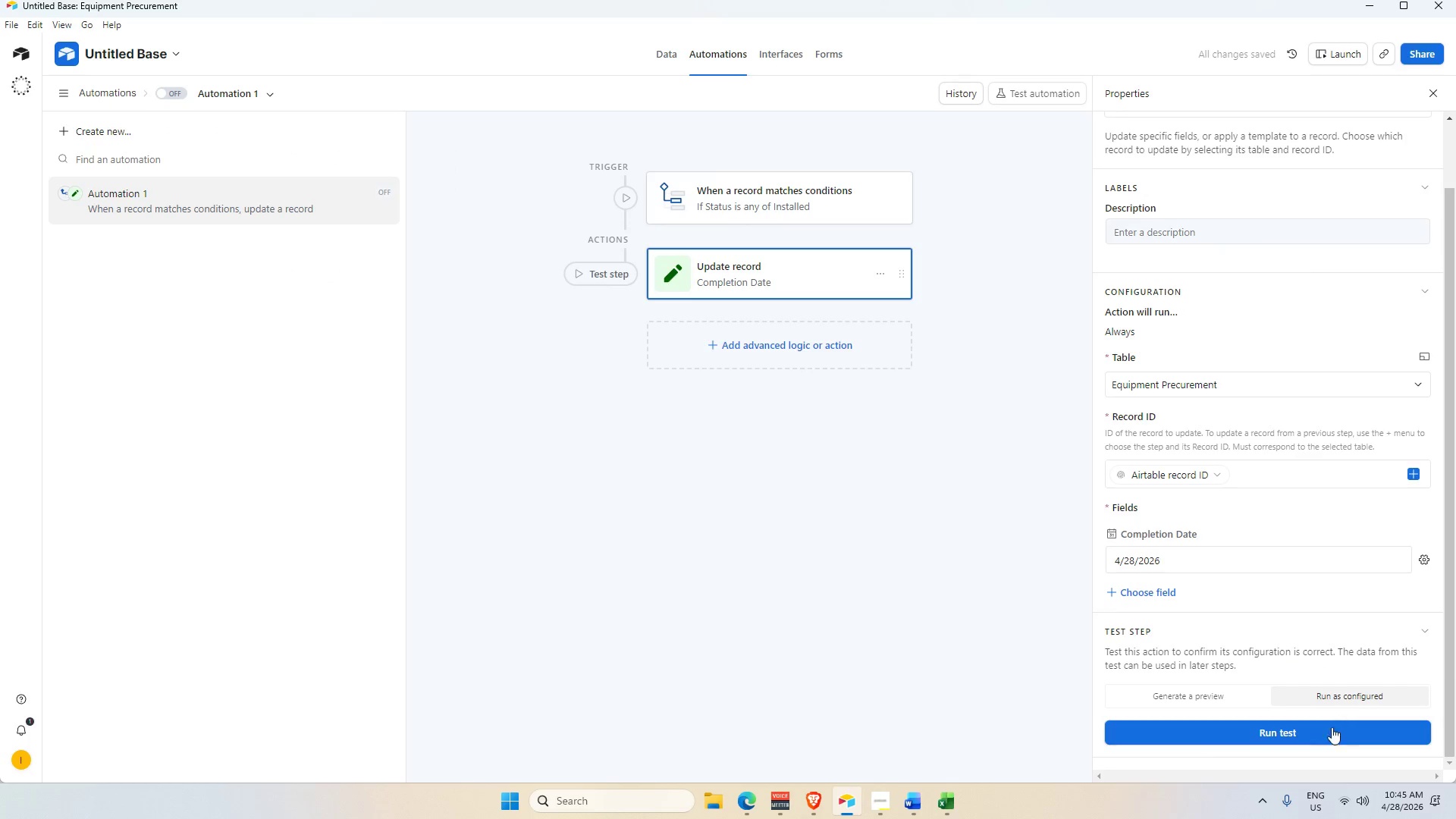 
double_click([1324, 730])
 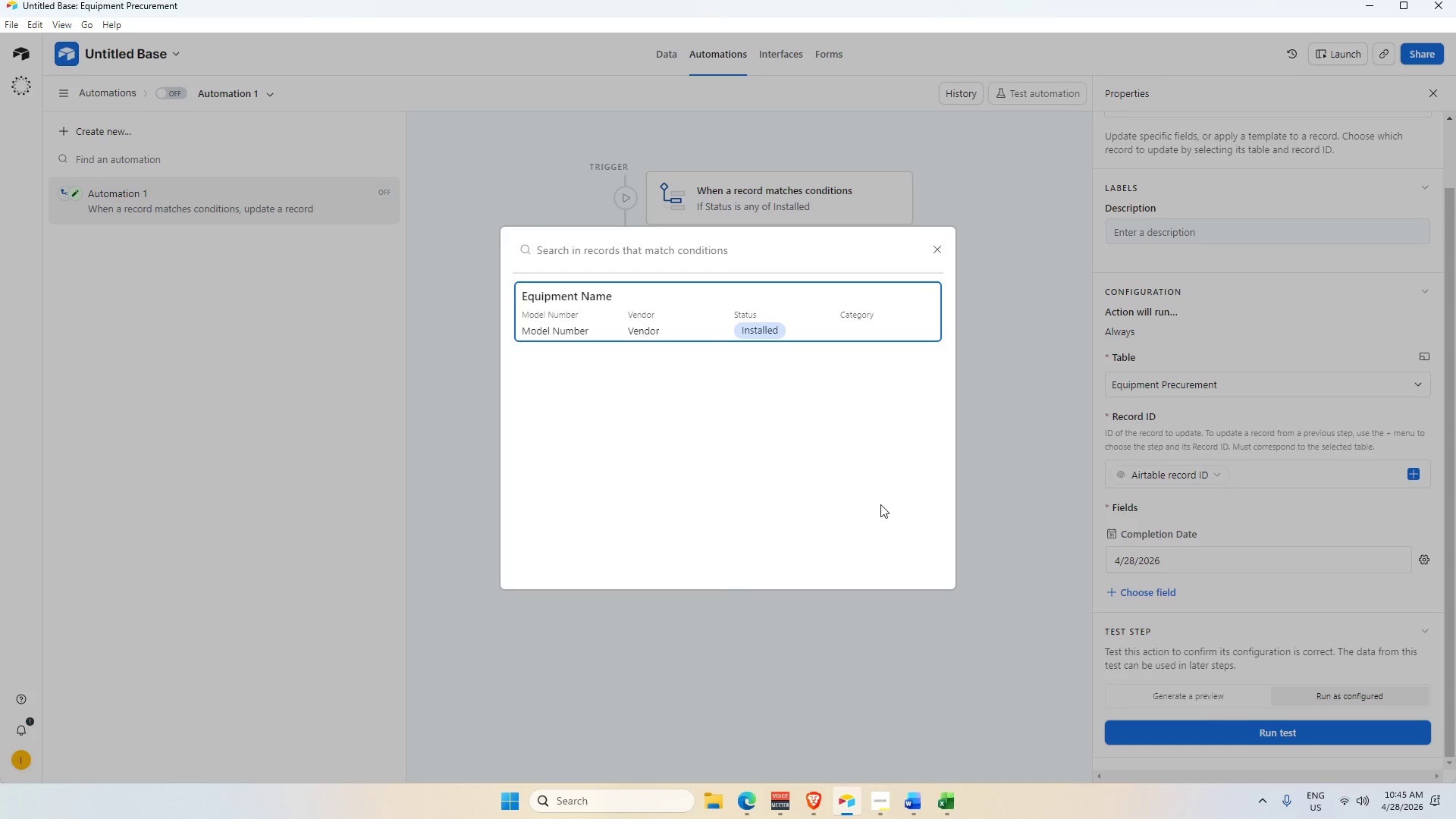 
left_click([828, 302])
 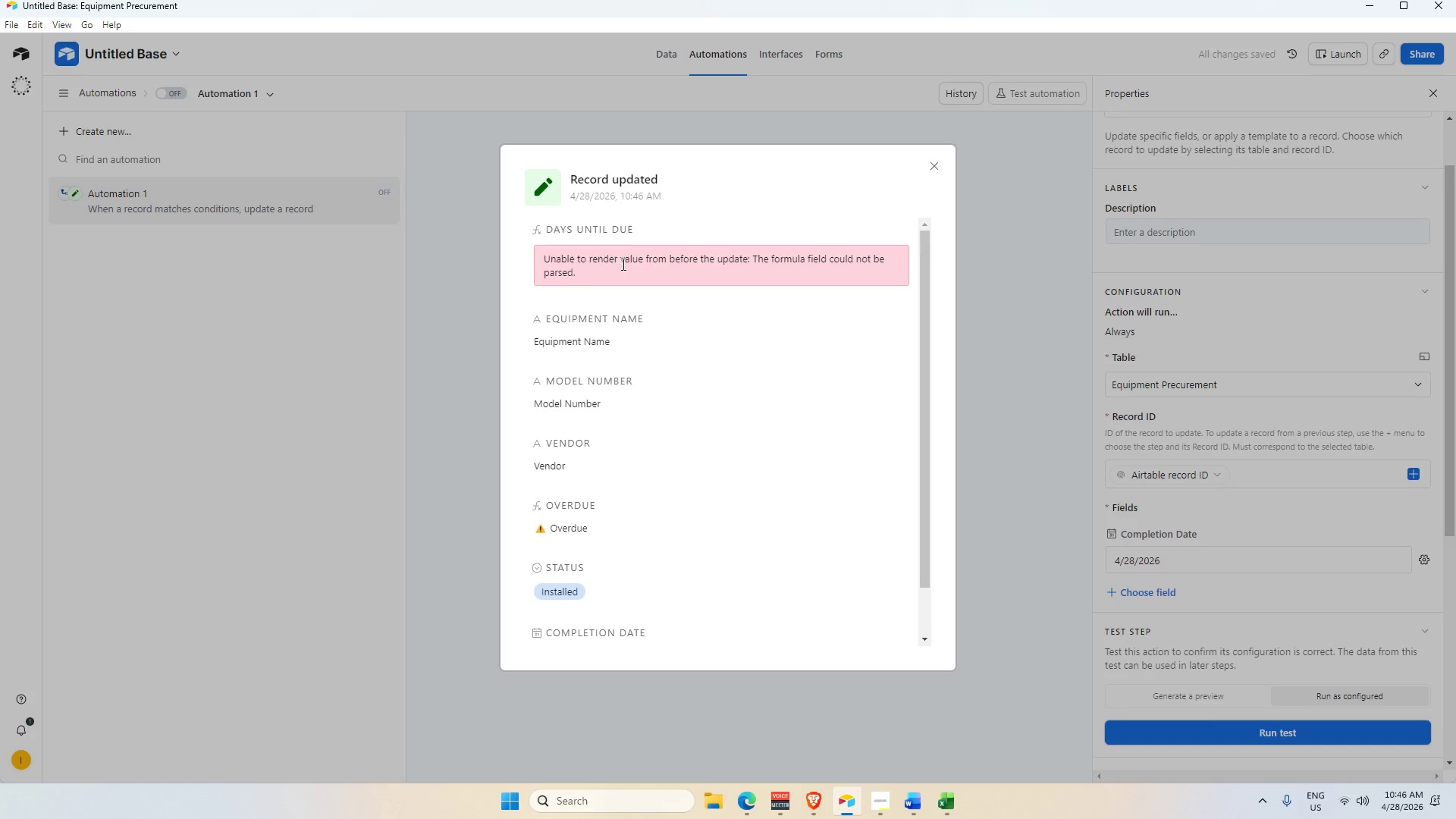 
wait(9.91)
 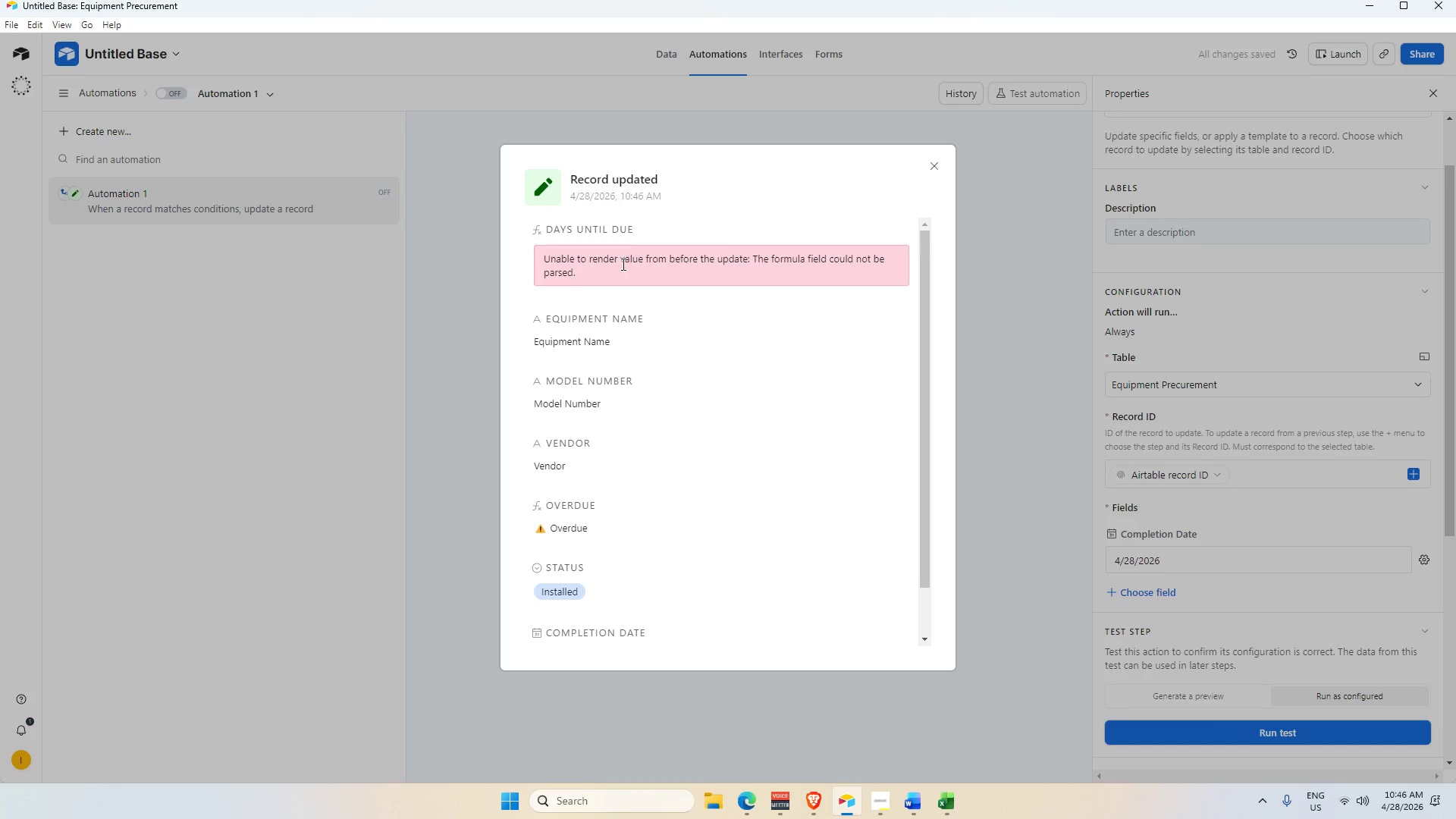 
scroll: coordinate [1185, 390], scroll_direction: down, amount: 19.0
 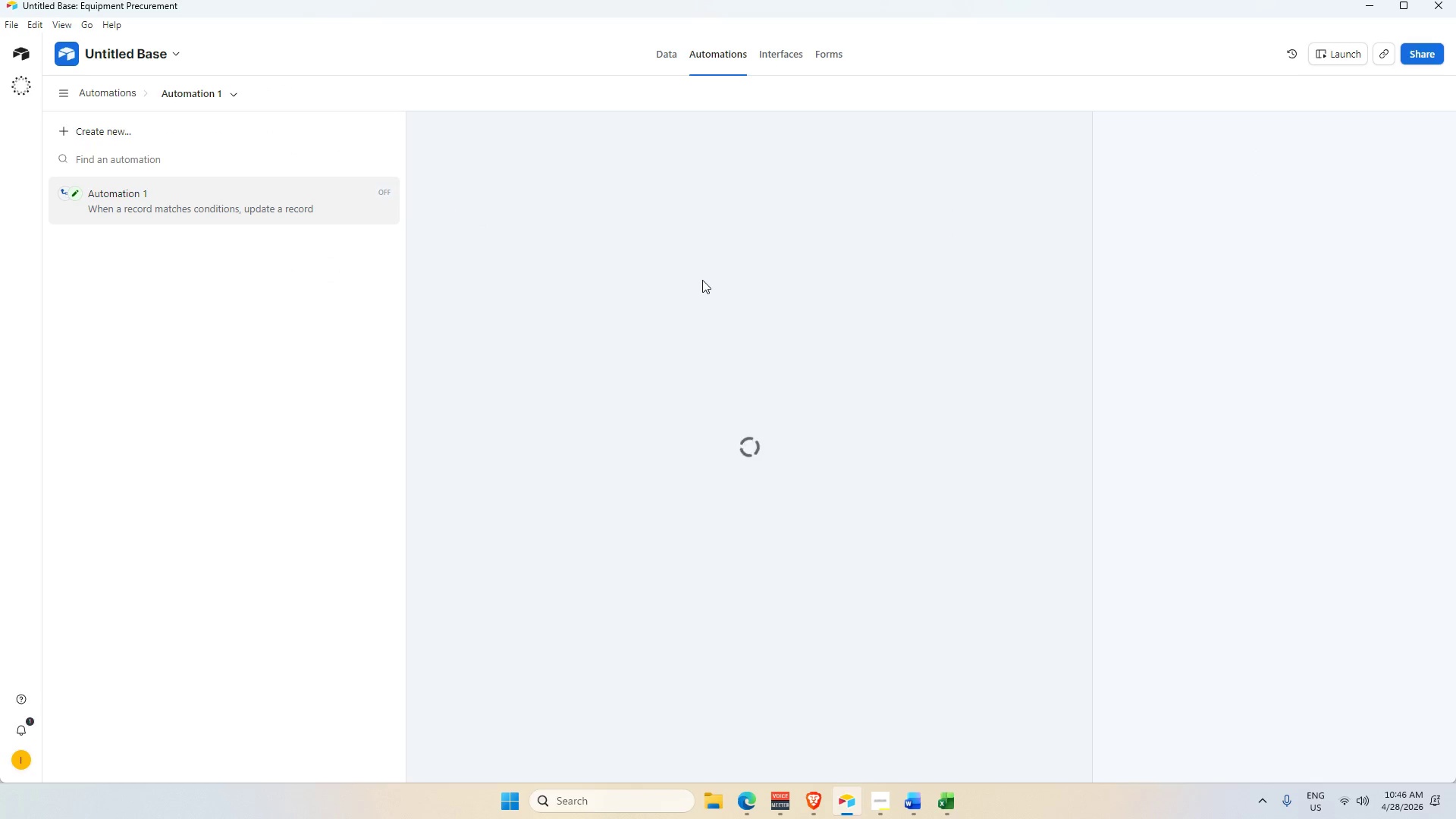 
wait(6.25)
 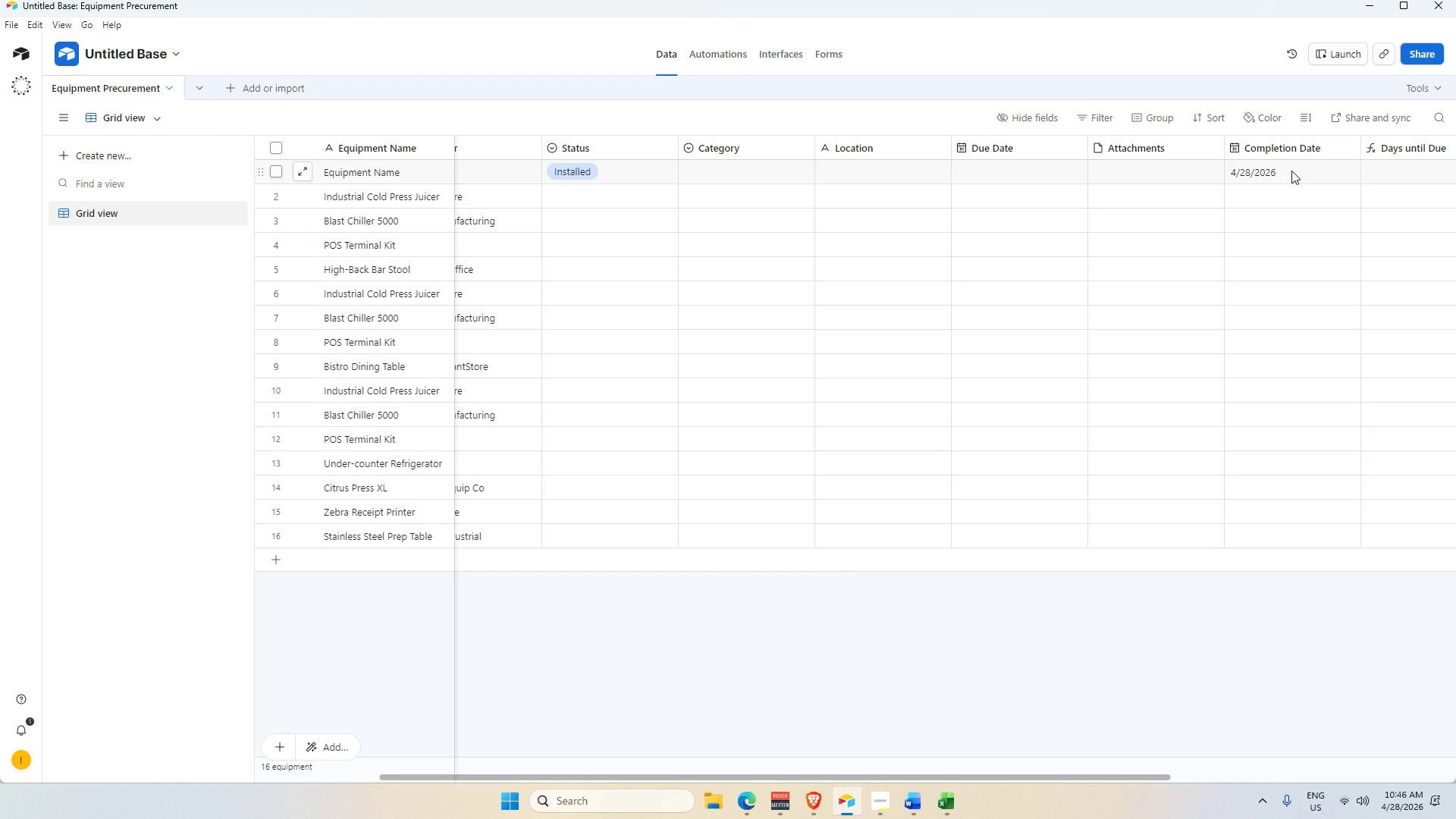 
scroll: coordinate [1185, 625], scroll_direction: down, amount: 12.0
 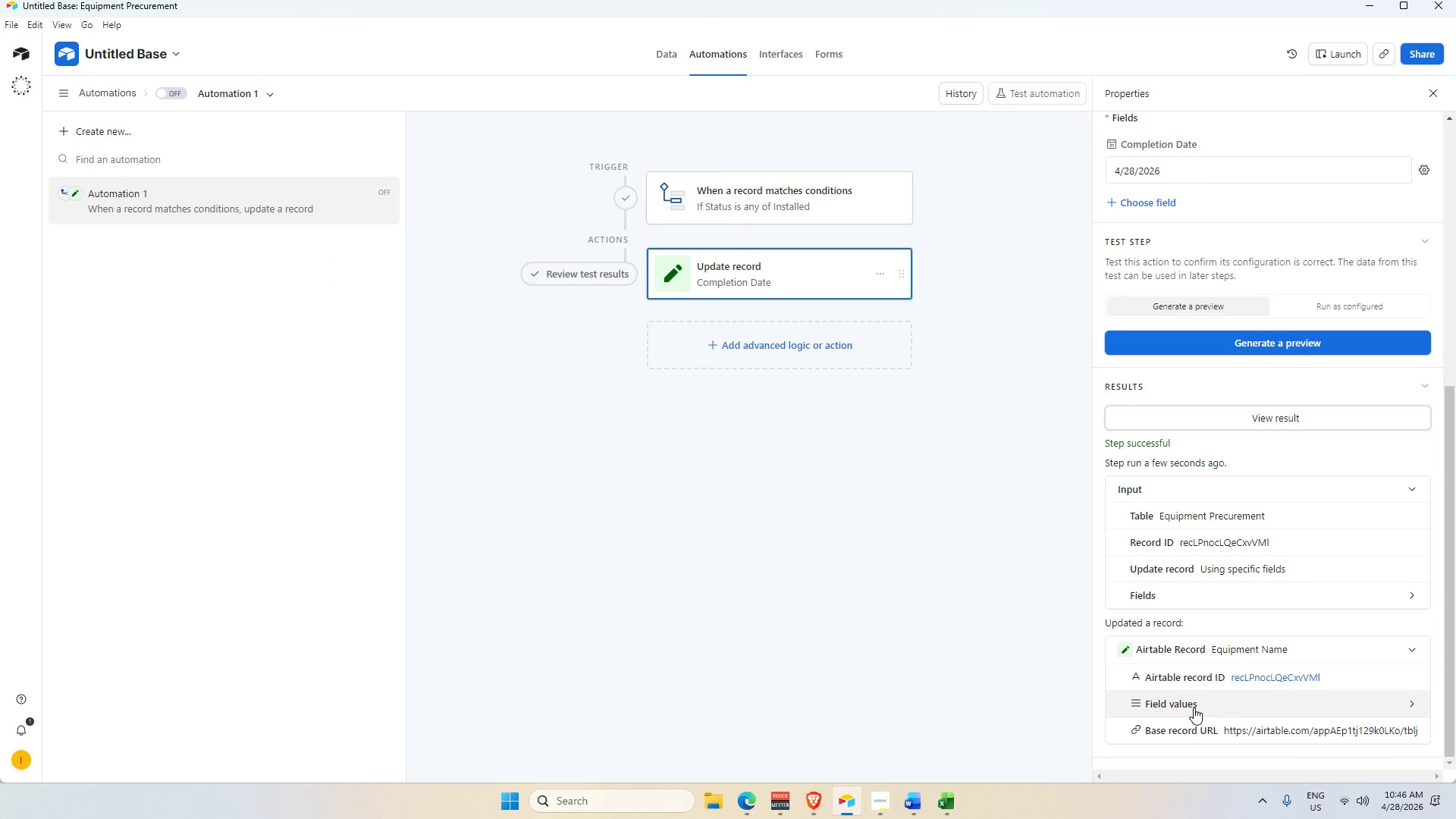 
left_click([783, 601])
 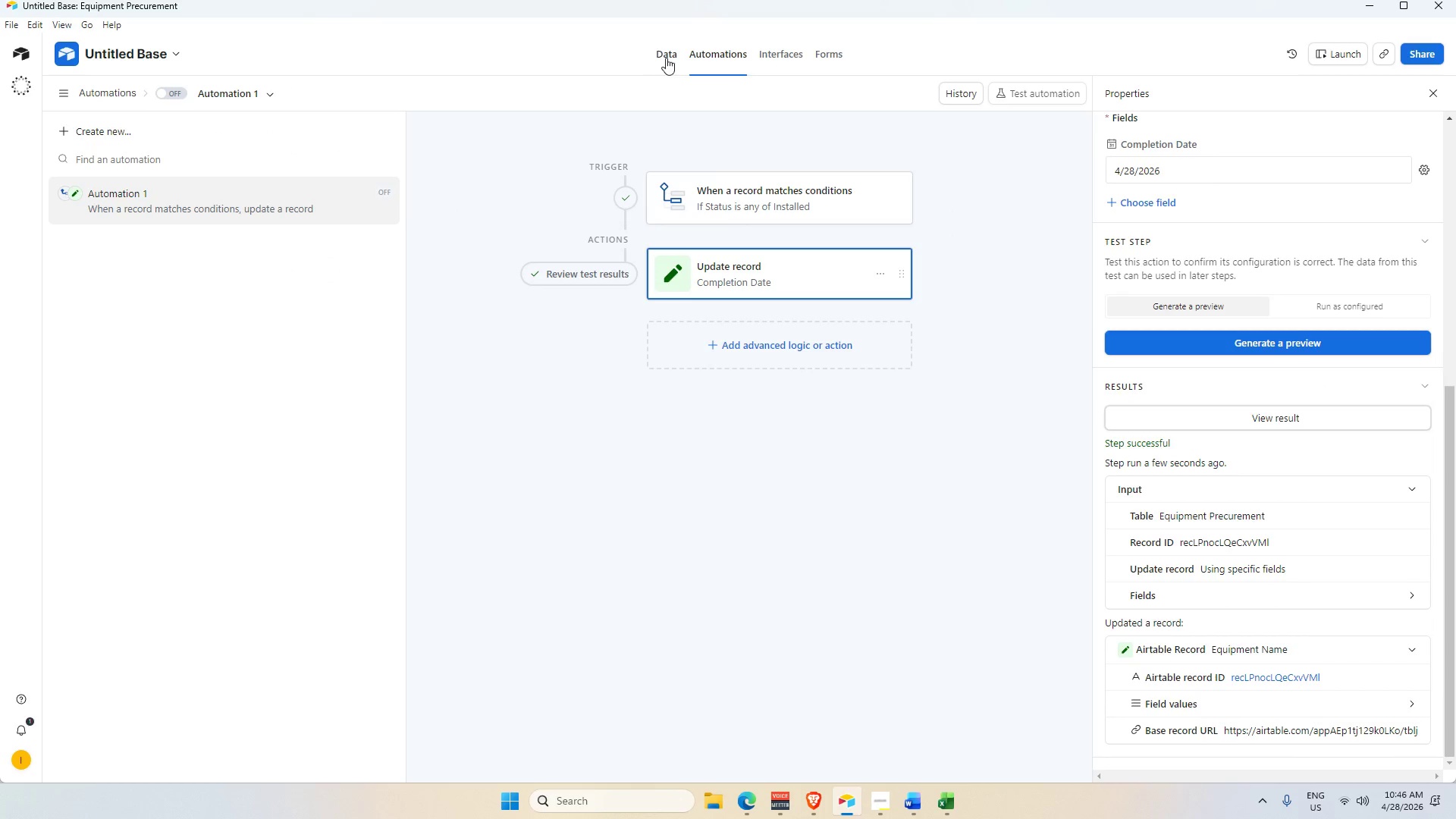 
left_click([676, 52])
 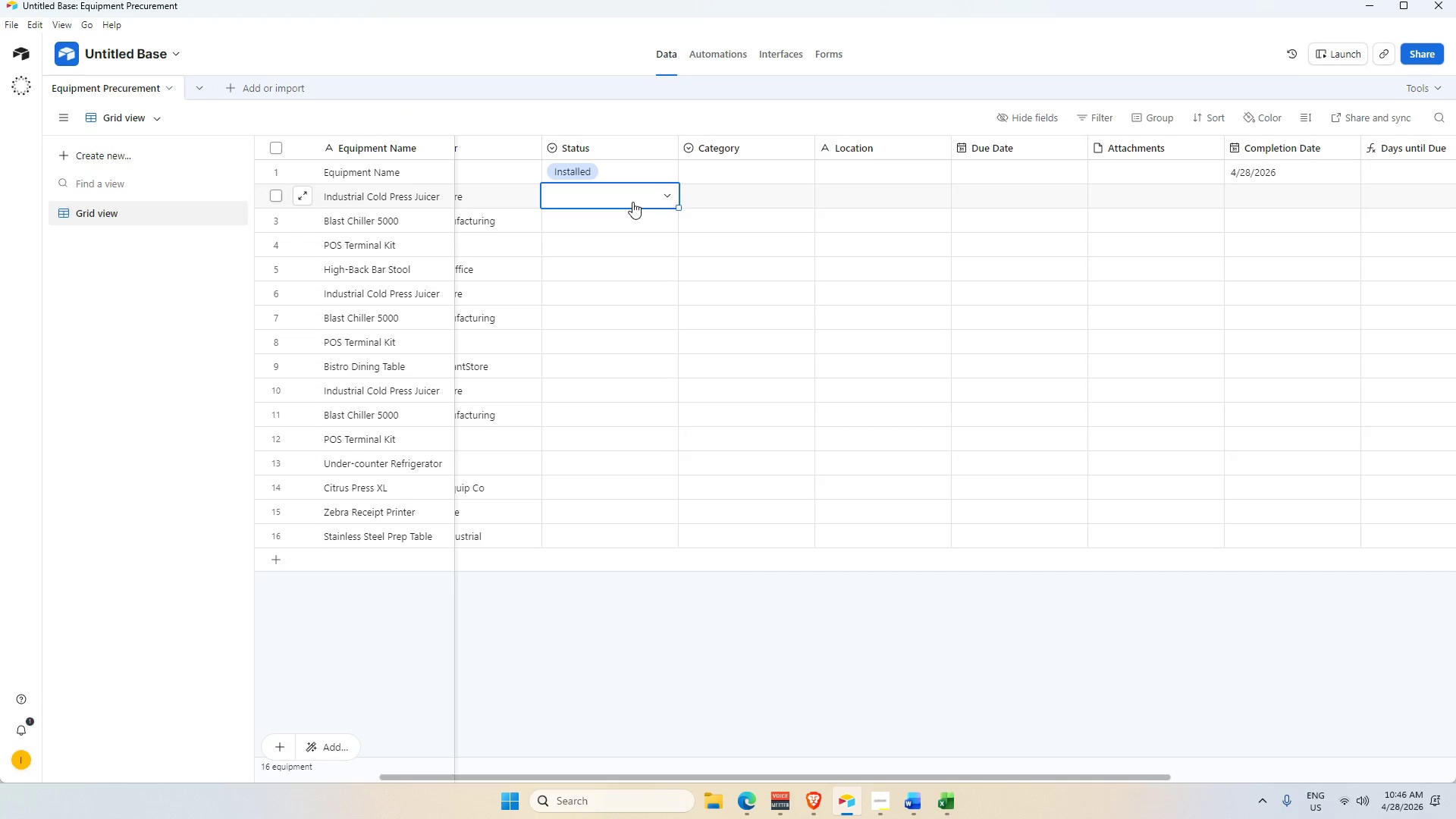 
left_click([604, 270])
 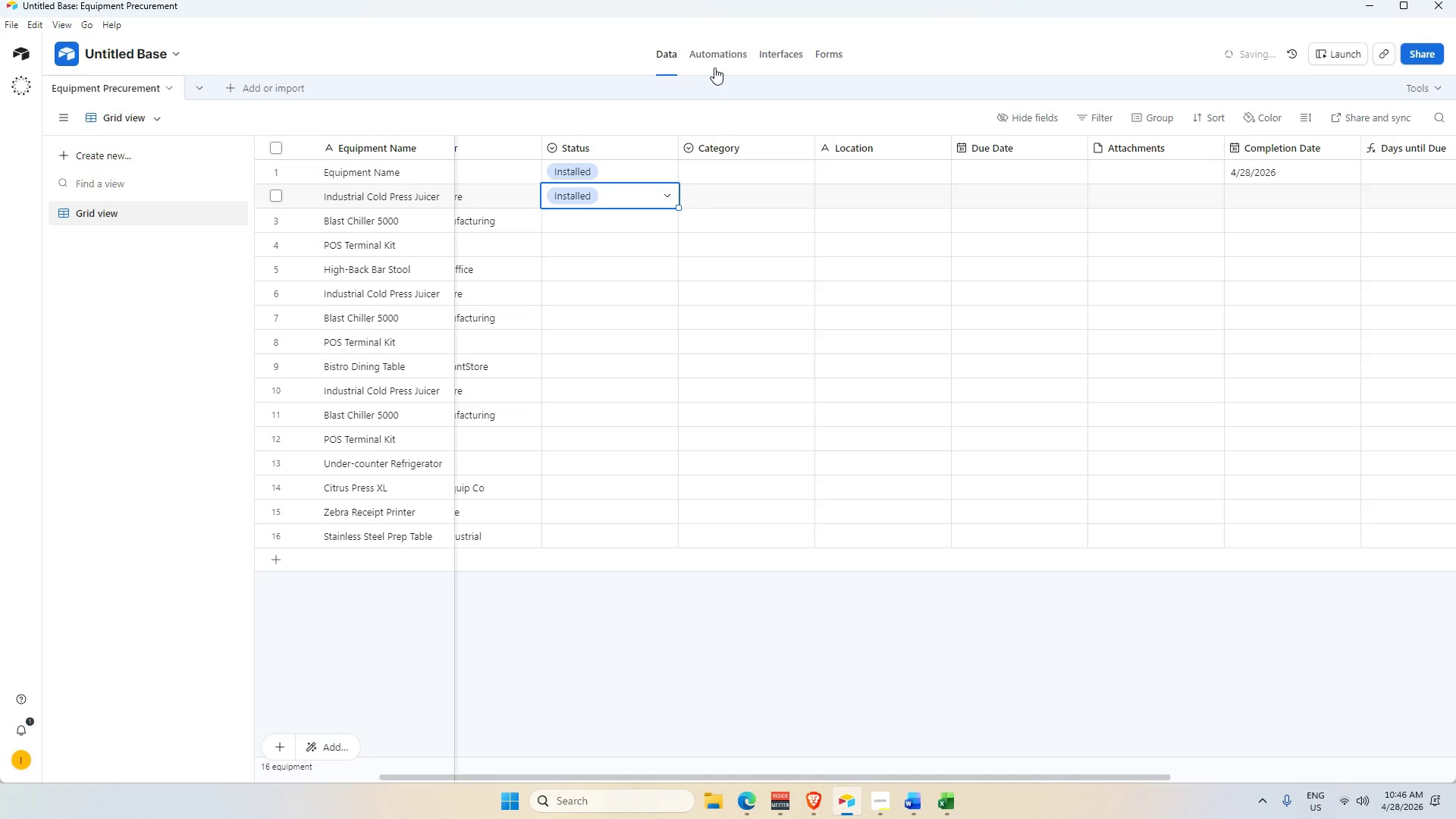 
left_click([718, 64])
 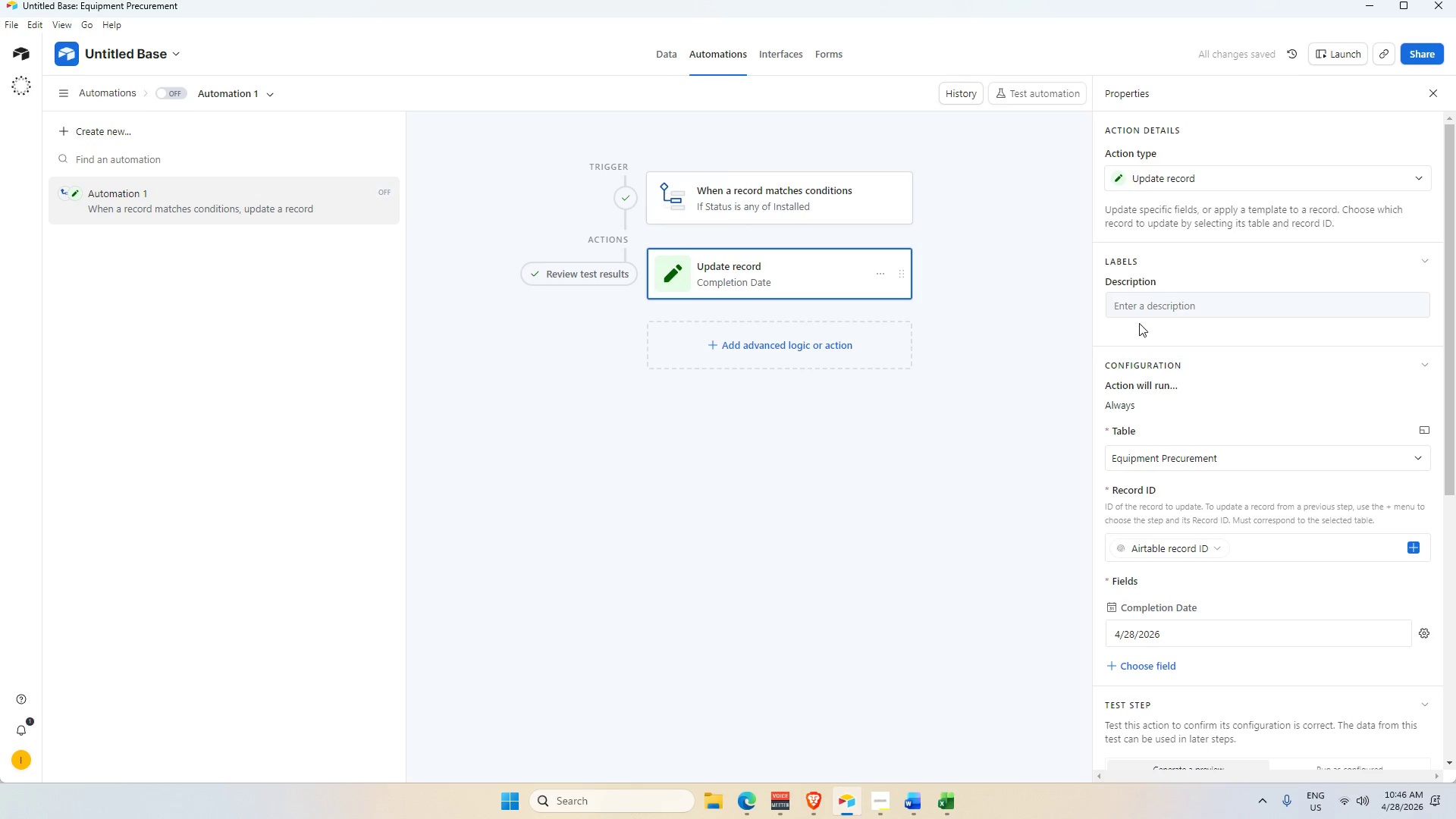 
left_click([849, 190])
 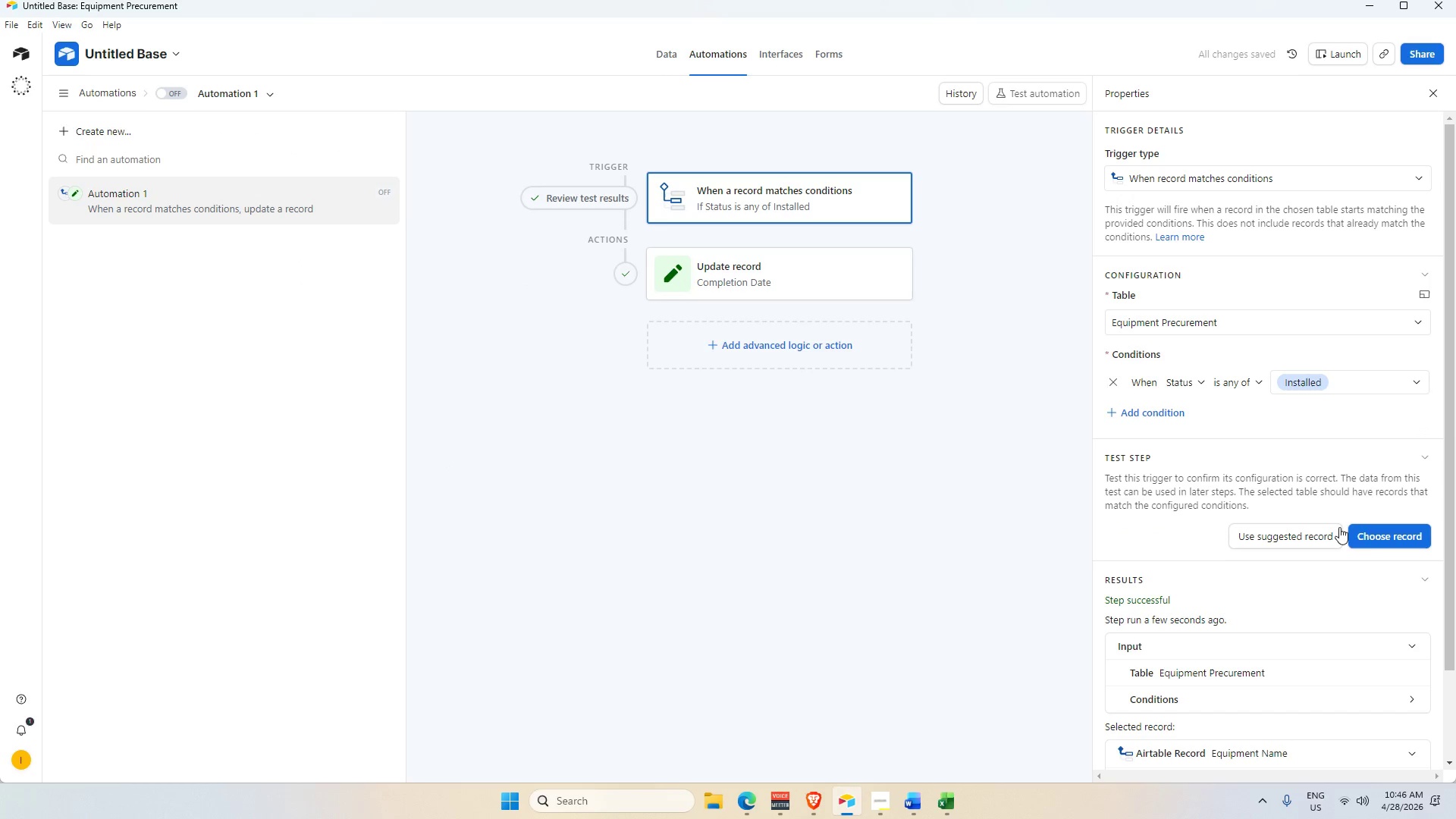 
left_click([1376, 532])
 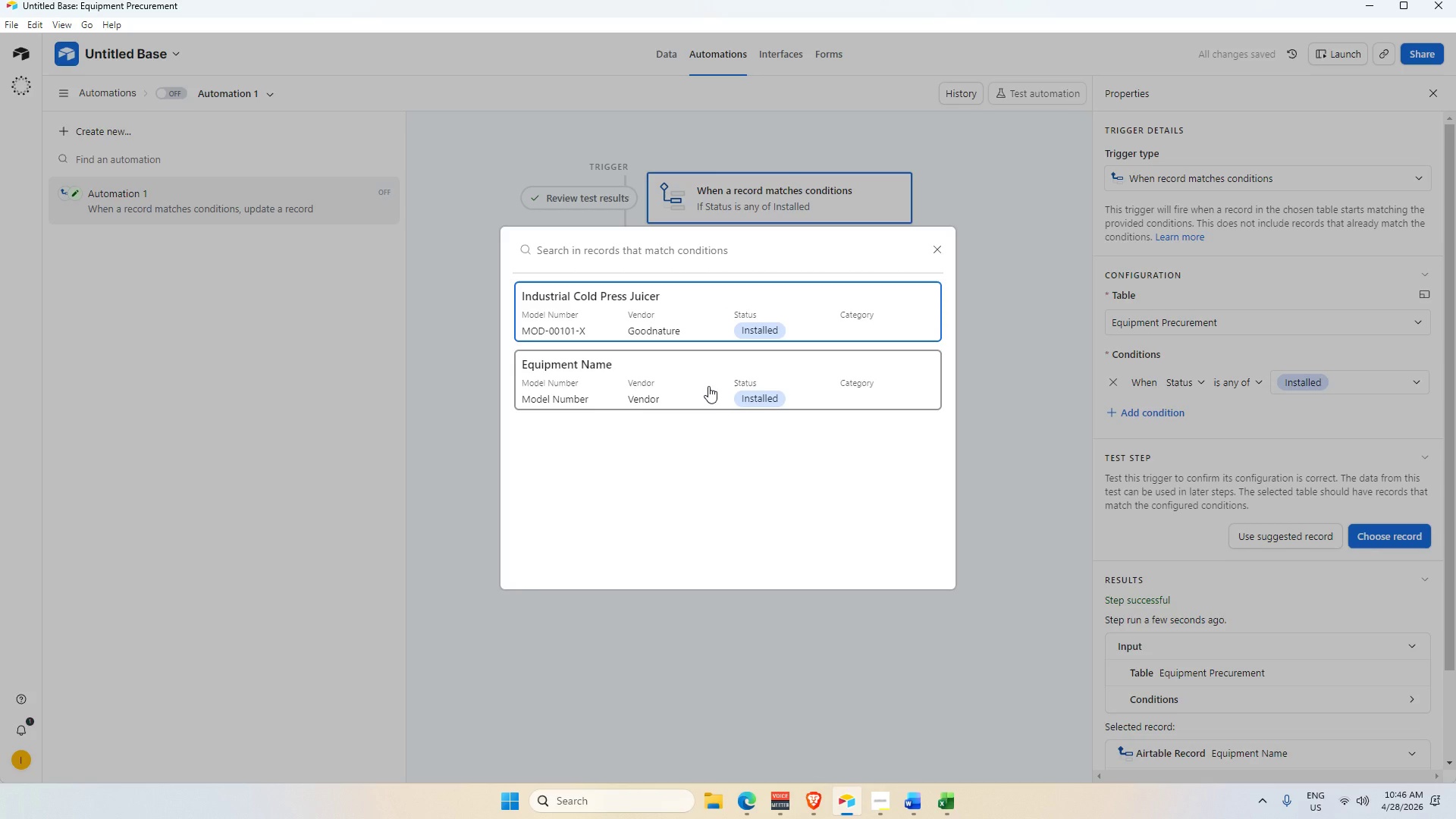 
left_click([708, 386])
 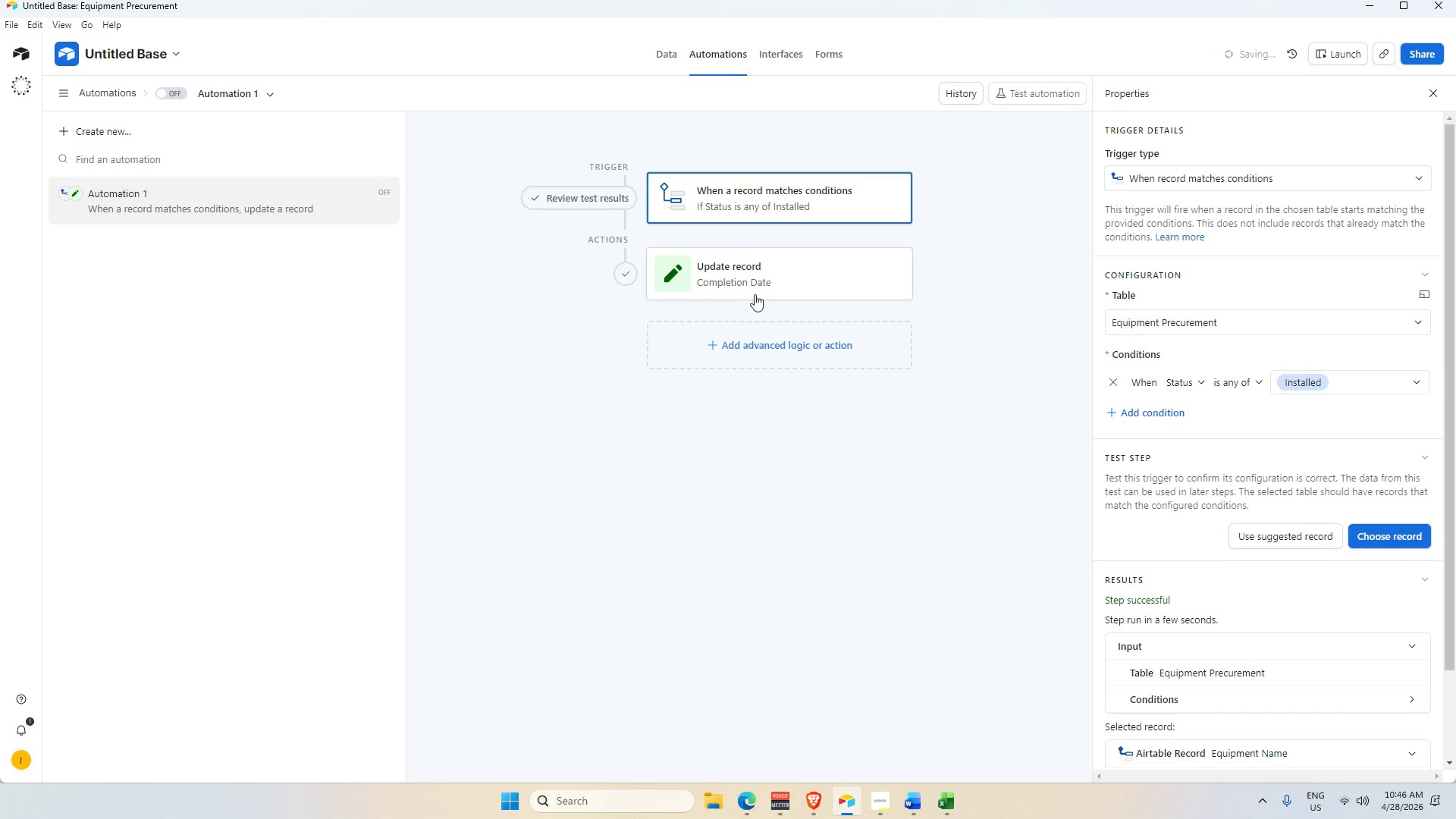 
left_click([769, 269])
 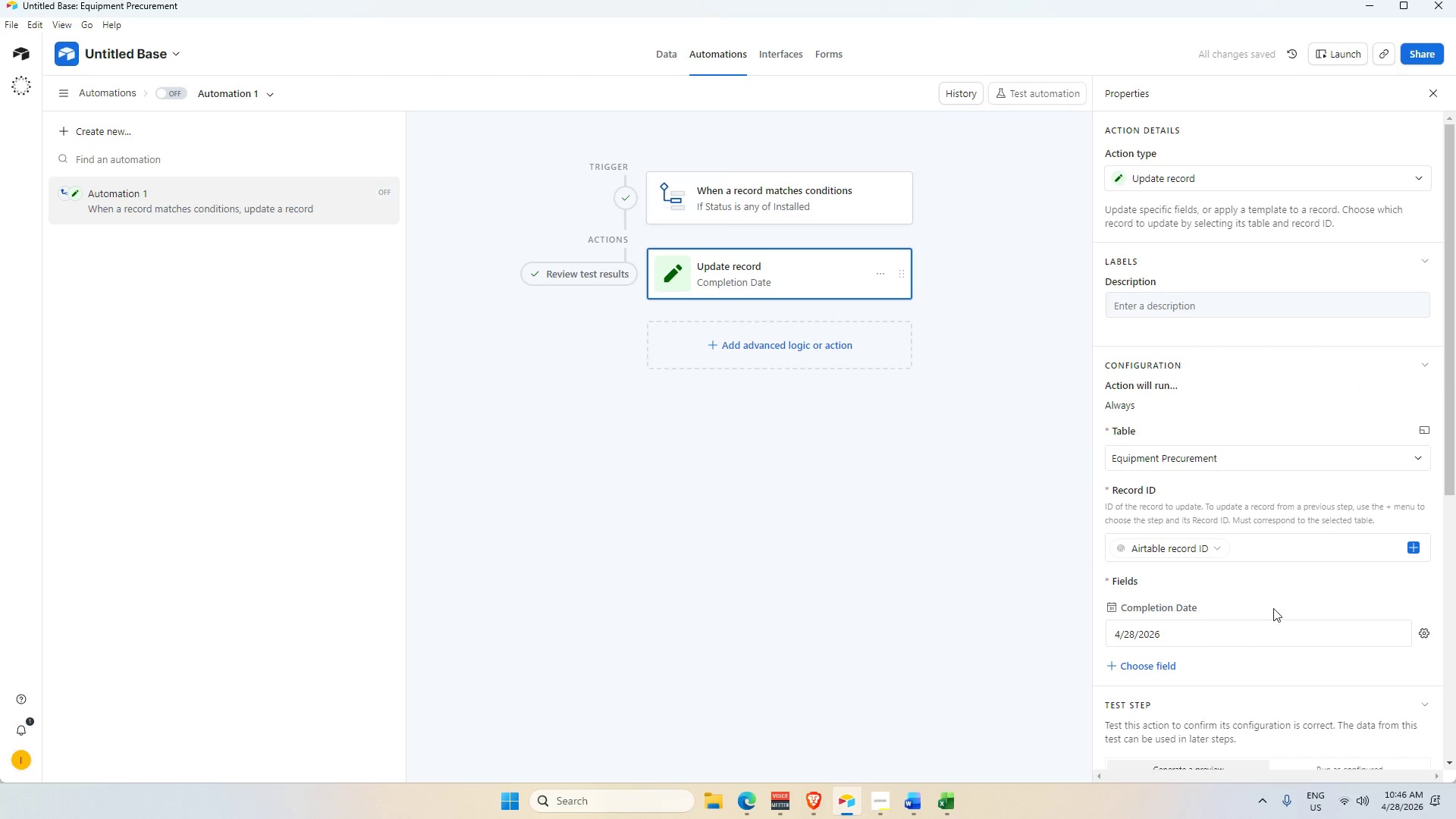 
scroll: coordinate [1352, 634], scroll_direction: down, amount: 4.0
 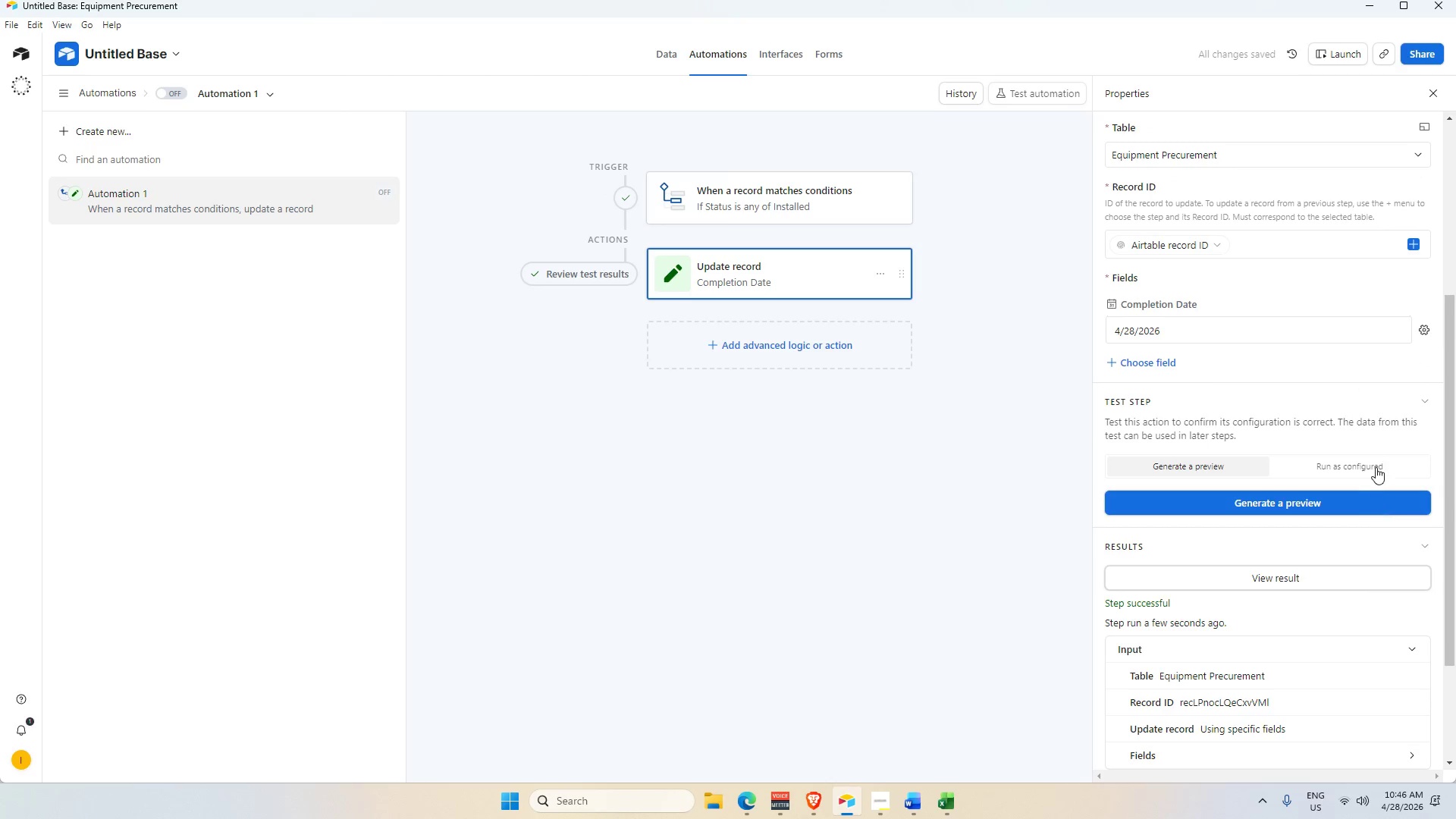 
left_click([1373, 460])
 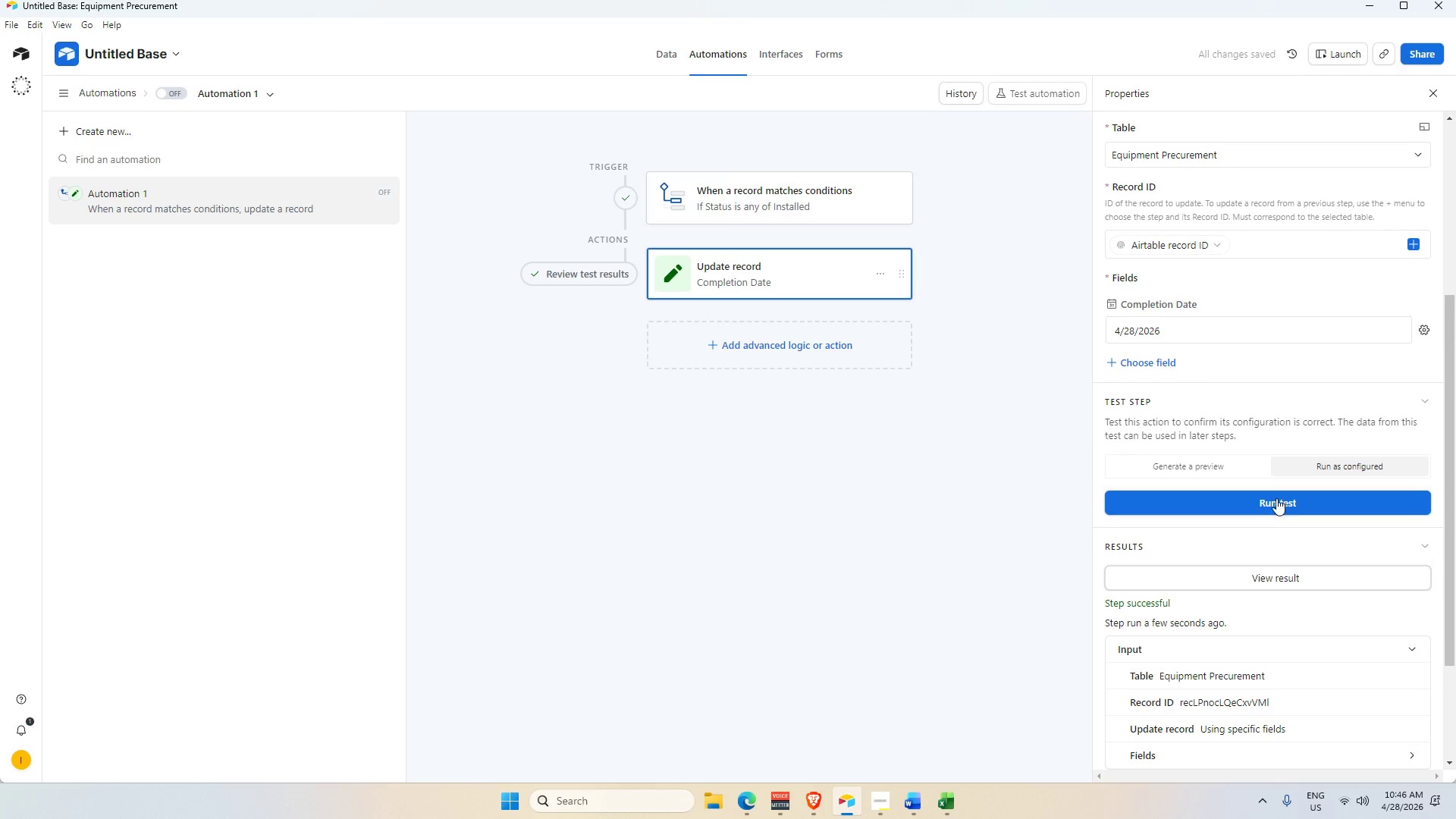 
left_click([1276, 497])
 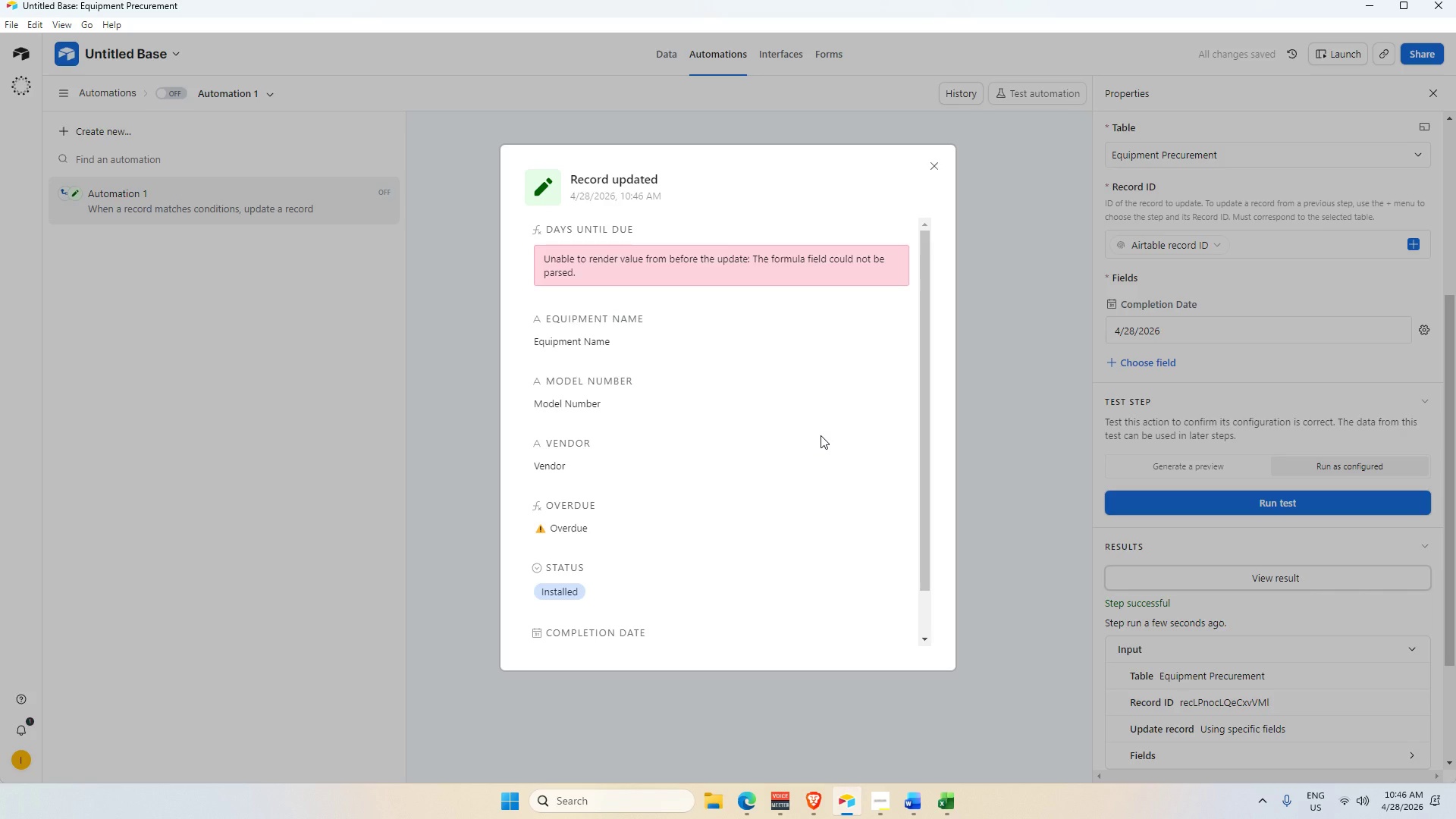 
wait(5.97)
 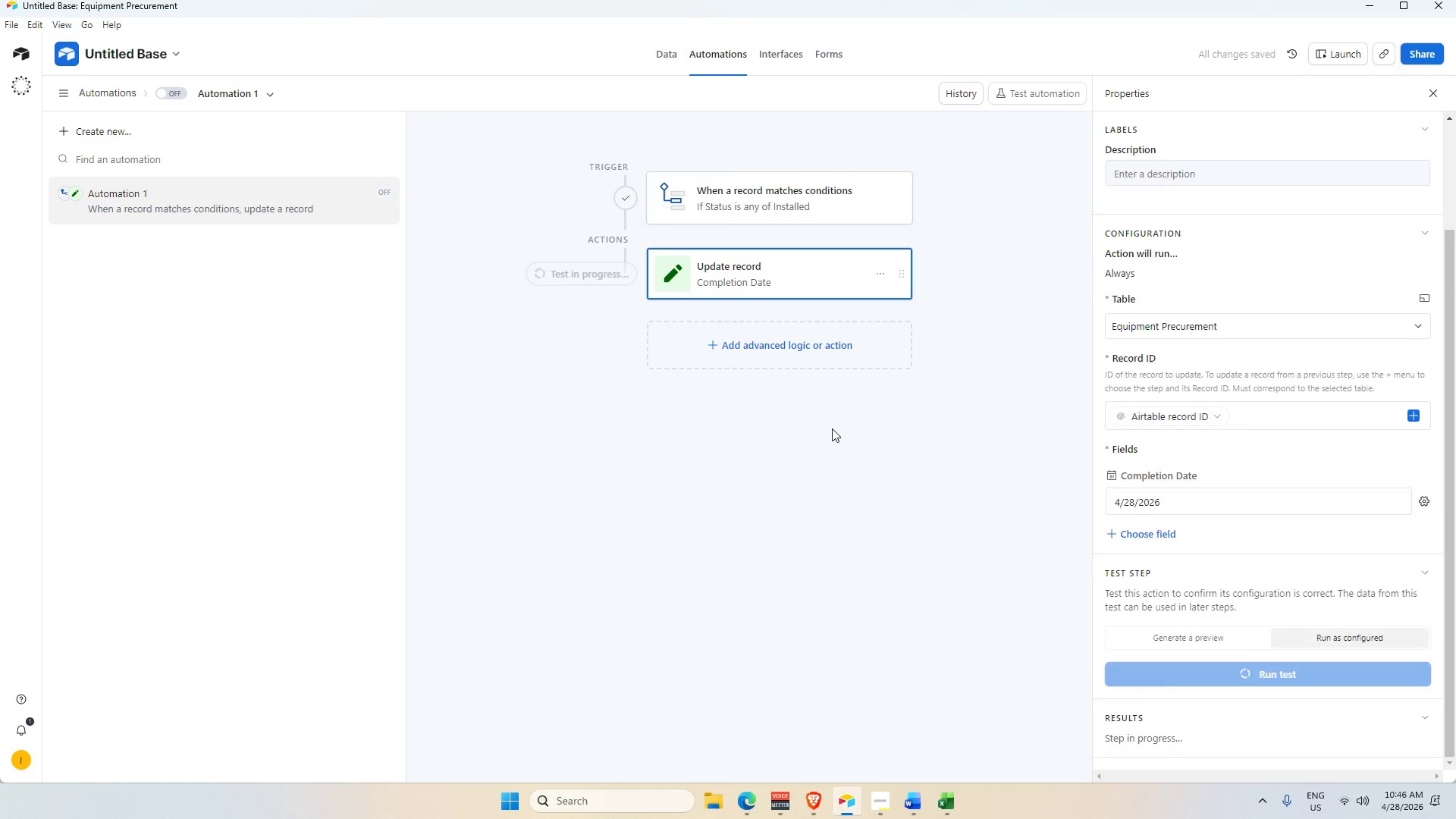 
scroll: coordinate [829, 470], scroll_direction: down, amount: 8.0
 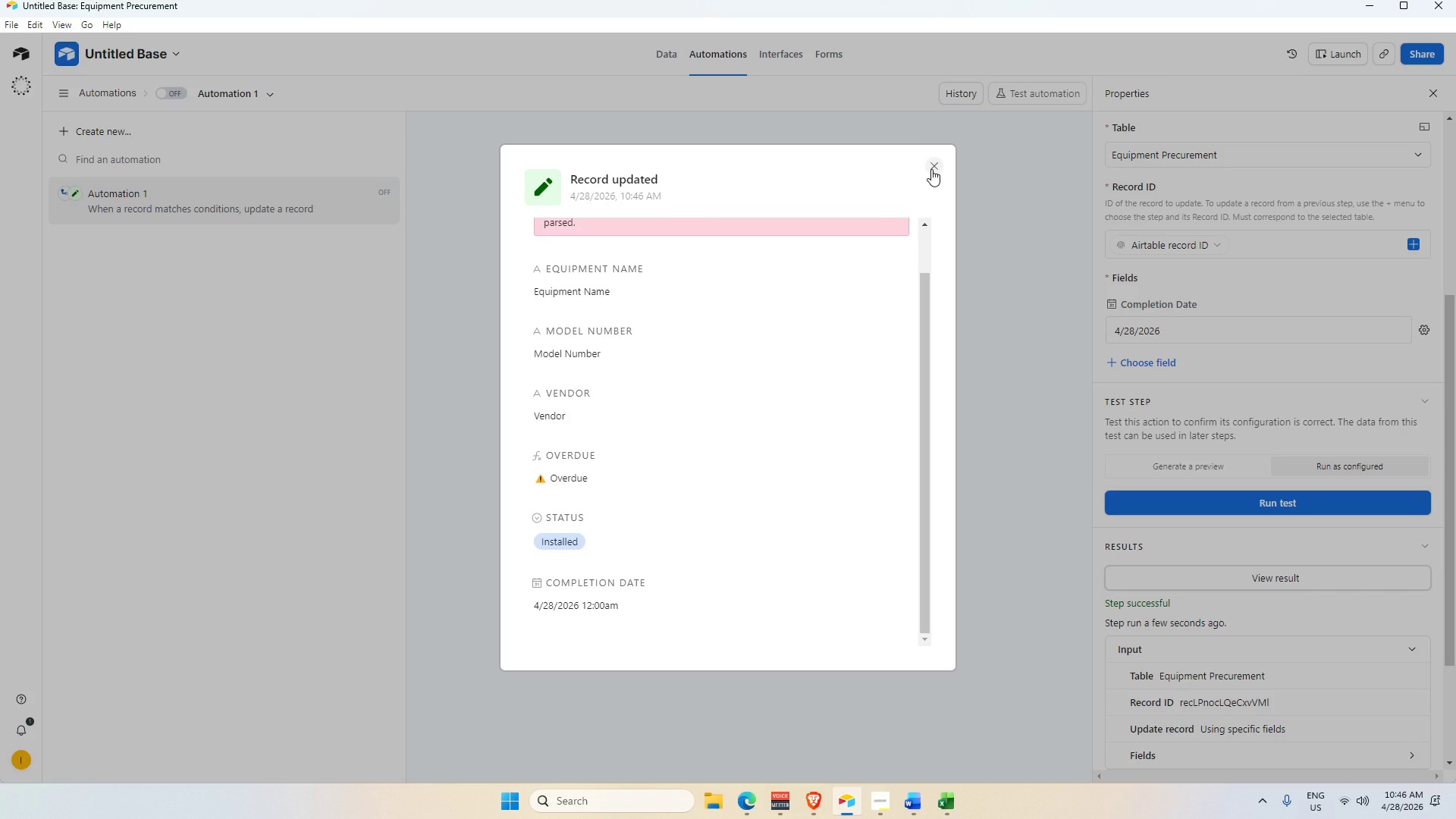 
left_click([933, 168])
 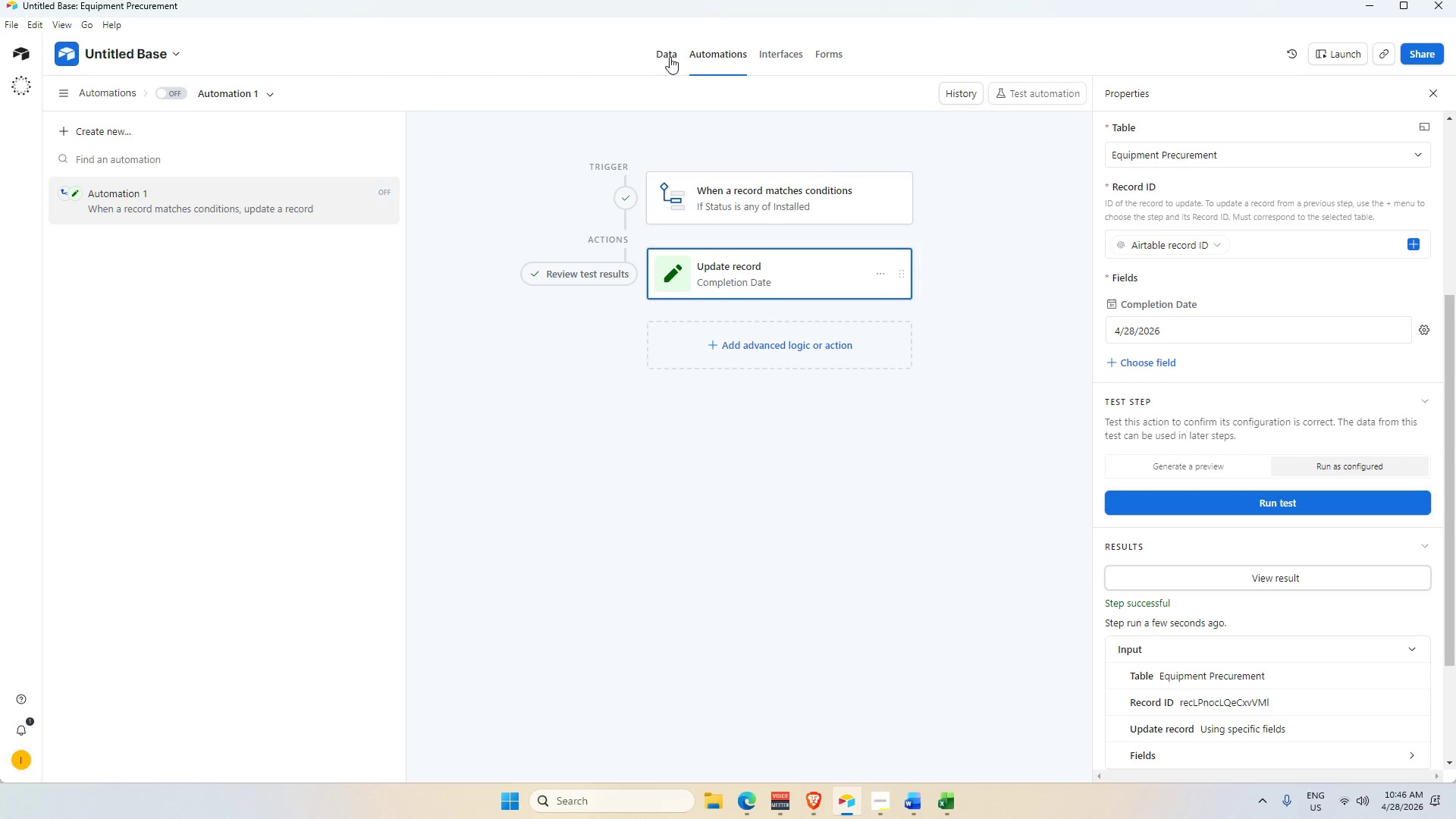 
left_click([665, 54])
 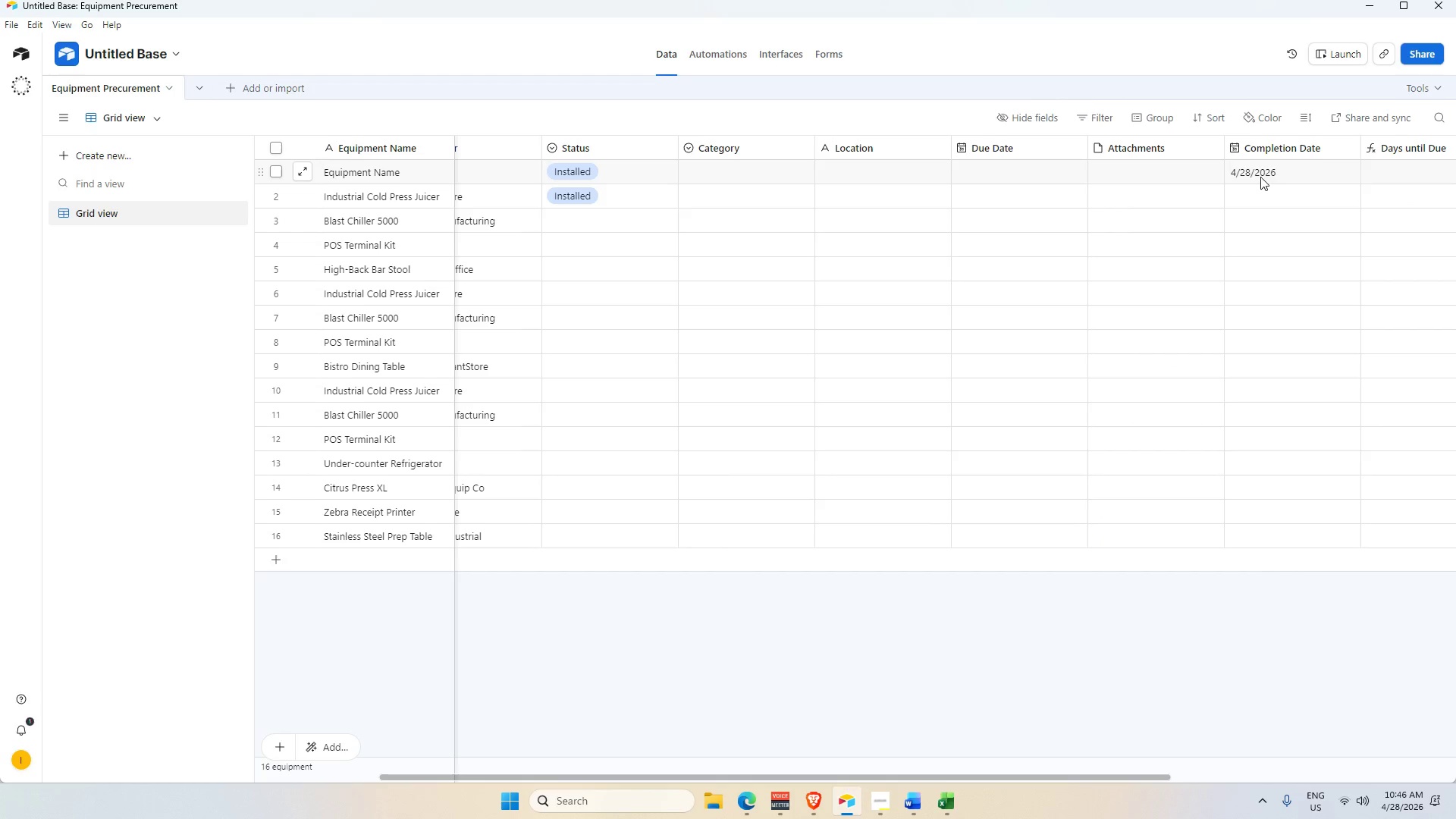 
left_click([1256, 195])
 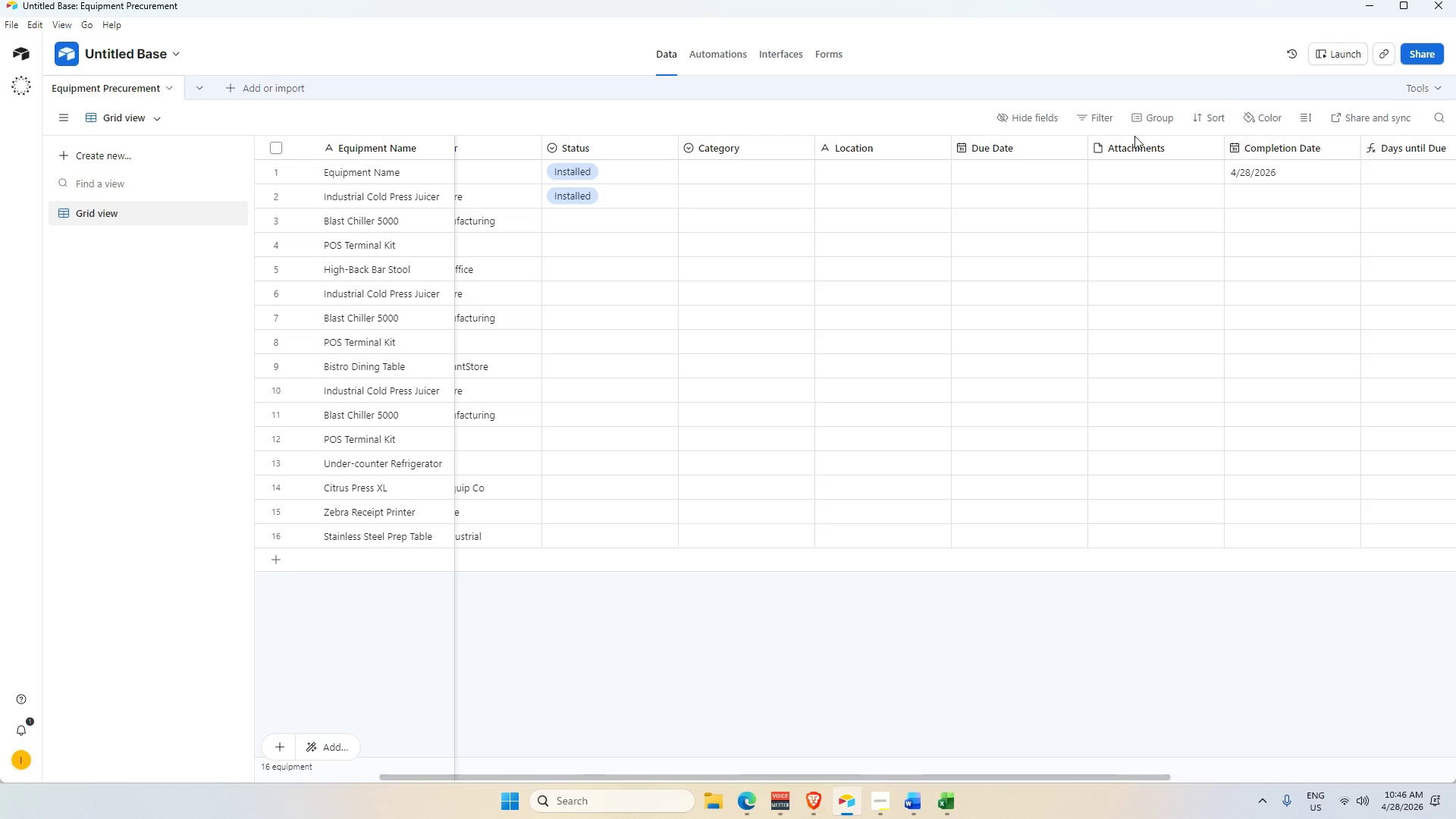 
wait(7.39)
 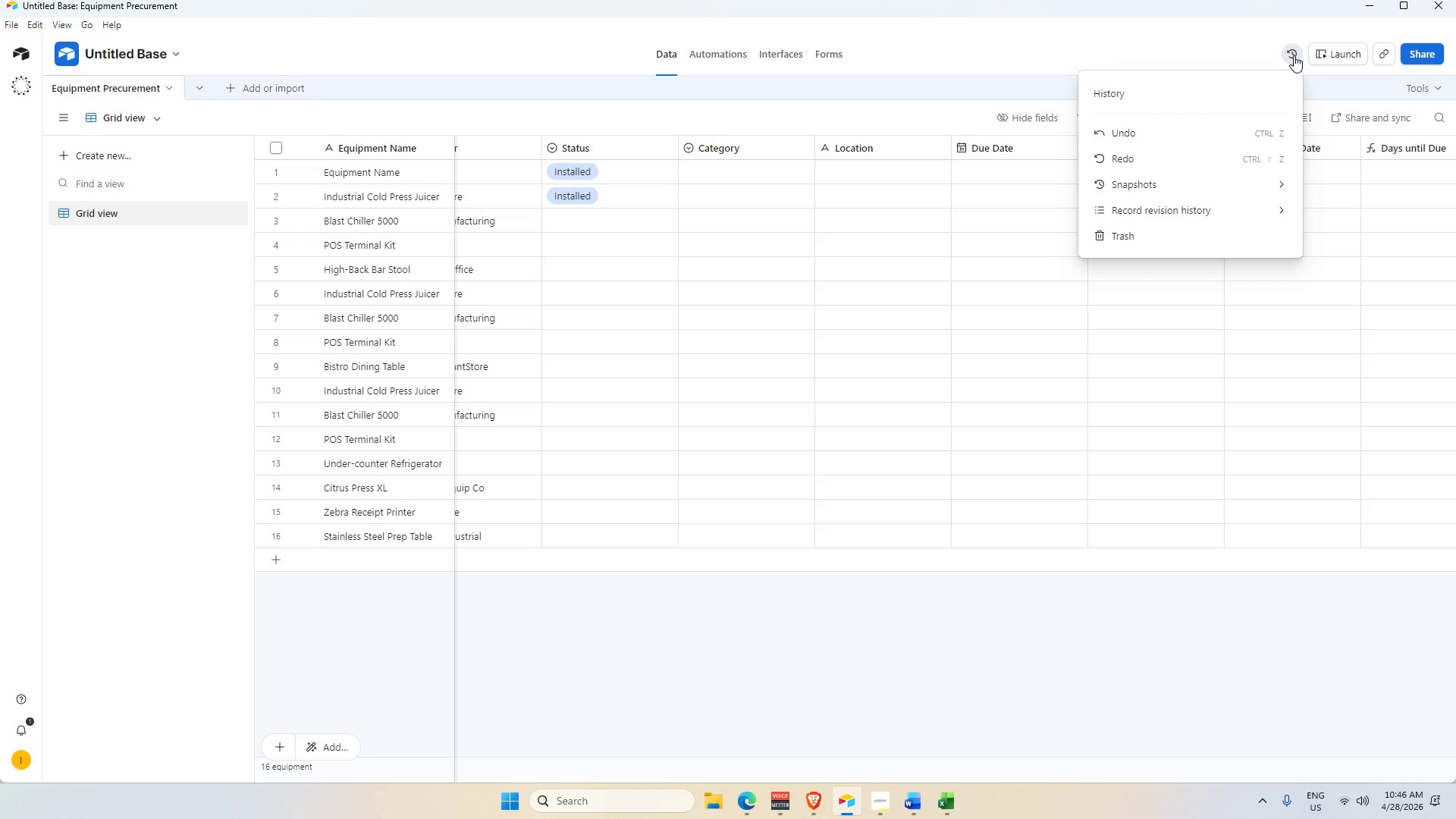 
left_click([357, 234])
 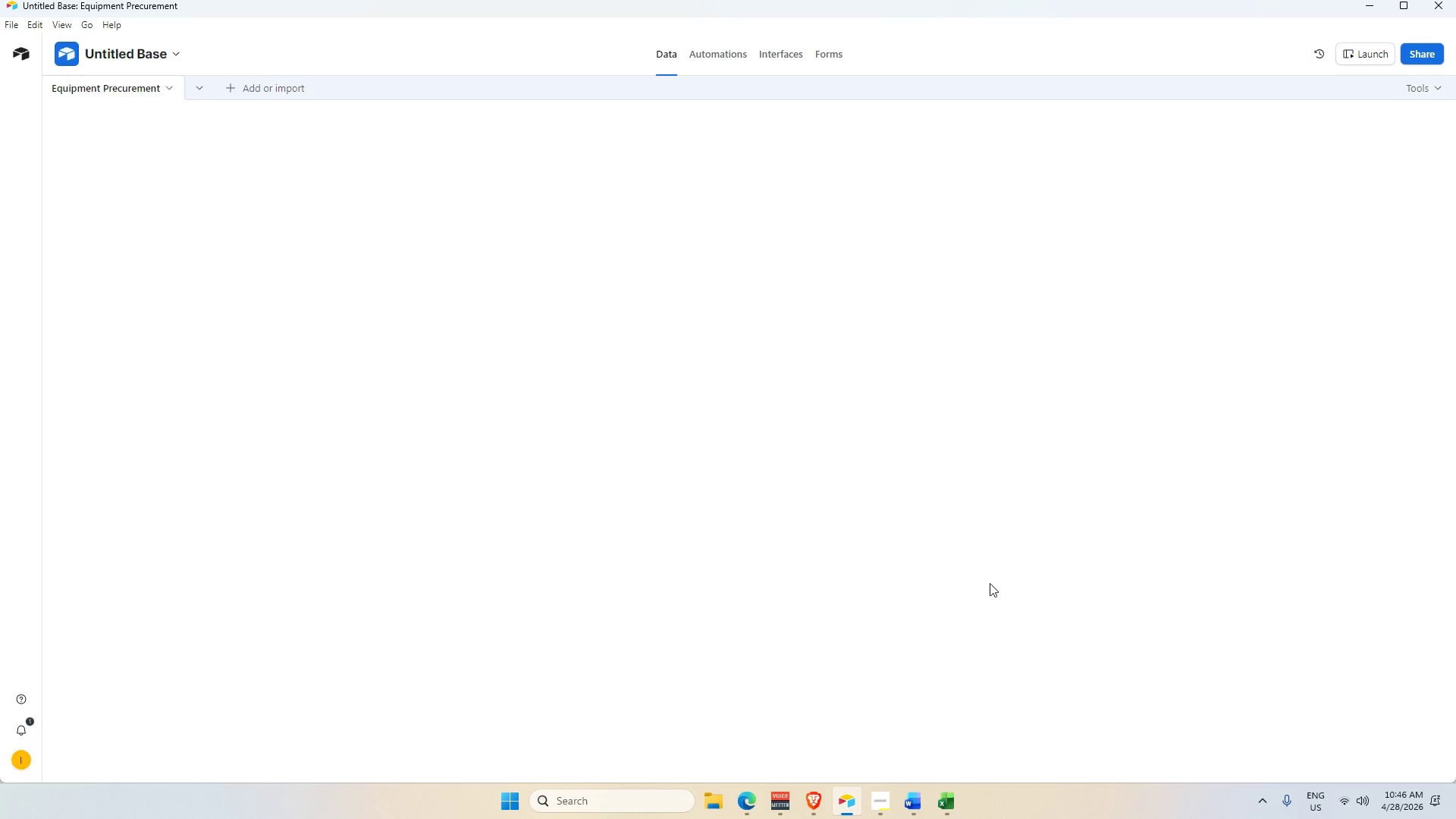 
left_click([1006, 551])
 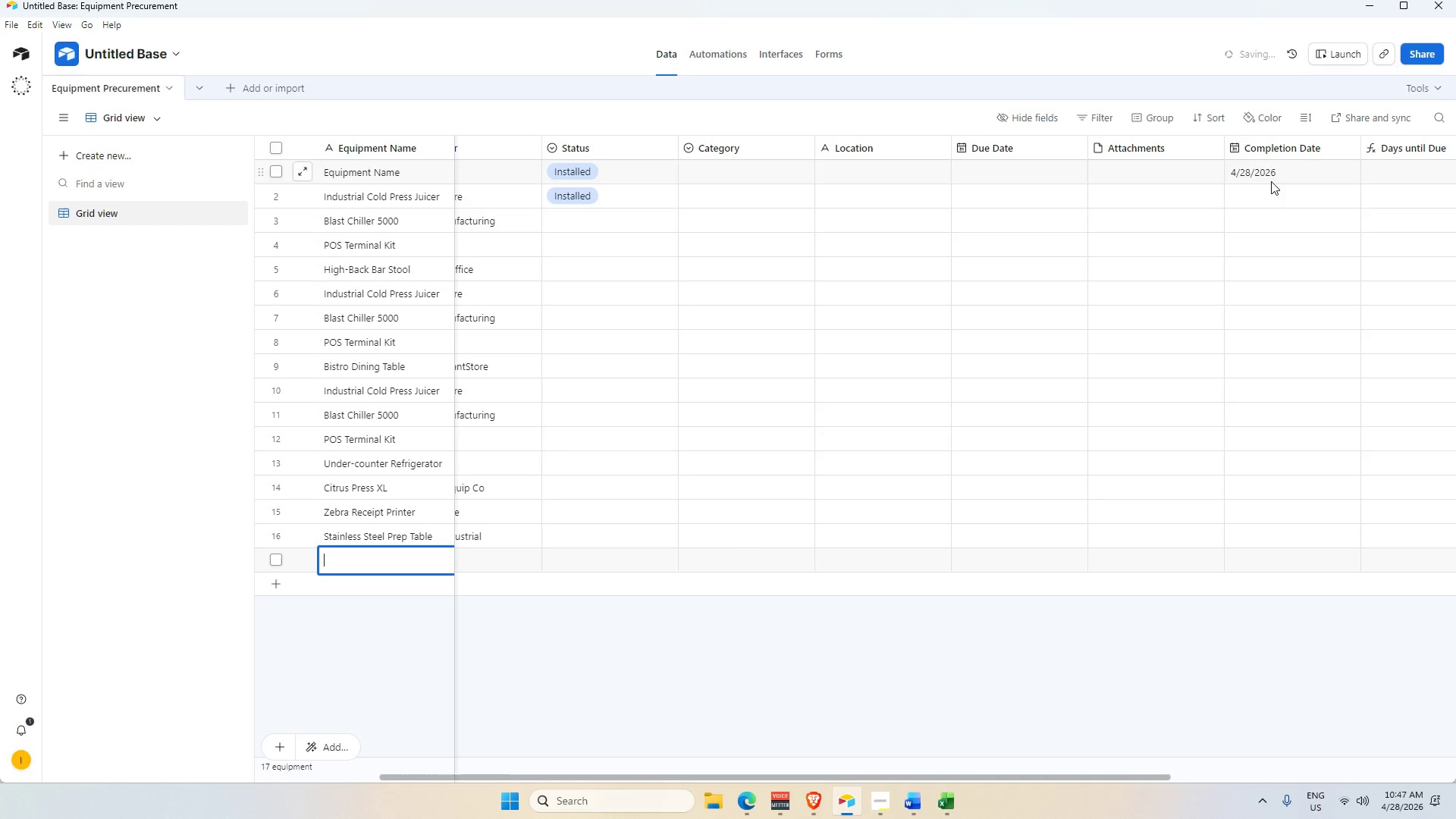 
left_click([1266, 195])
 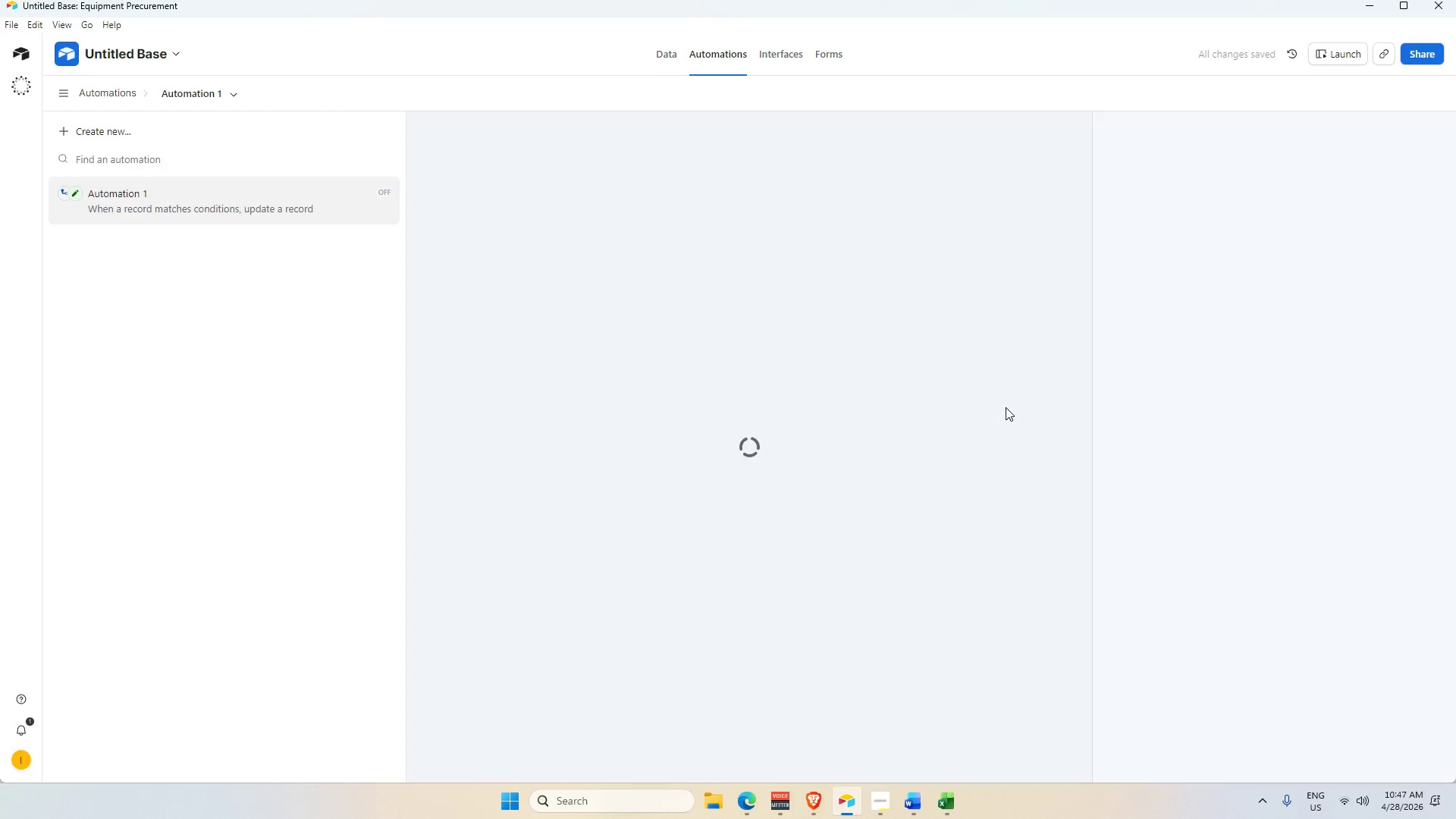 
wait(6.56)
 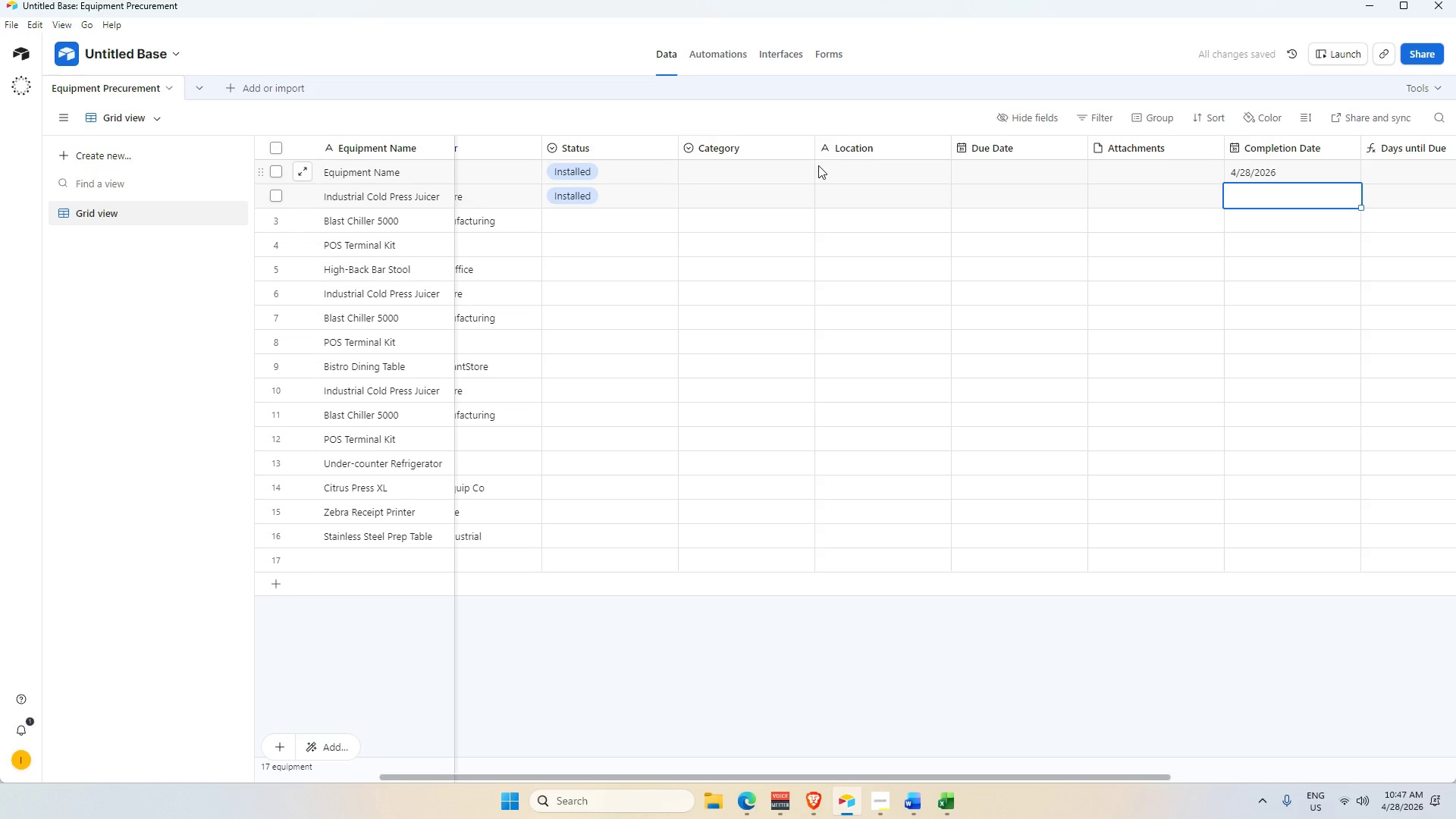 
scroll: coordinate [1313, 644], scroll_direction: down, amount: 5.0
 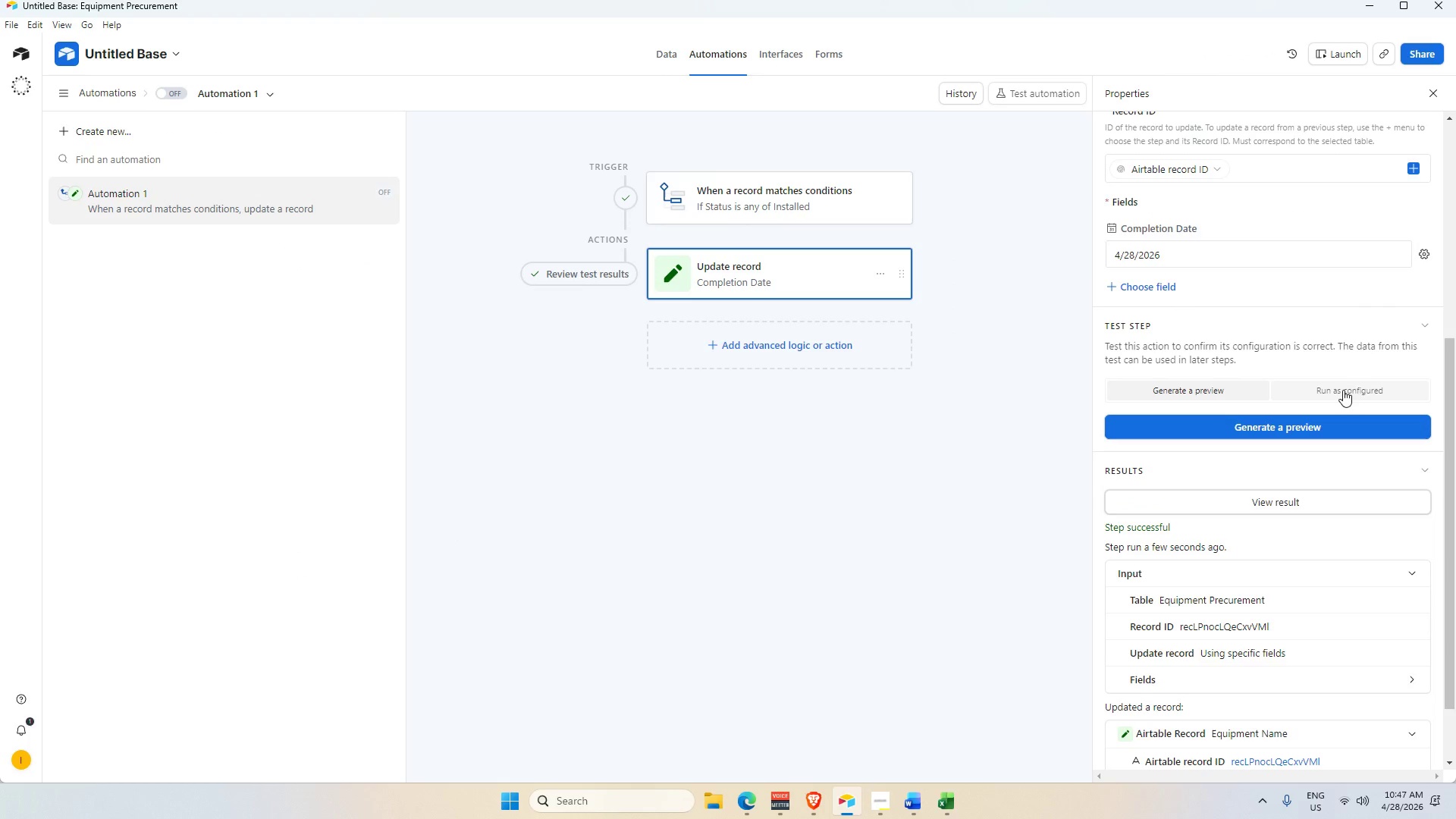 
left_click([1344, 389])
 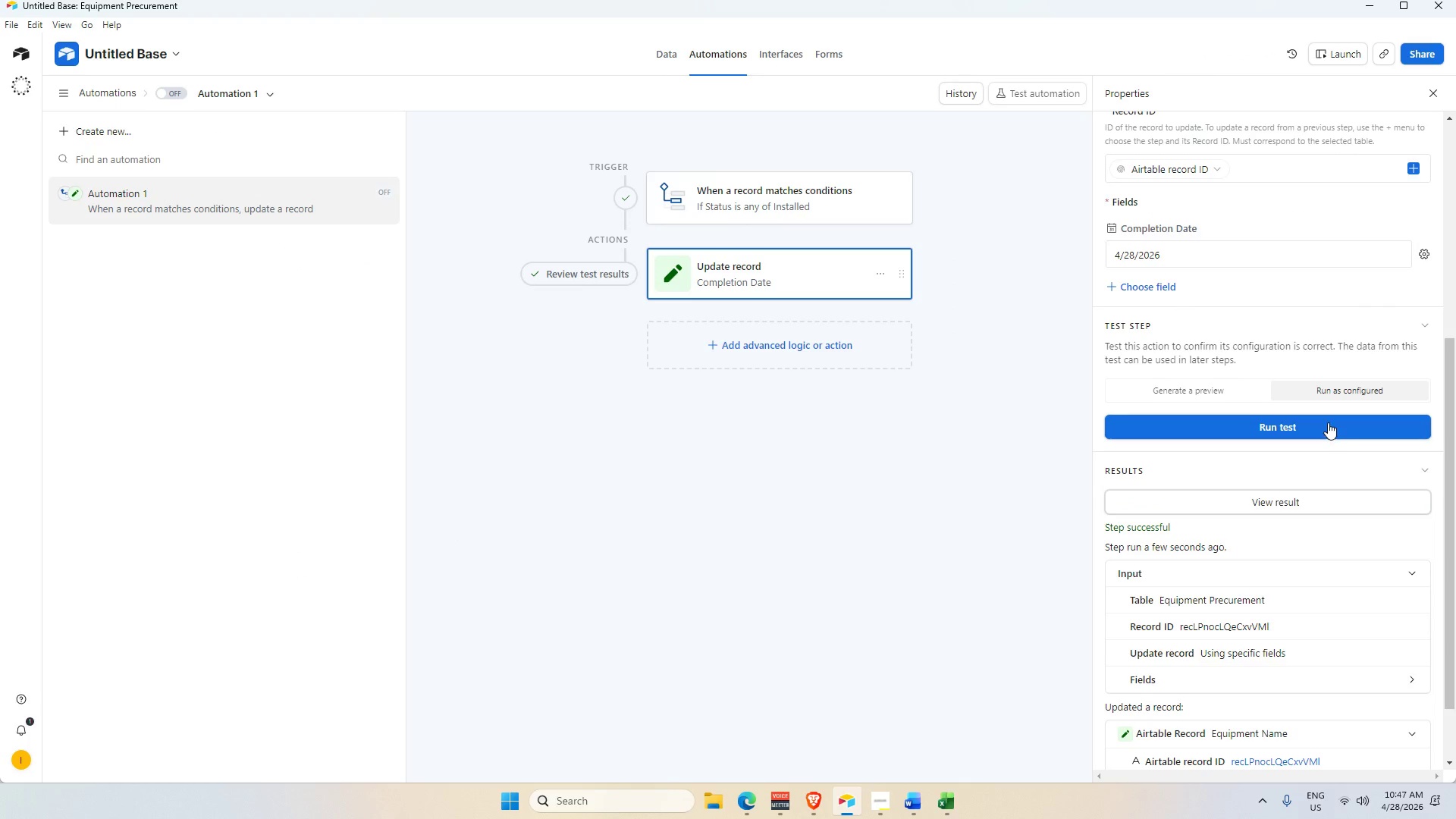 
left_click([1328, 422])
 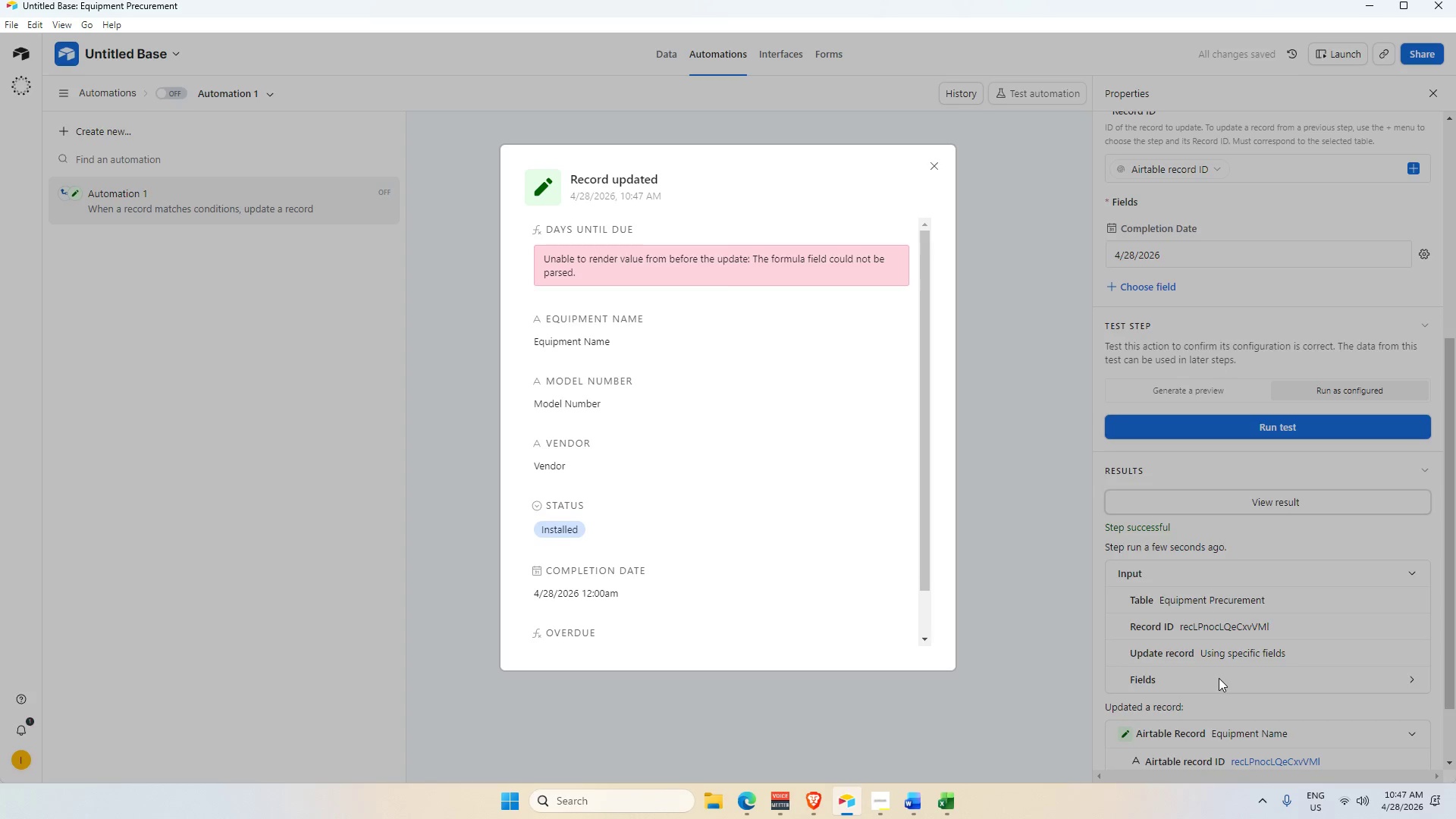 
scroll: coordinate [670, 581], scroll_direction: down, amount: 9.0
 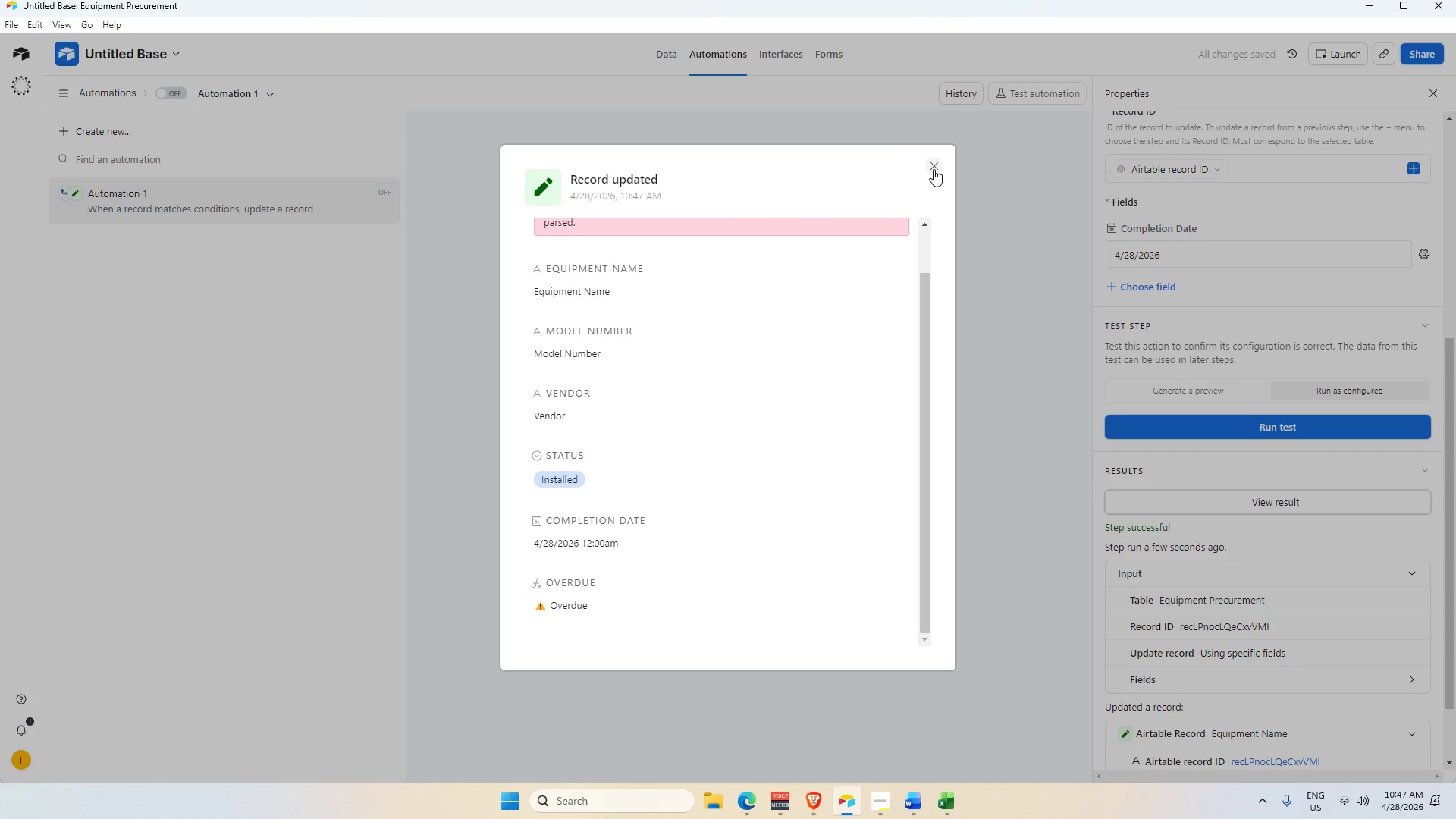 
left_click([934, 169])
 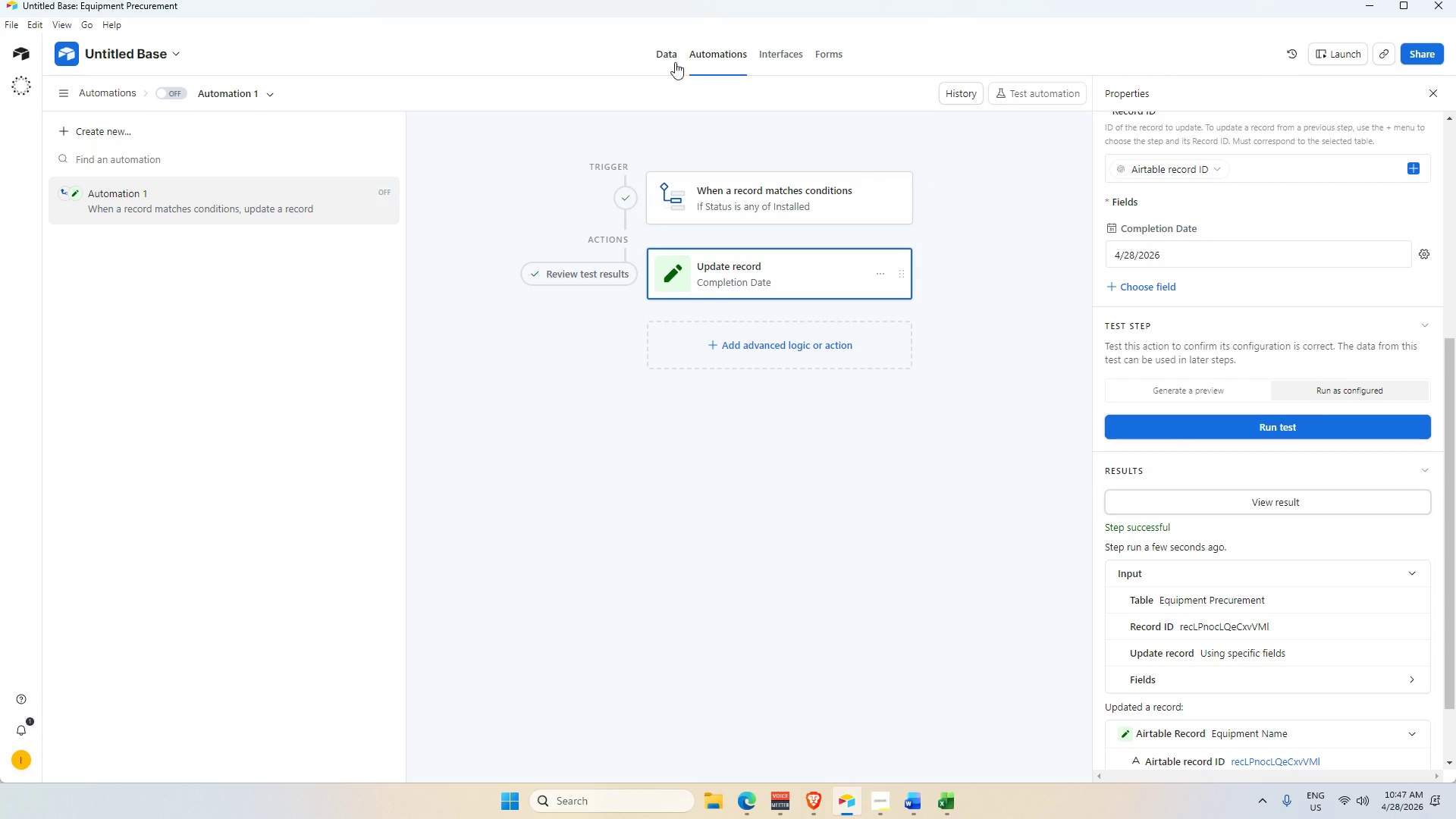 
left_click([668, 49])
 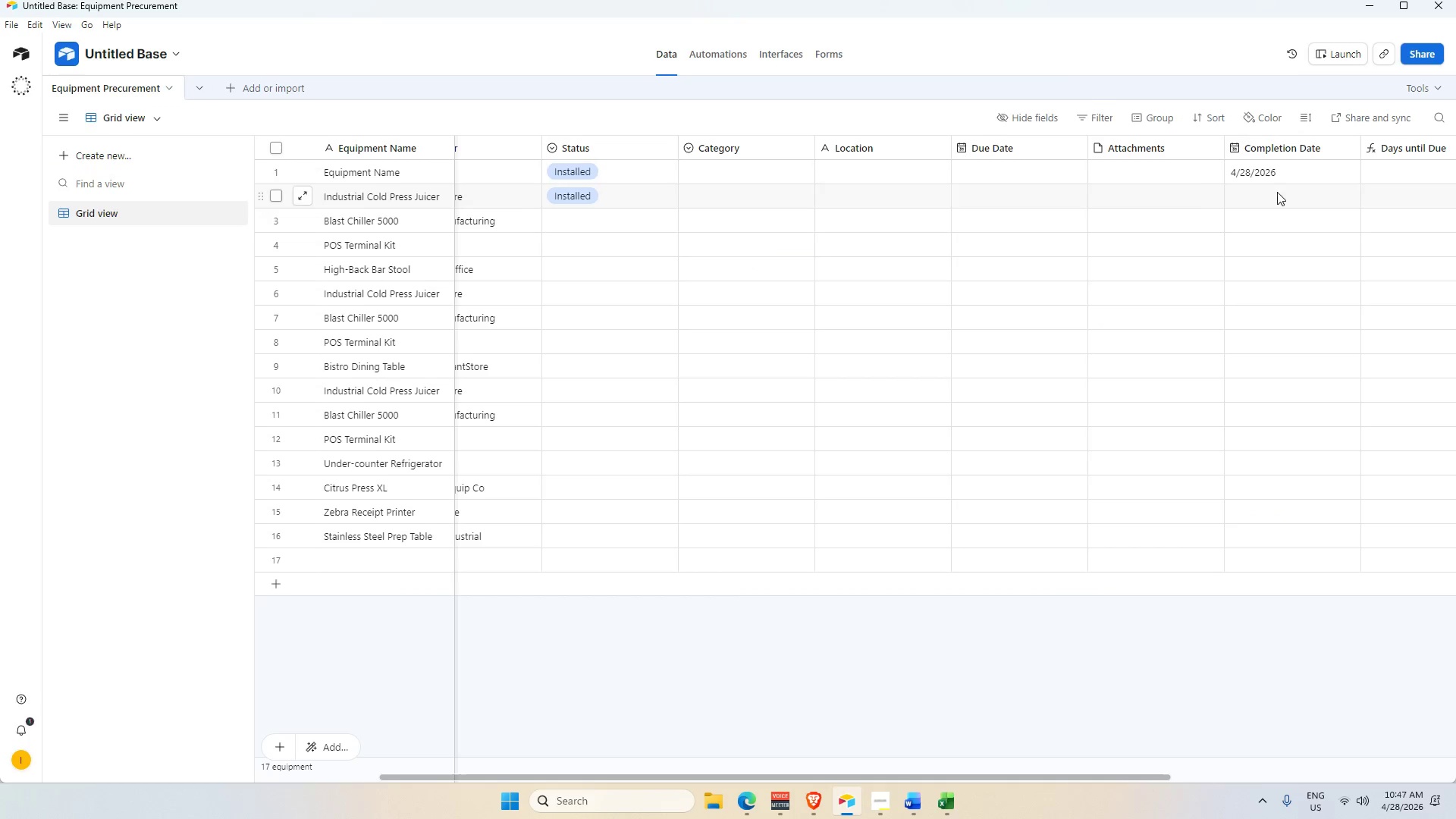 
left_click([1263, 147])
 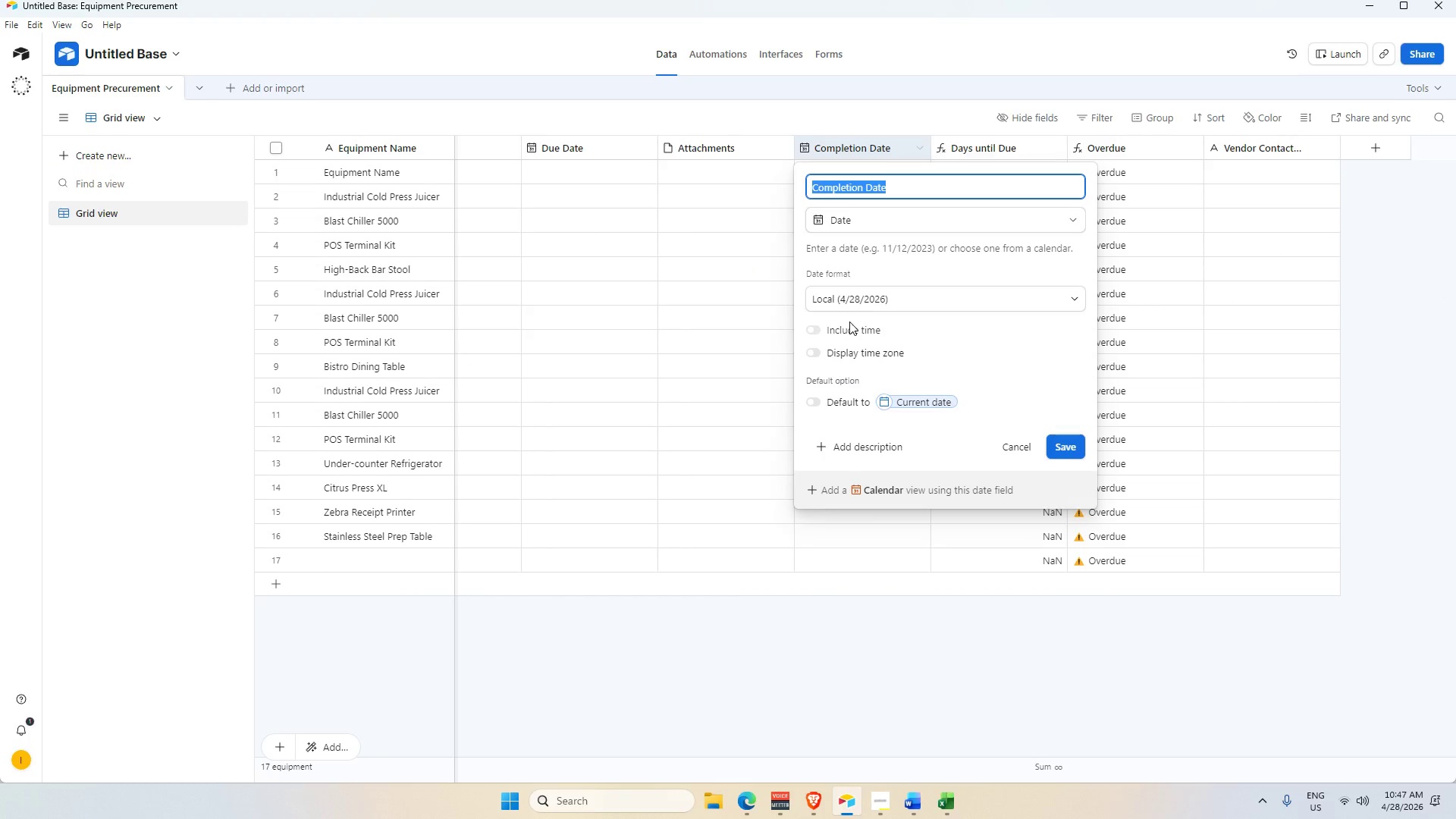 
left_click([723, 50])
 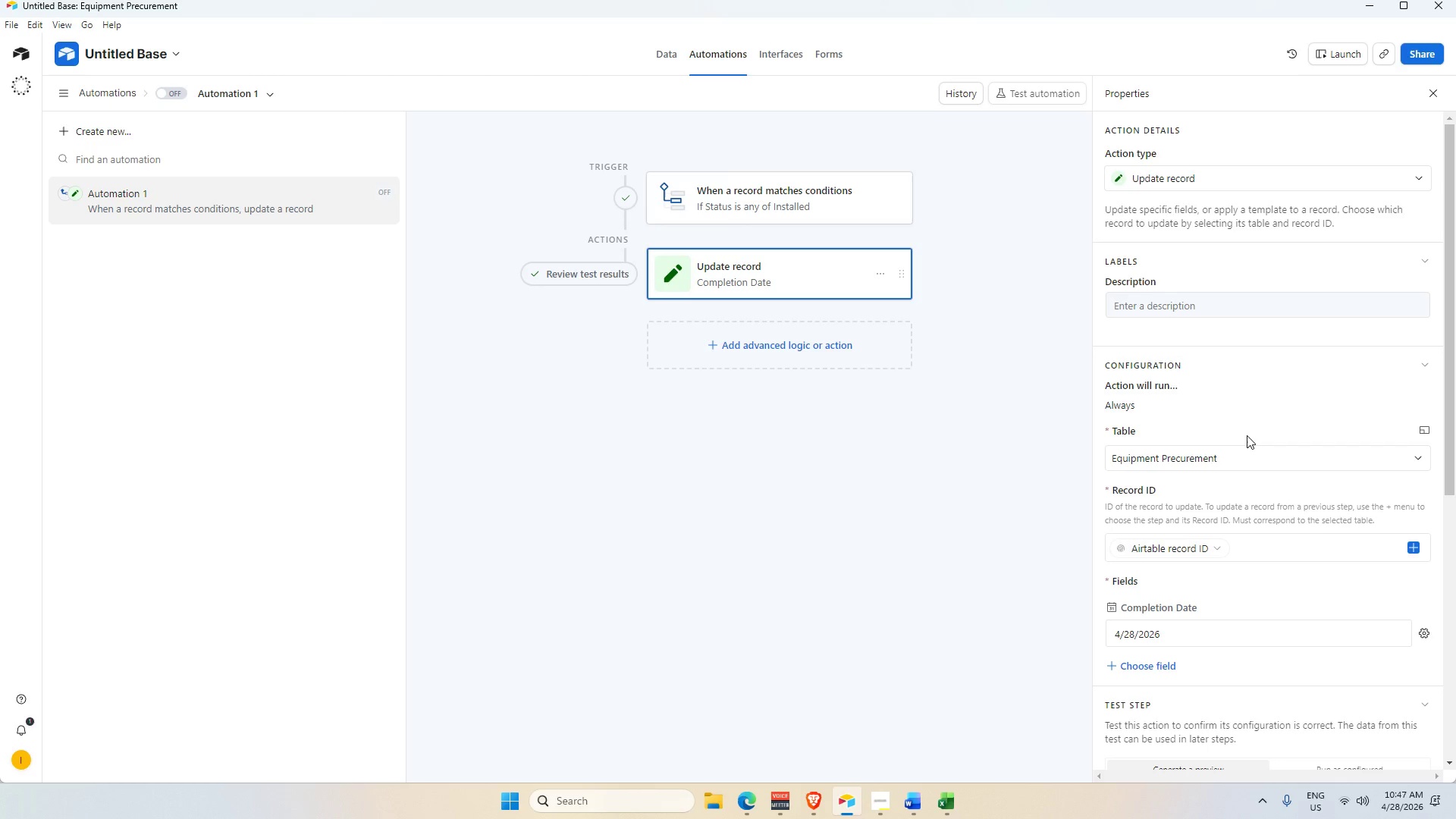 
scroll: coordinate [1300, 594], scroll_direction: down, amount: 11.0
 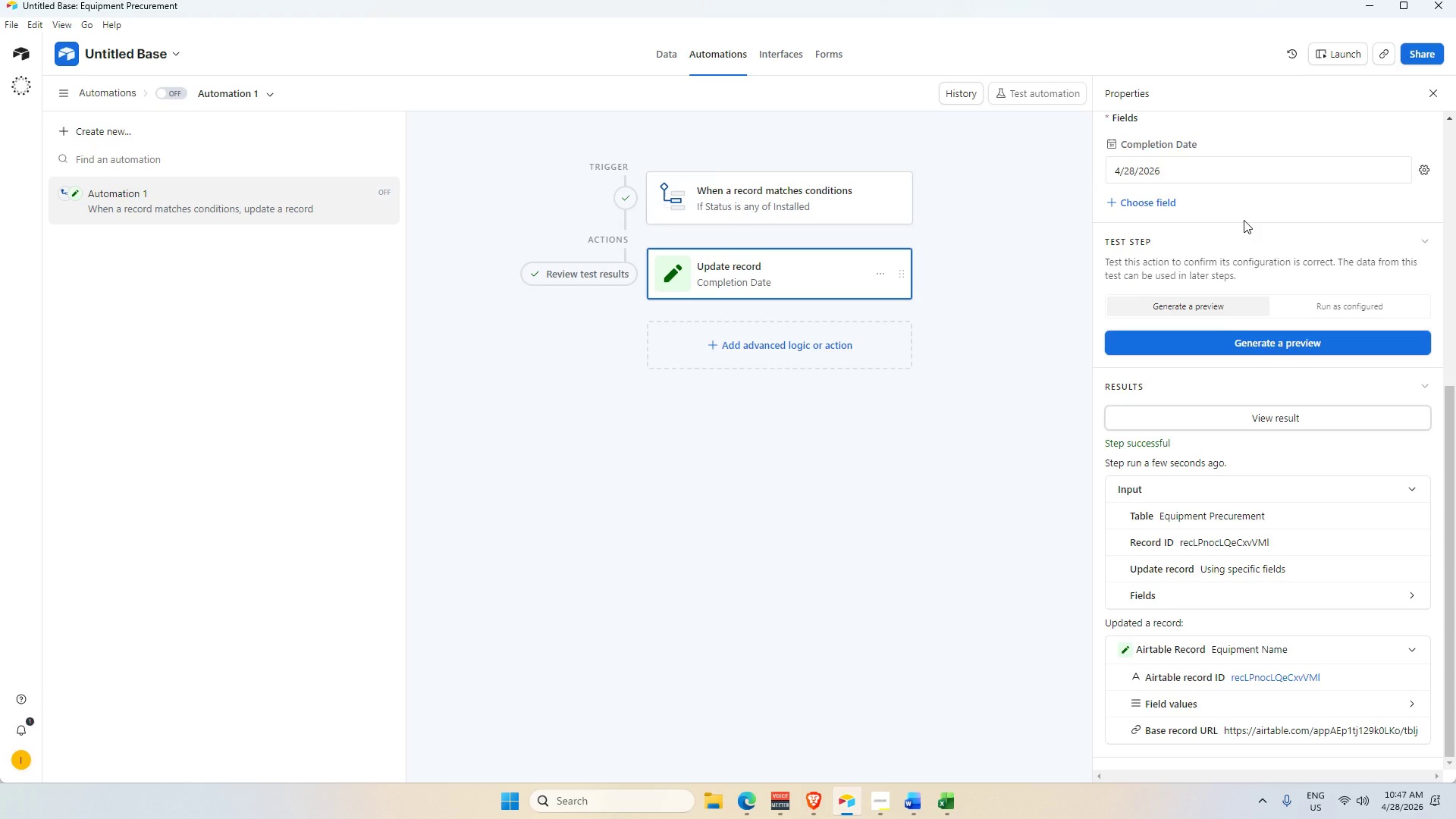 
scroll: coordinate [1246, 221], scroll_direction: up, amount: 3.0
 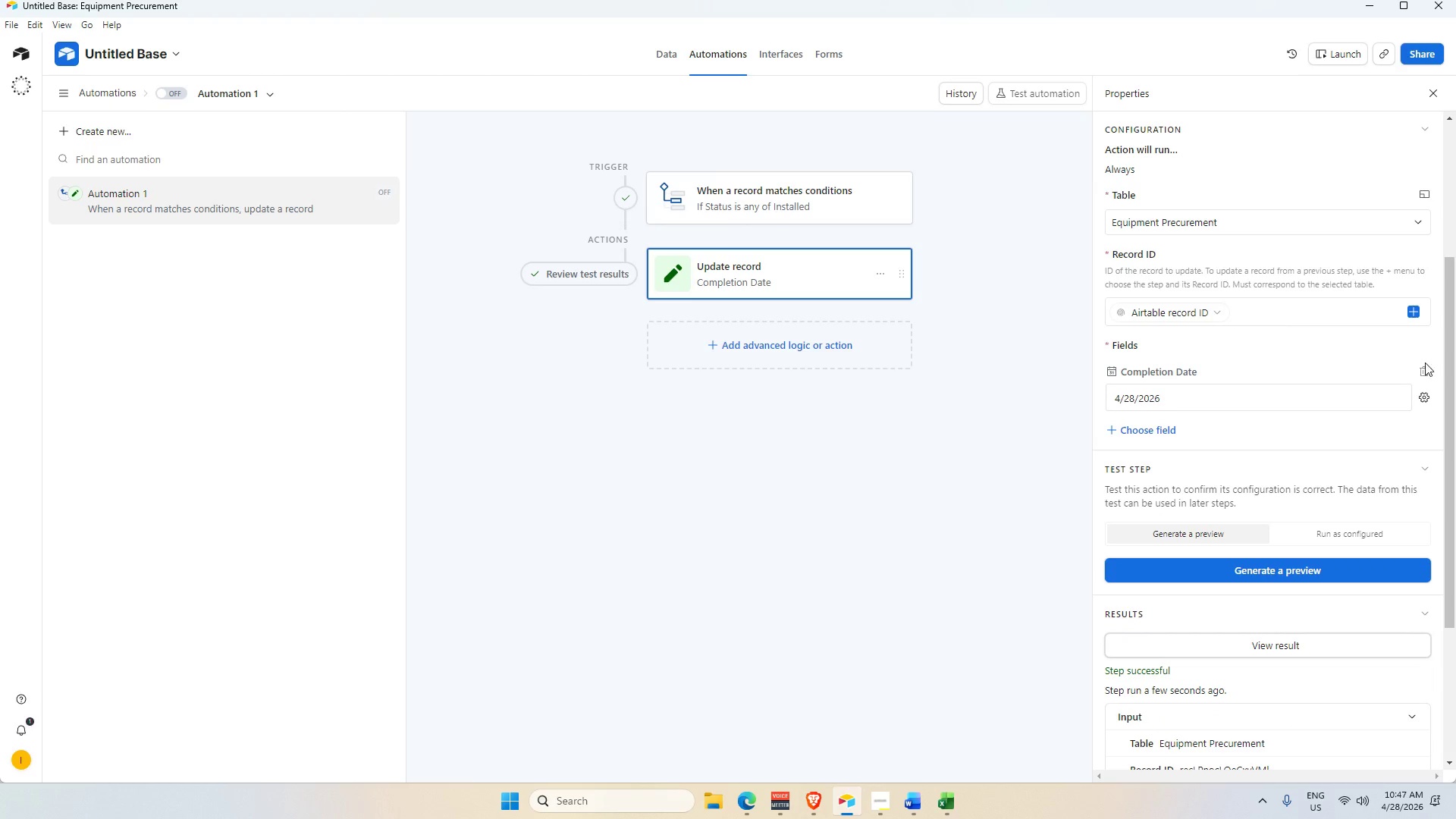 
left_click([1422, 372])
 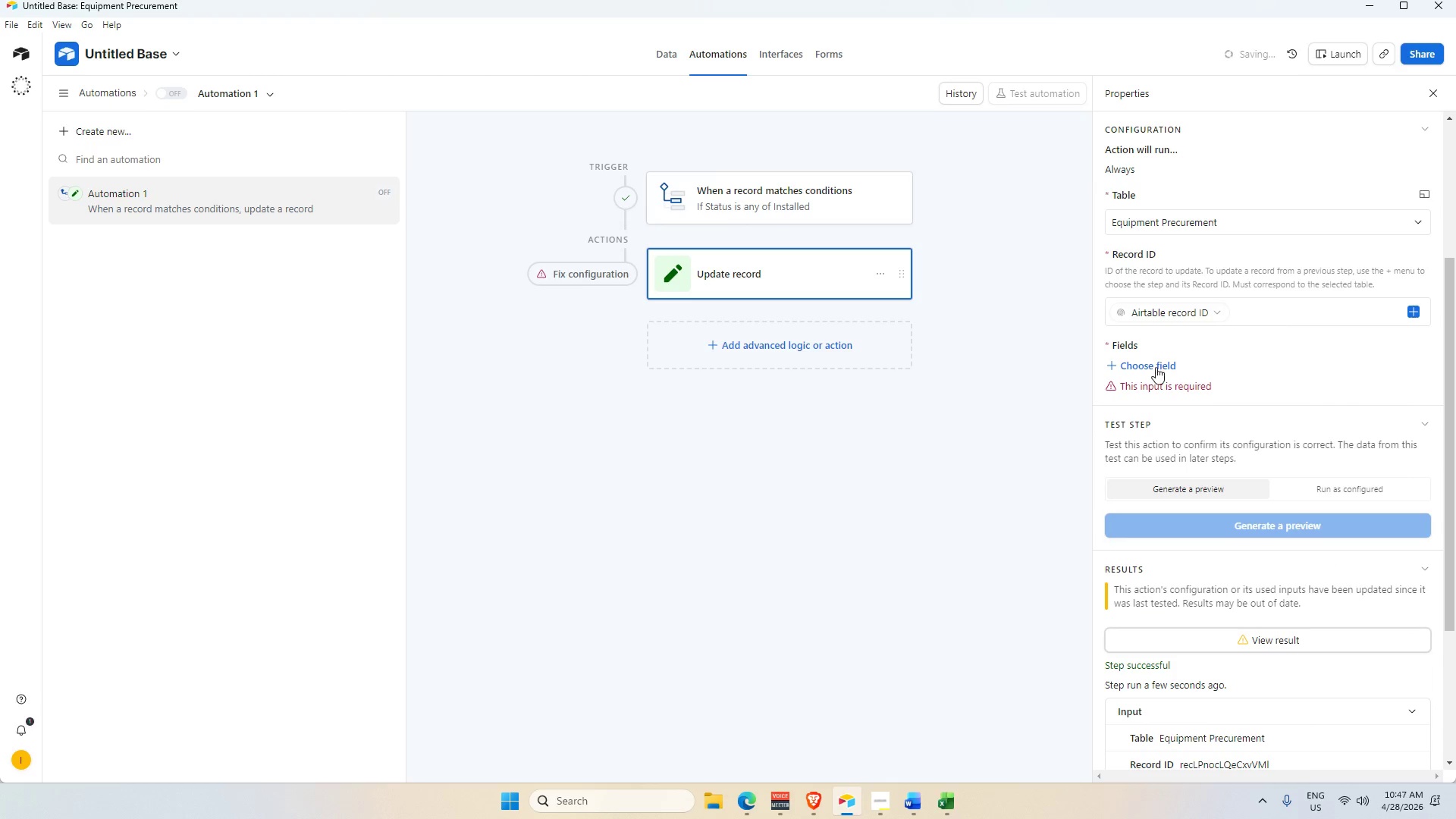 
left_click([1156, 367])
 